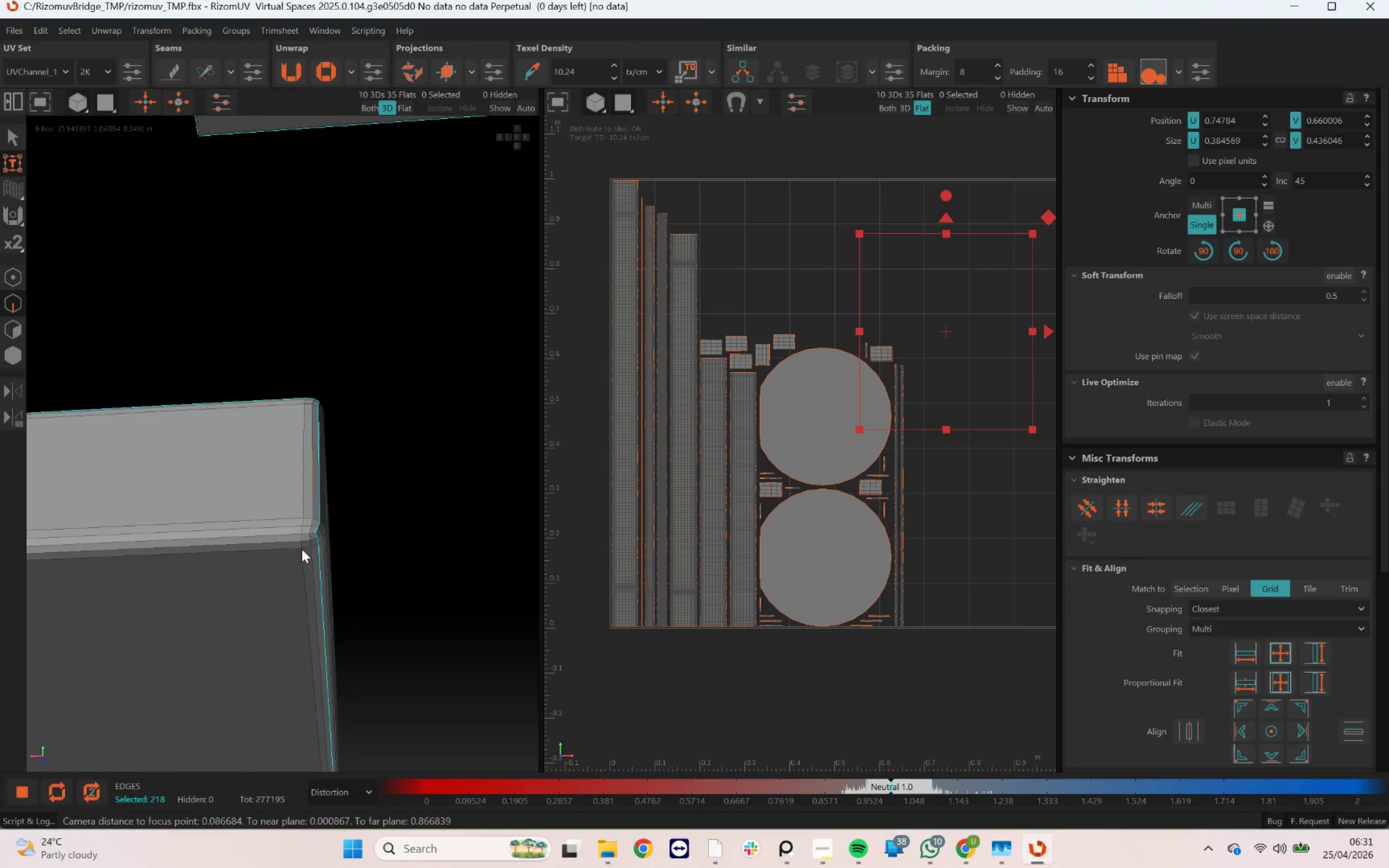 
hold_key(key=AltLeft, duration=0.43)
 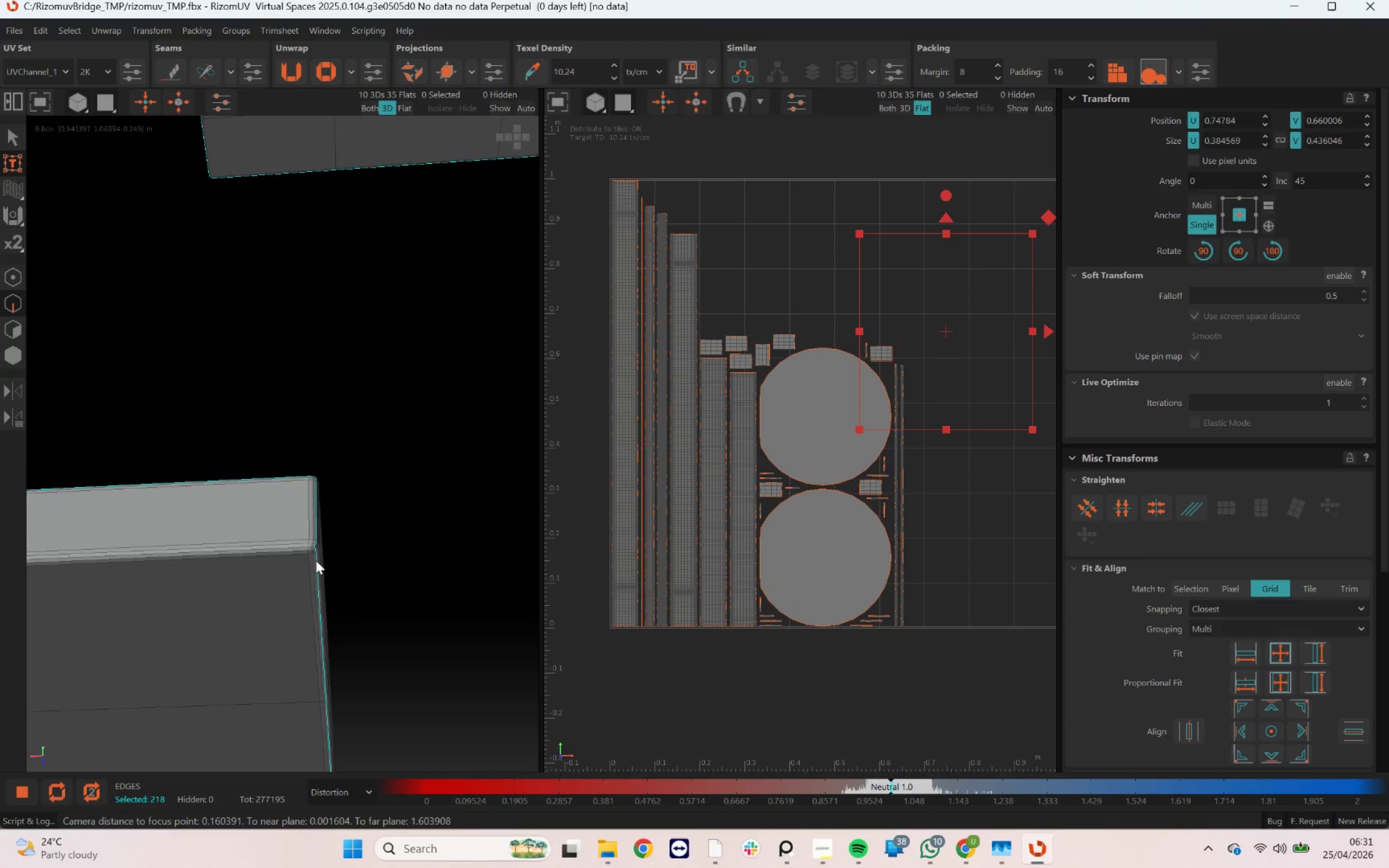 
hold_key(key=ControlLeft, duration=0.65)
 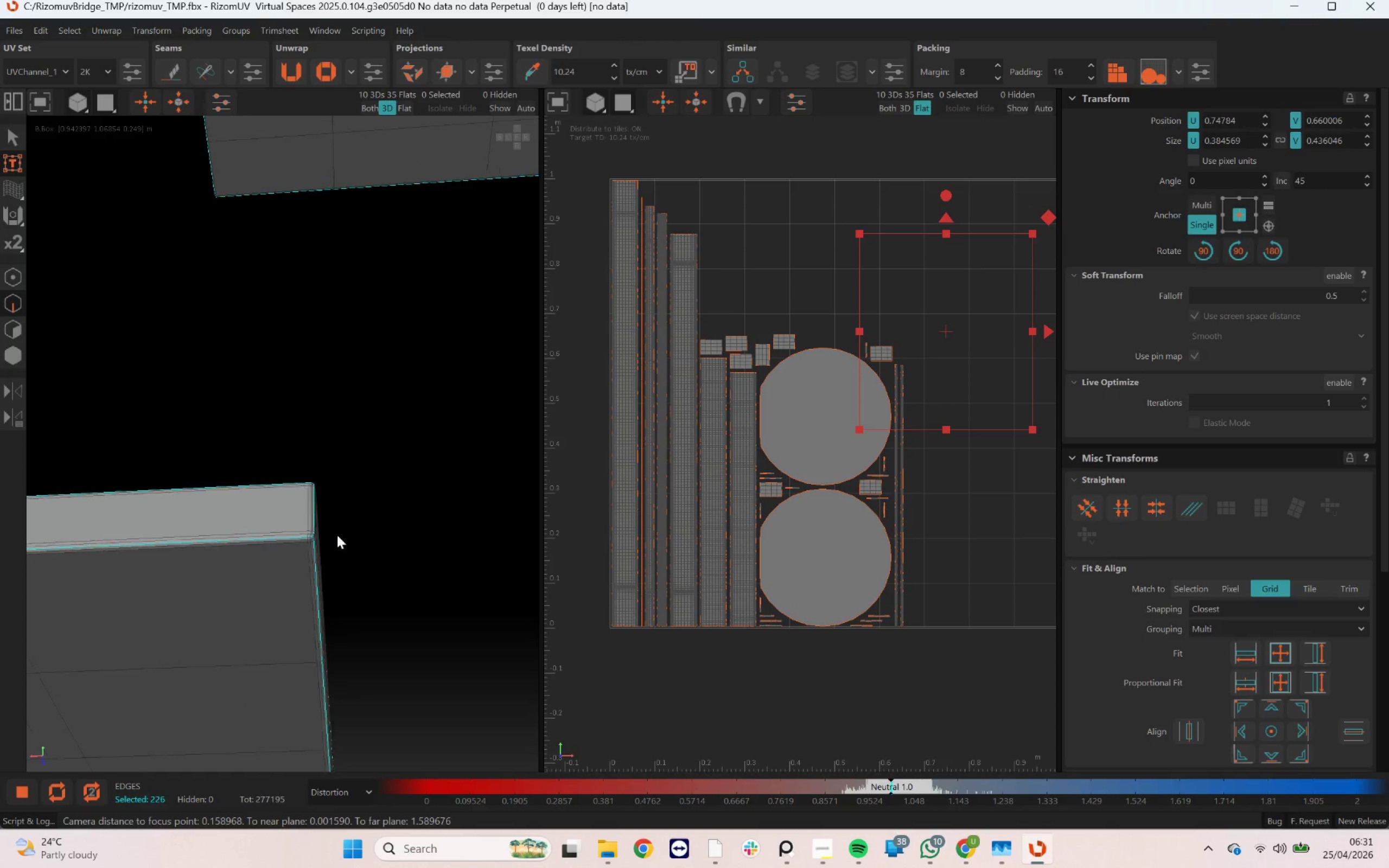 
scroll: coordinate [308, 553], scroll_direction: up, amount: 5.0
 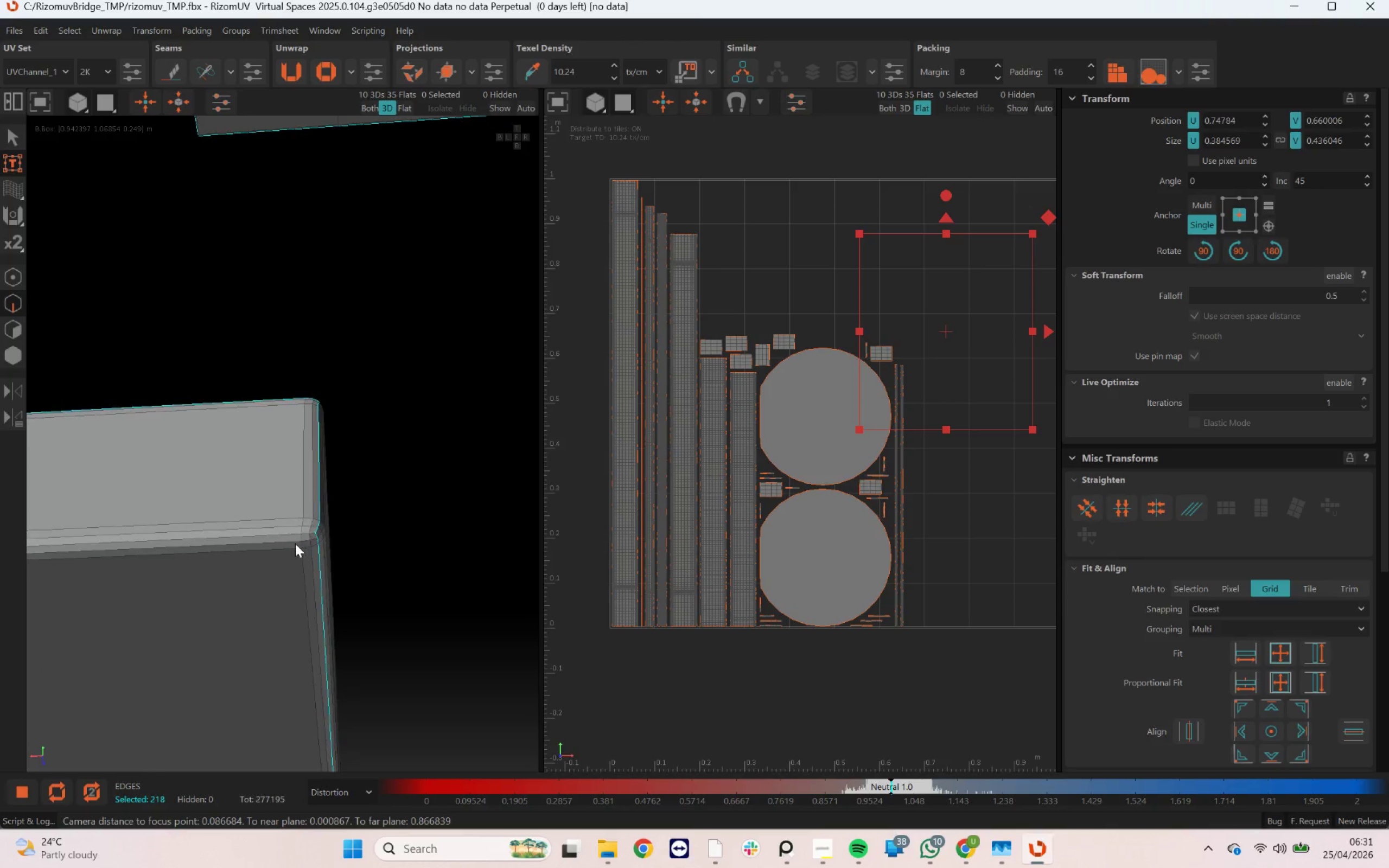 
double_click([287, 534])
 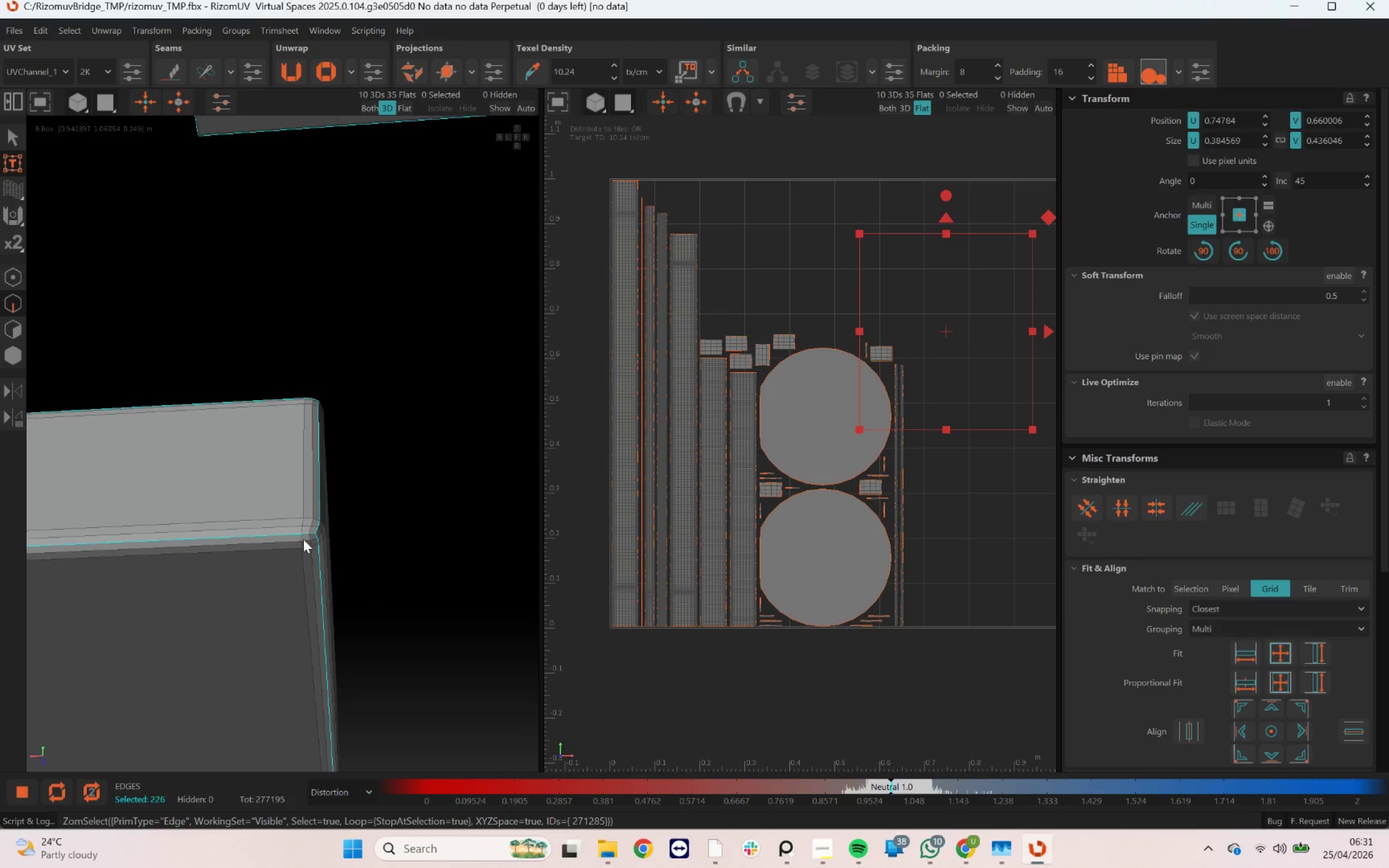 
scroll: coordinate [343, 535], scroll_direction: down, amount: 24.0
 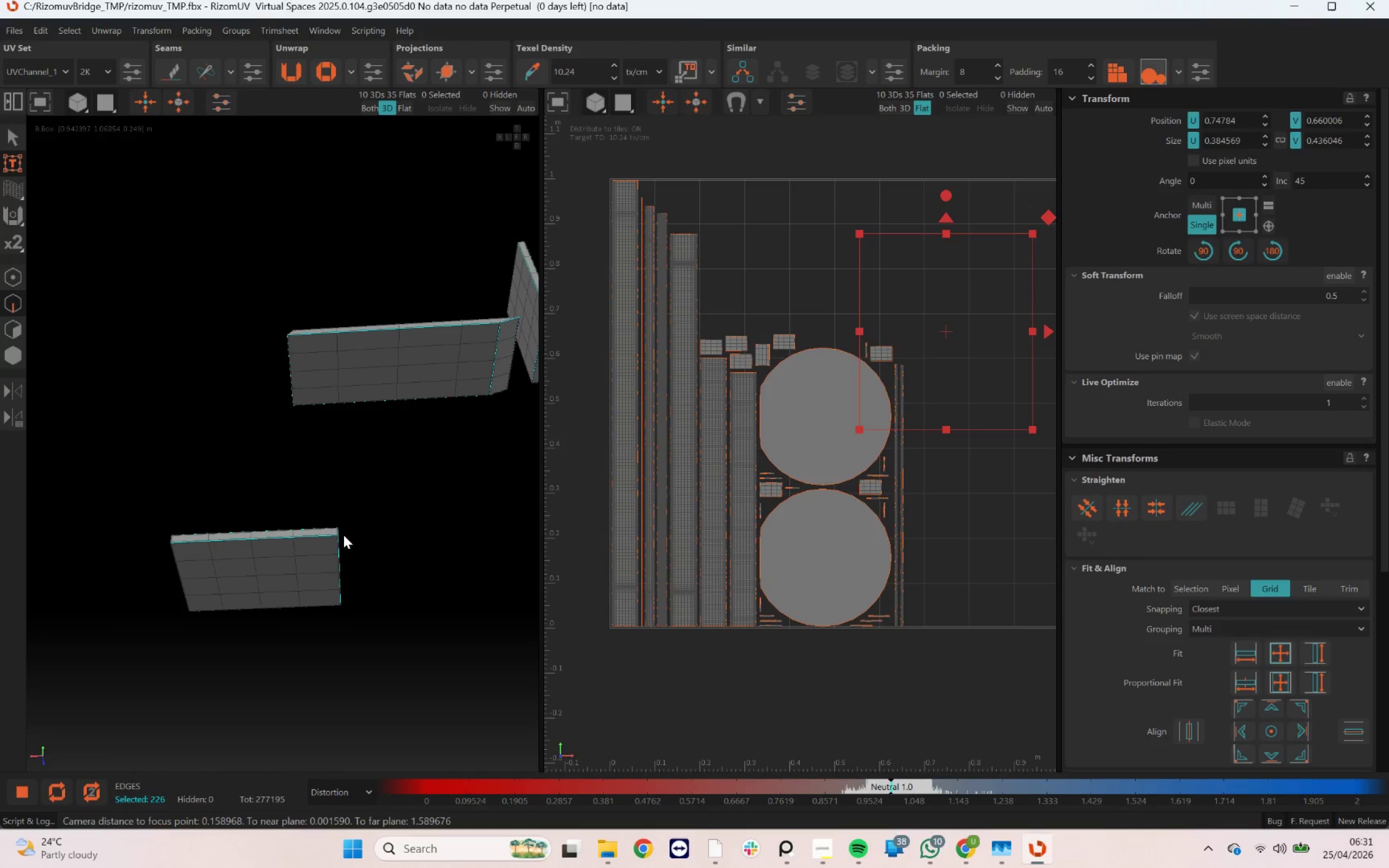 
left_click_drag(start_coordinate=[342, 529], to_coordinate=[441, 560])
 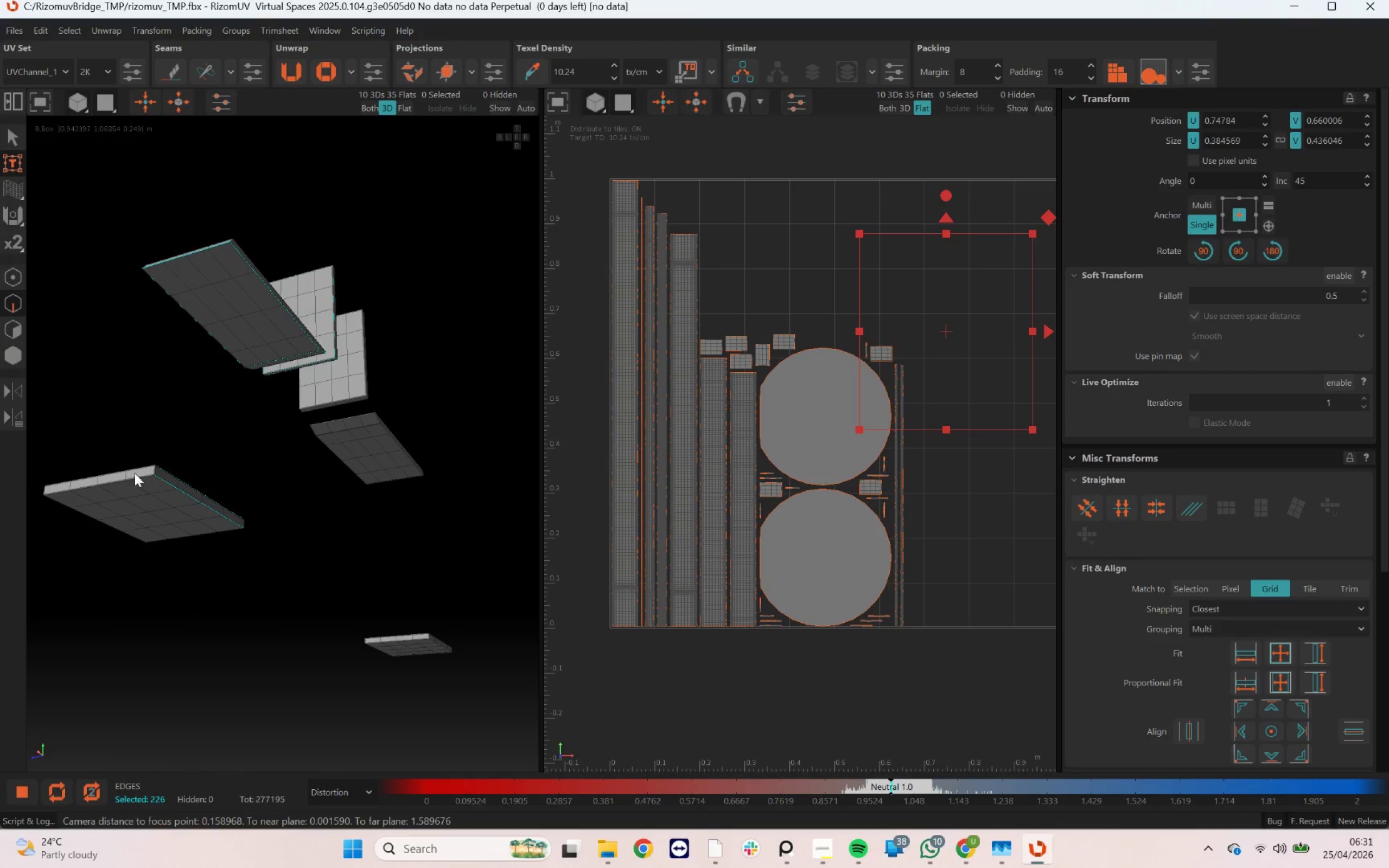 
hold_key(key=AltLeft, duration=0.62)
 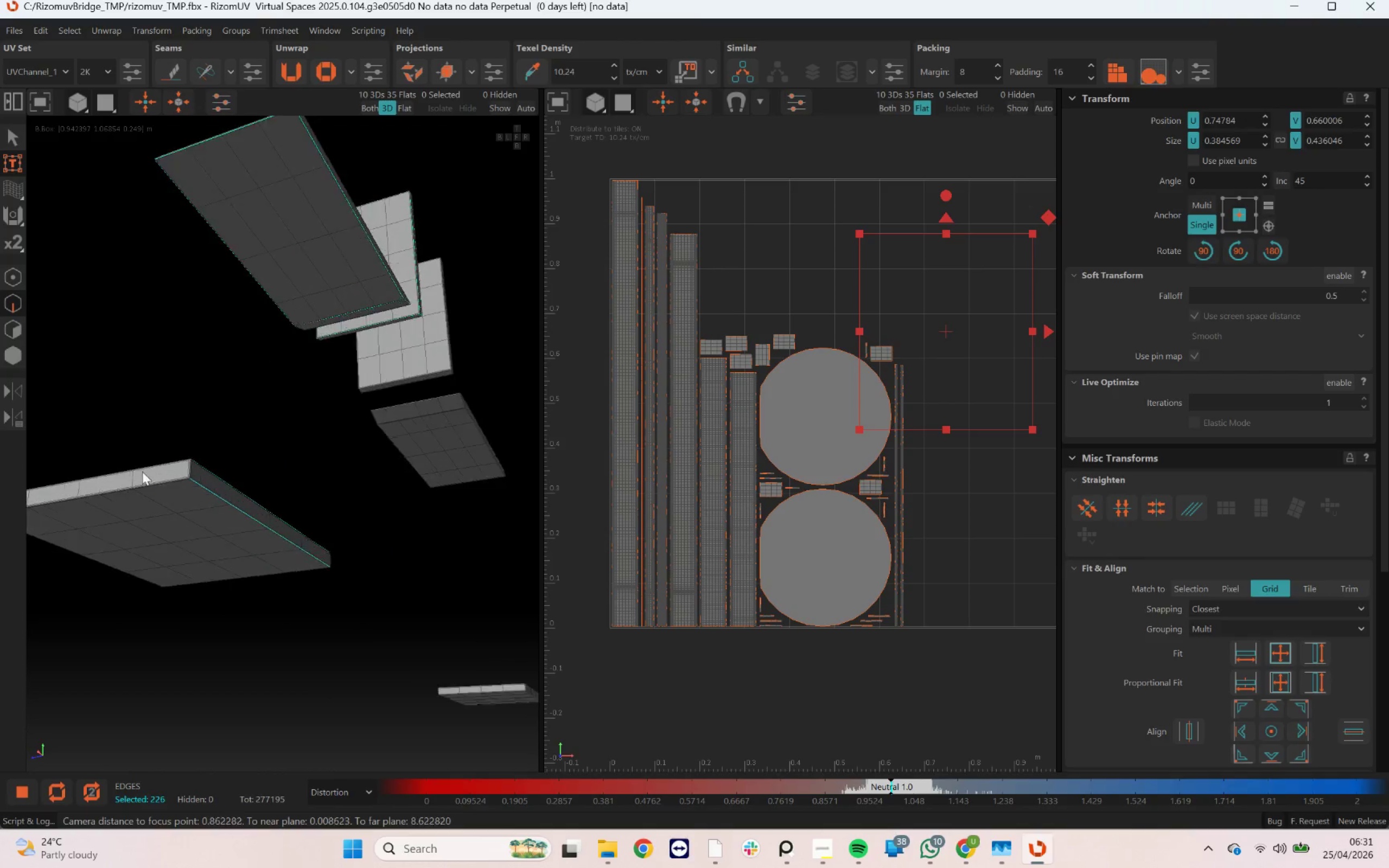 
hold_key(key=ControlLeft, duration=2.02)
 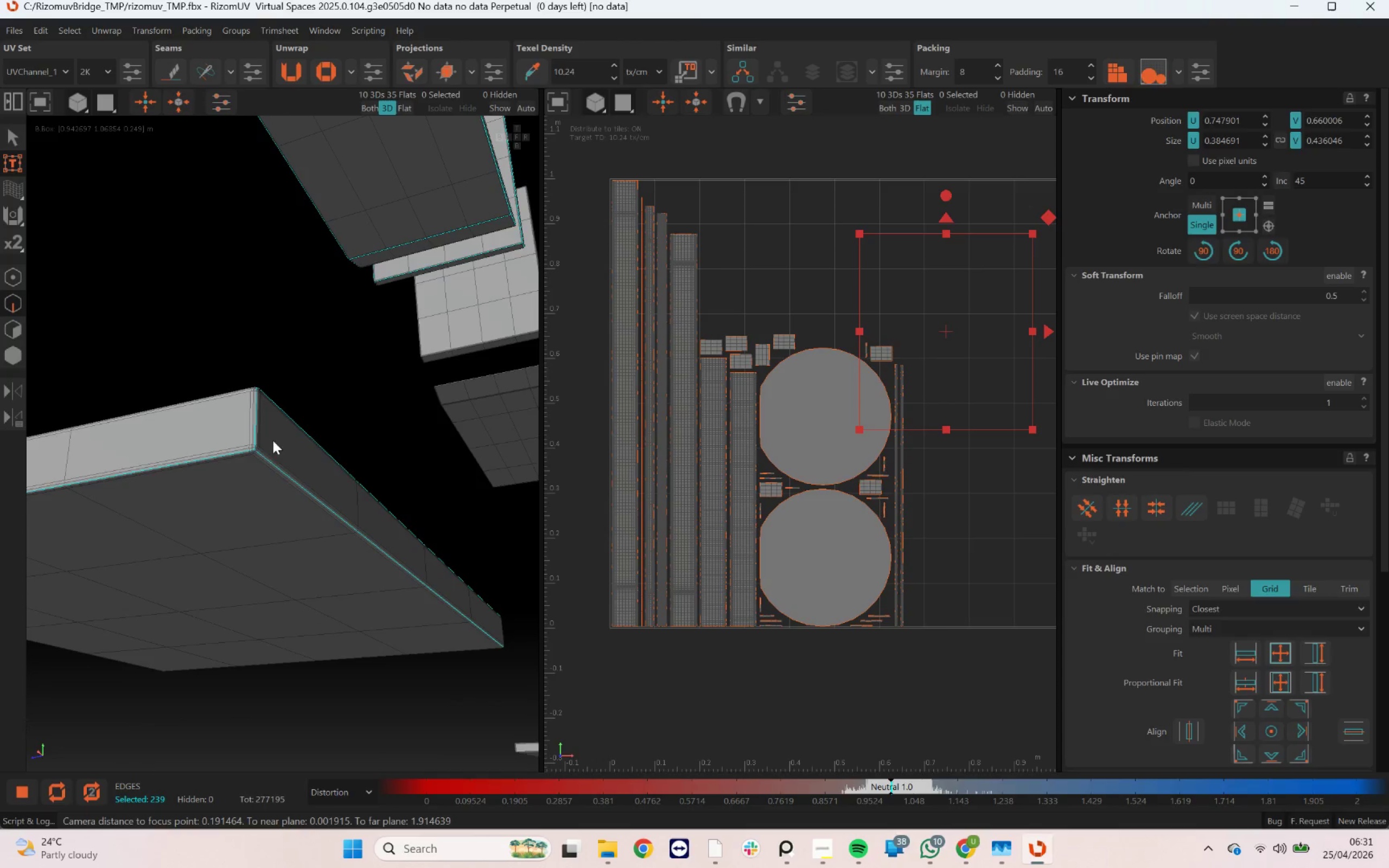 
scroll: coordinate [218, 471], scroll_direction: up, amount: 23.0
 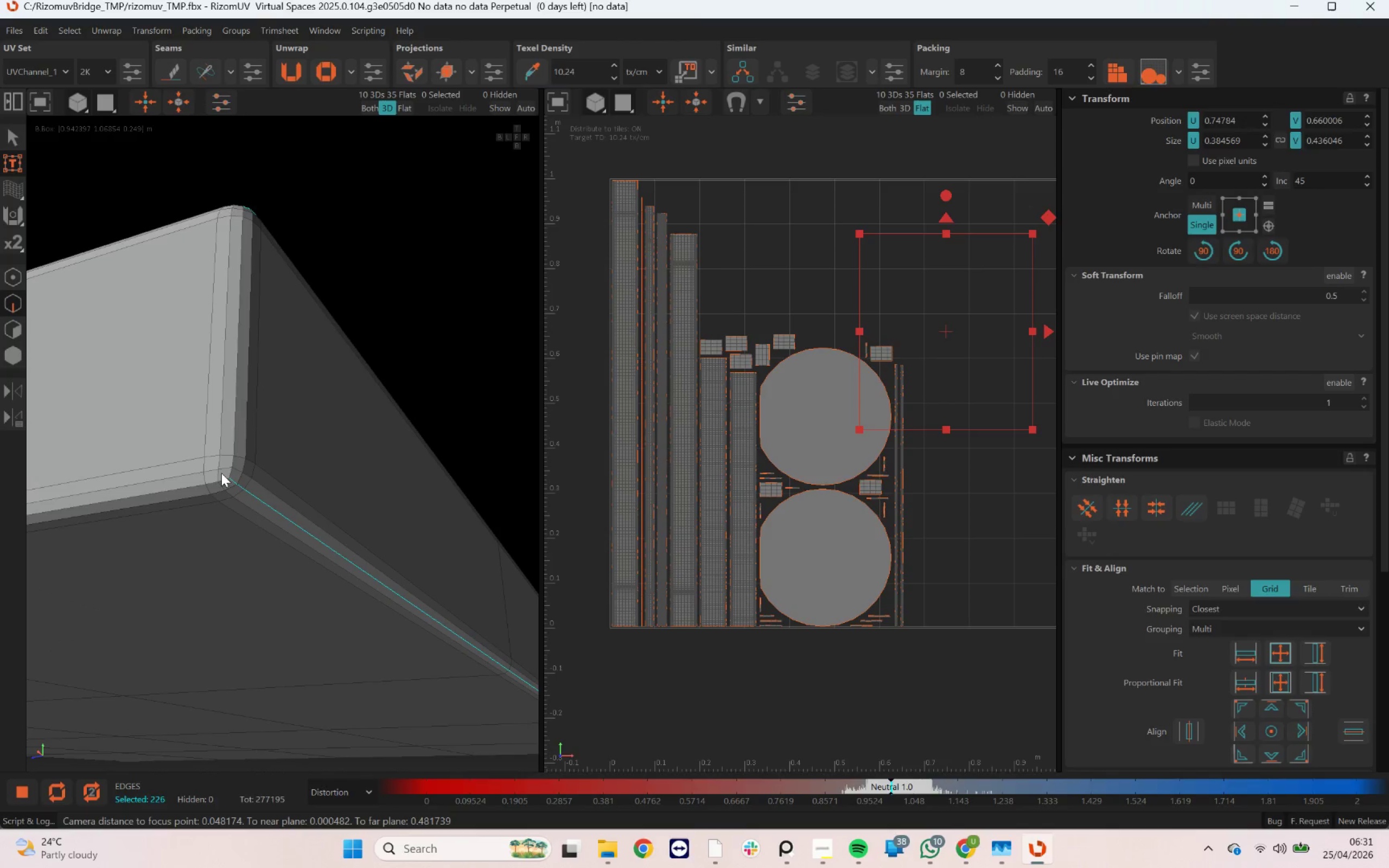 
double_click([221, 477])
 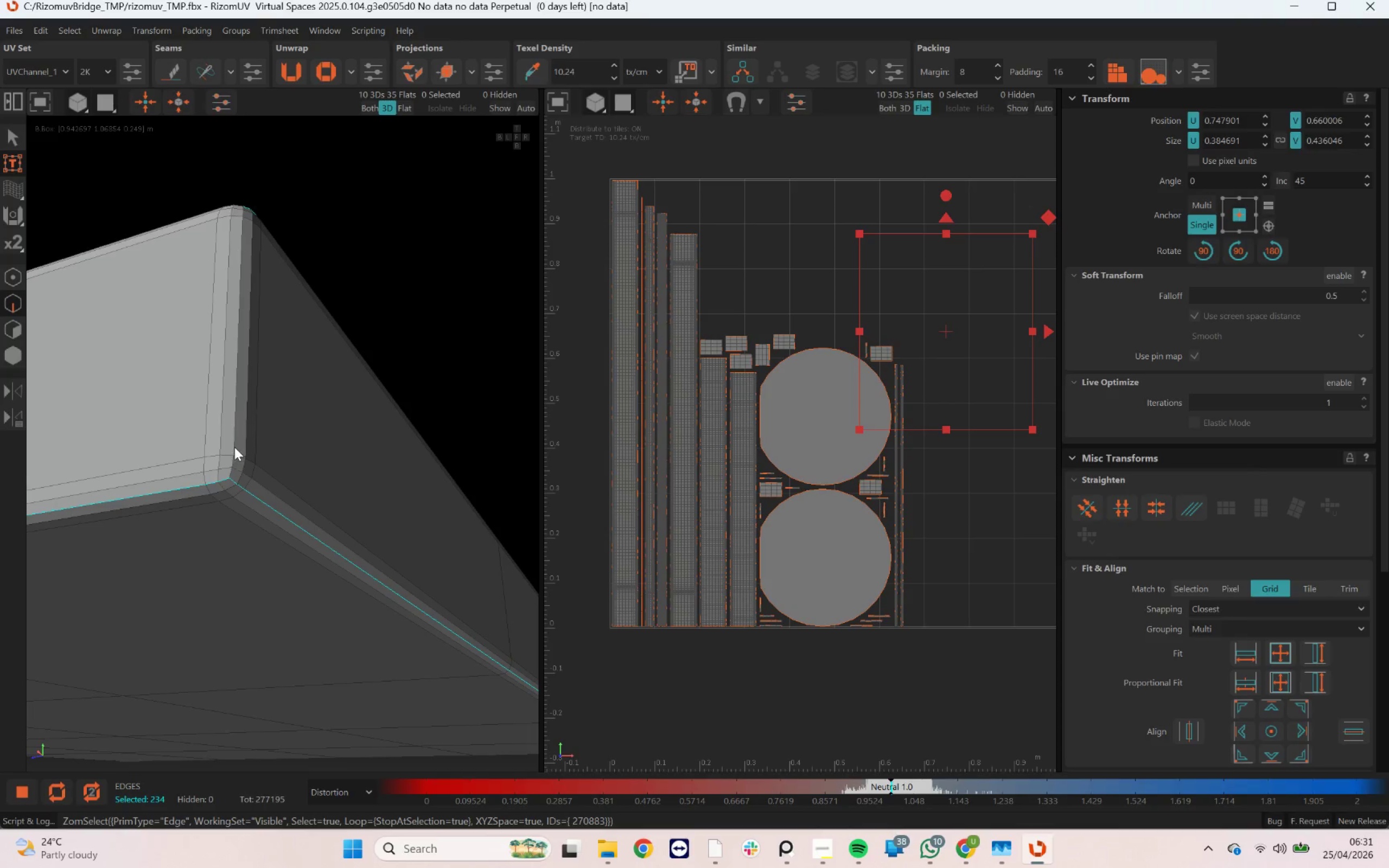 
double_click([234, 447])
 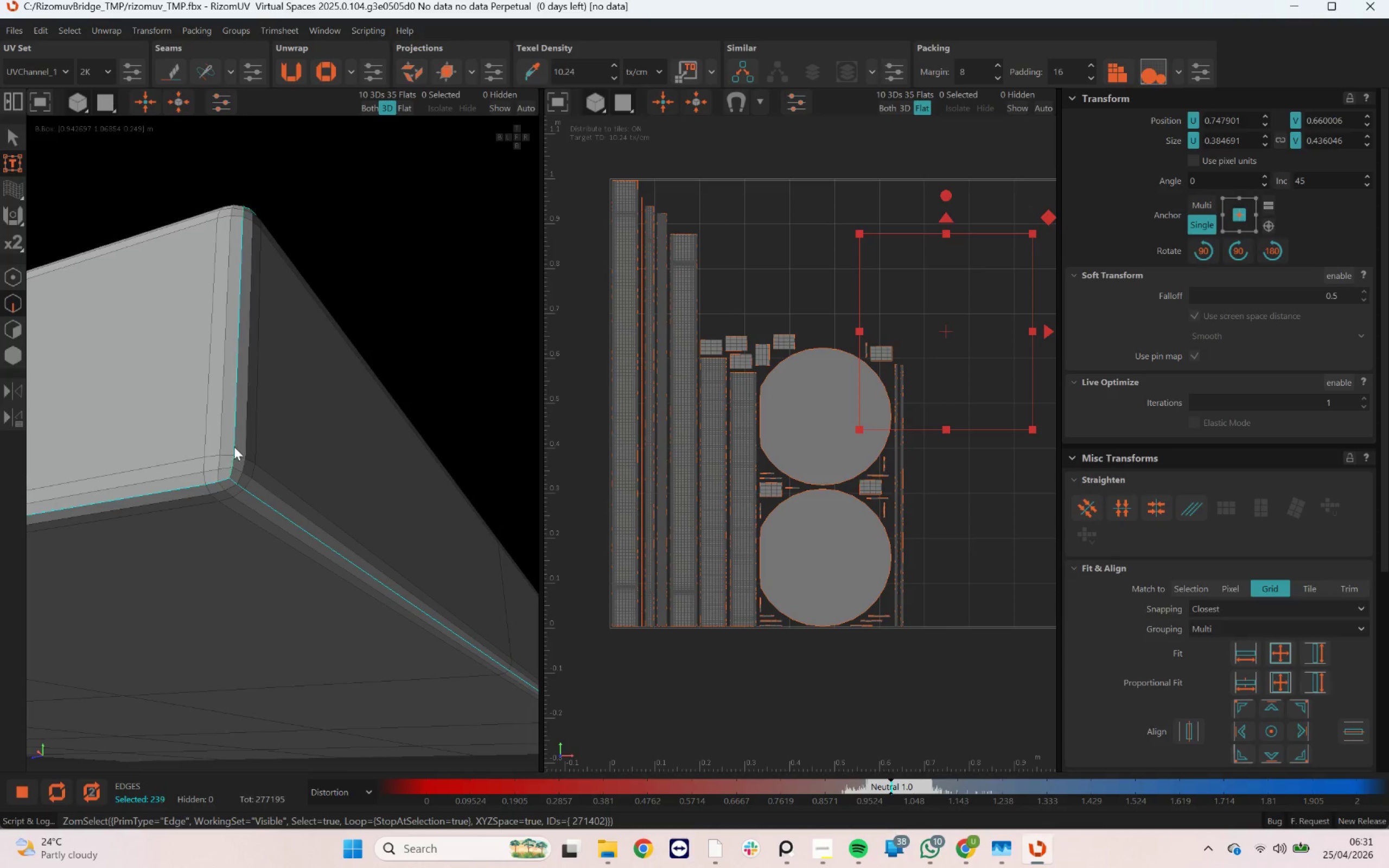 
hold_key(key=AltLeft, duration=2.2)
left_click_drag(start_coordinate=[357, 439], to_coordinate=[502, 492])
 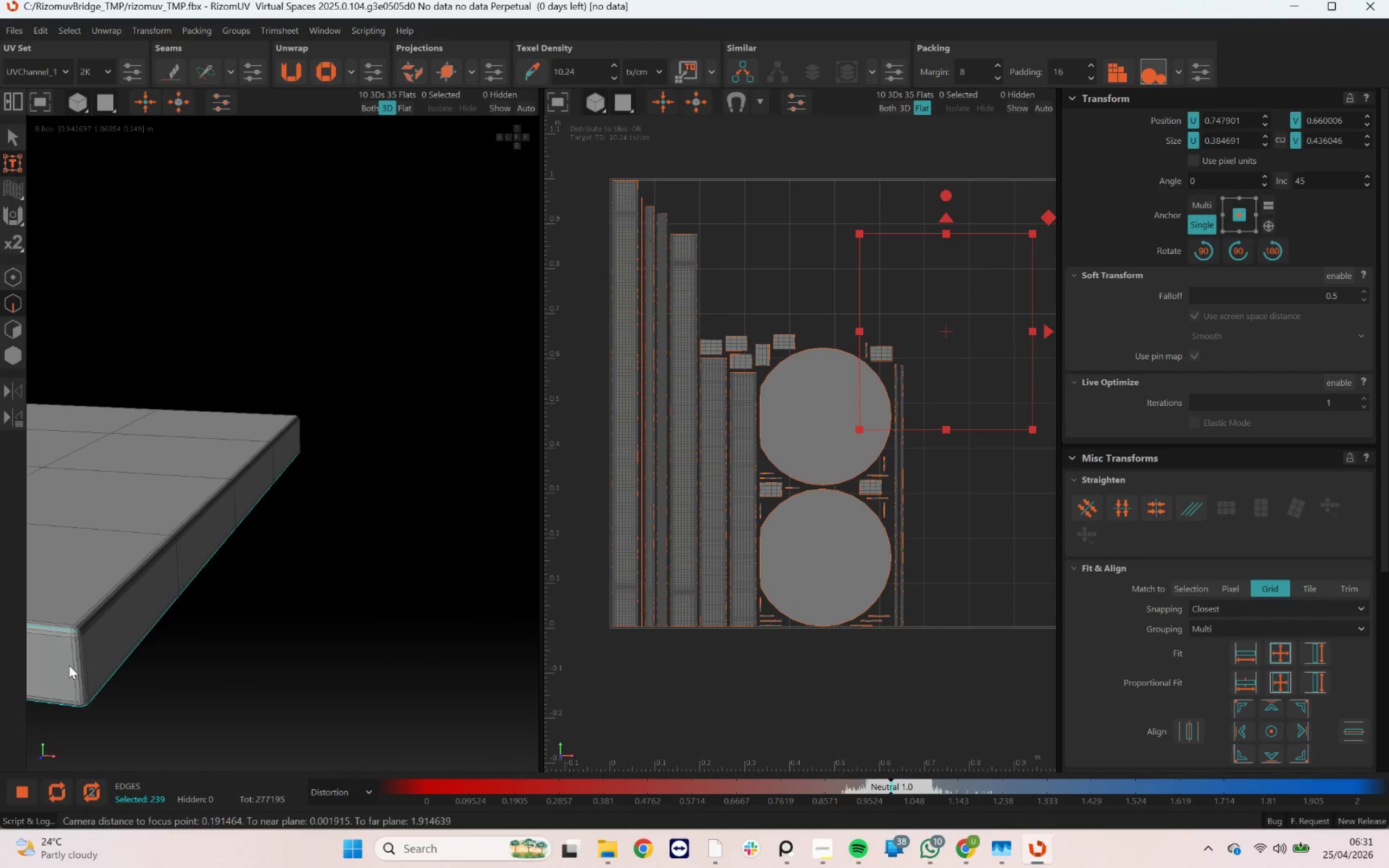 
scroll: coordinate [316, 440], scroll_direction: down, amount: 17.0
 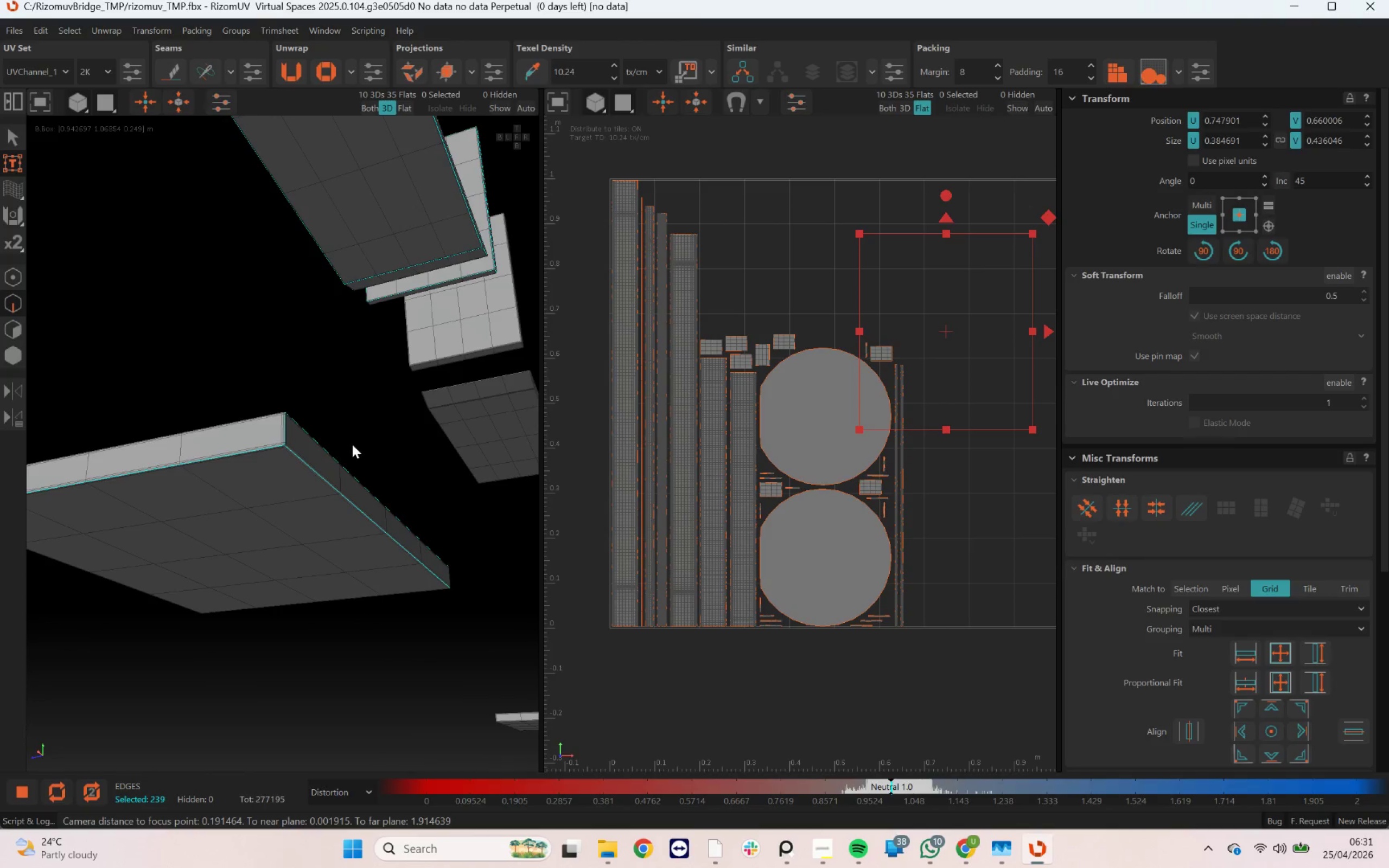 
hold_key(key=ControlLeft, duration=1.33)
left_click([105, 610])
 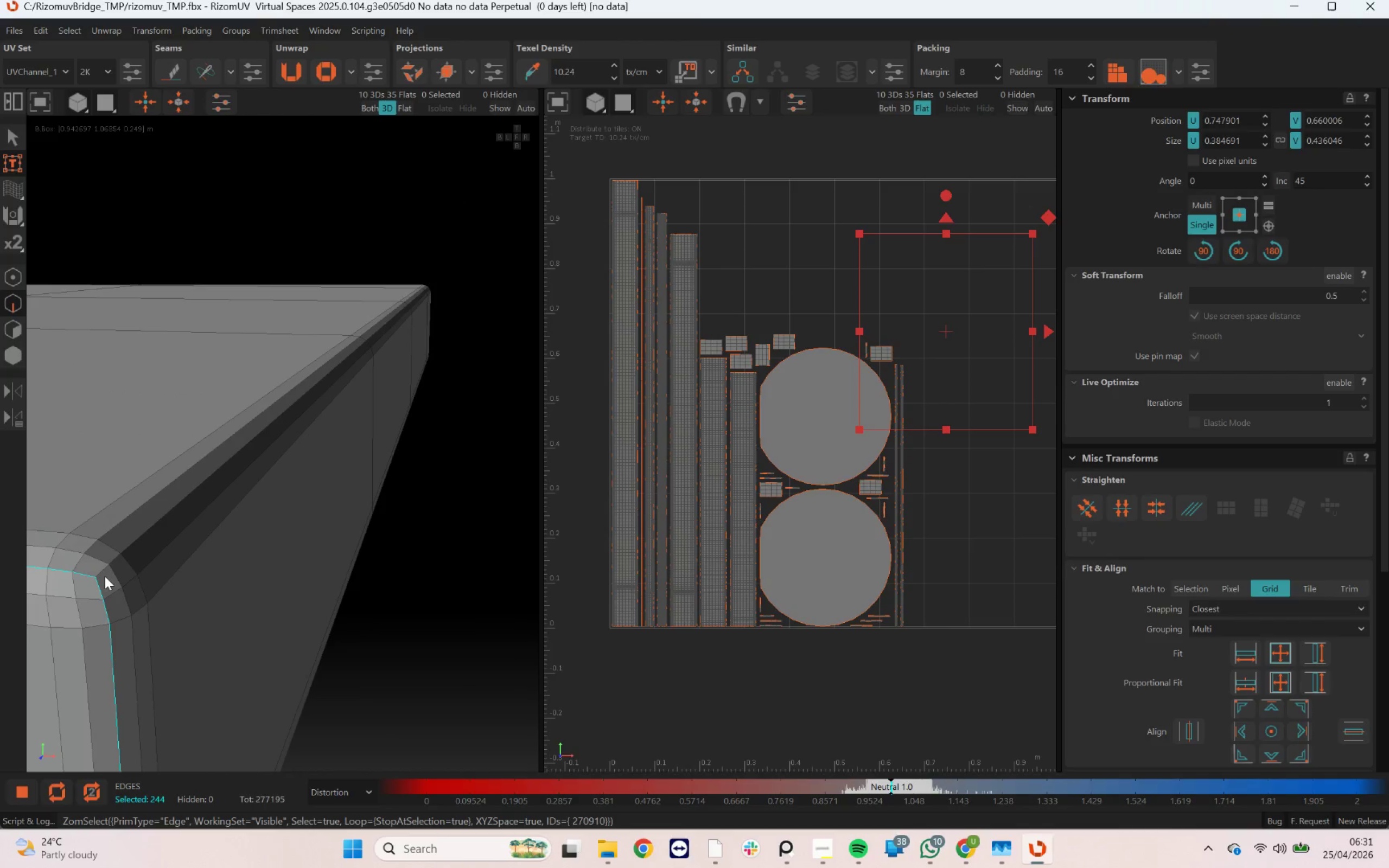 
scroll: coordinate [103, 613], scroll_direction: up, amount: 14.0
 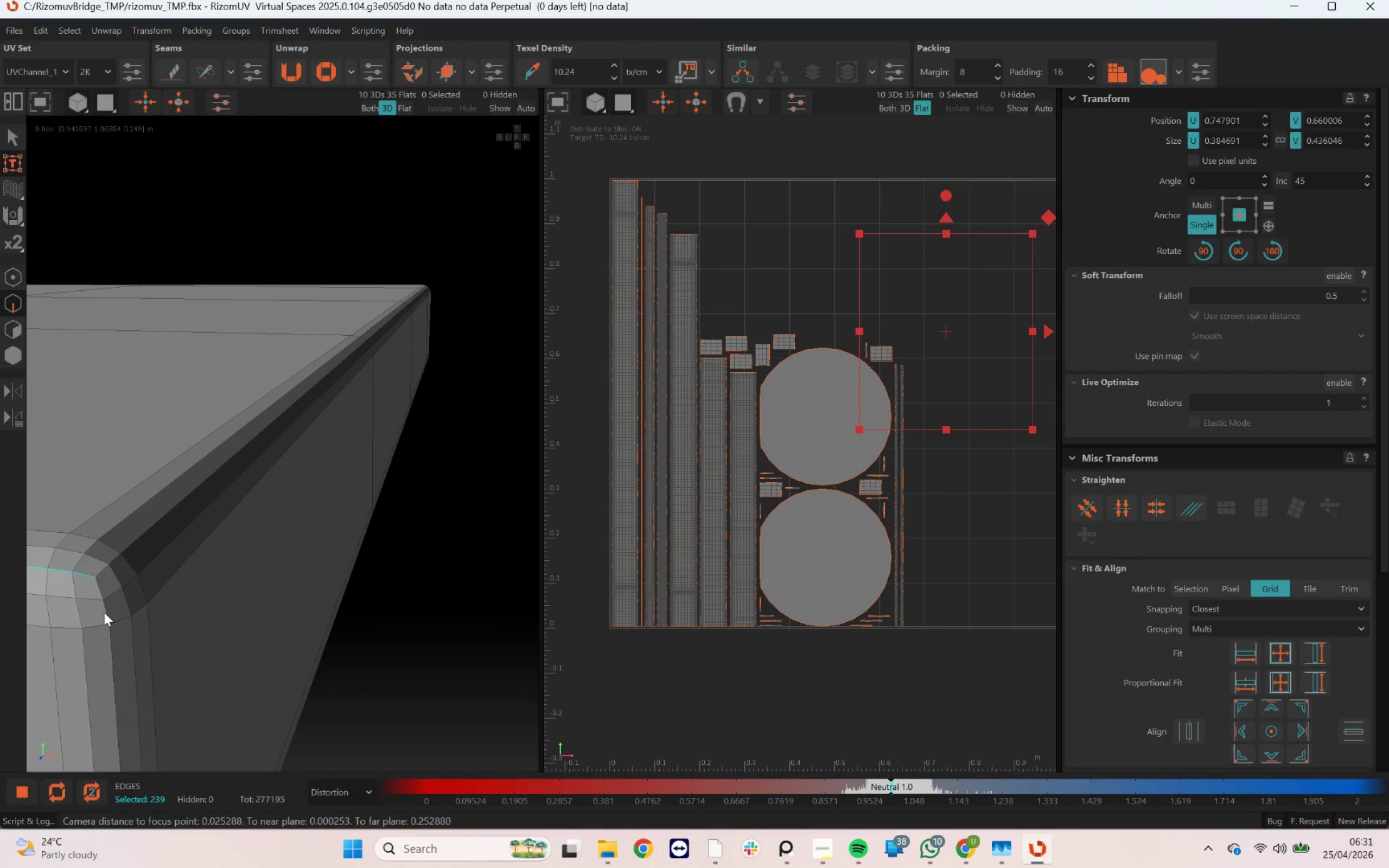 
double_click([103, 573])
 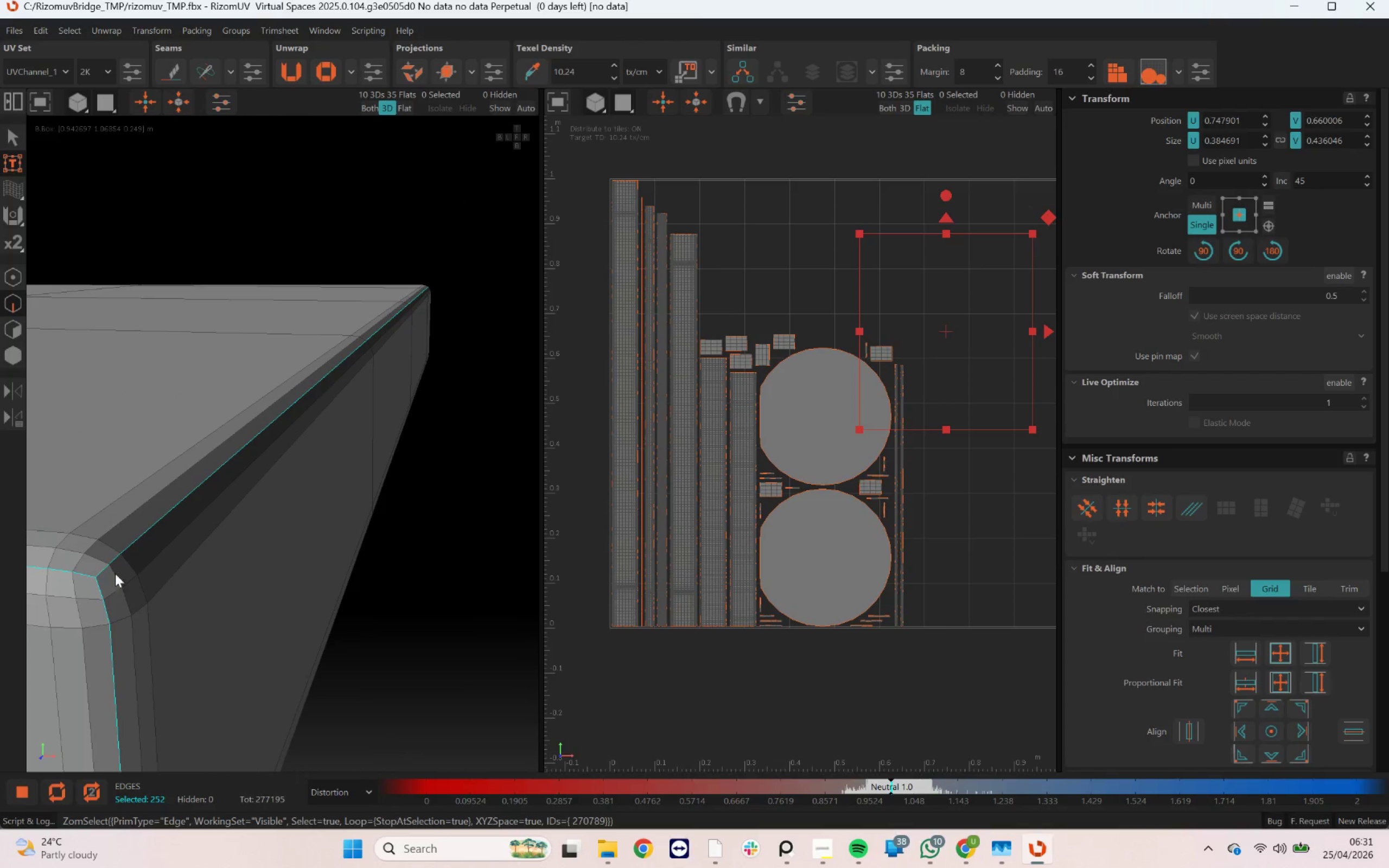 
scroll: coordinate [182, 560], scroll_direction: down, amount: 11.0
 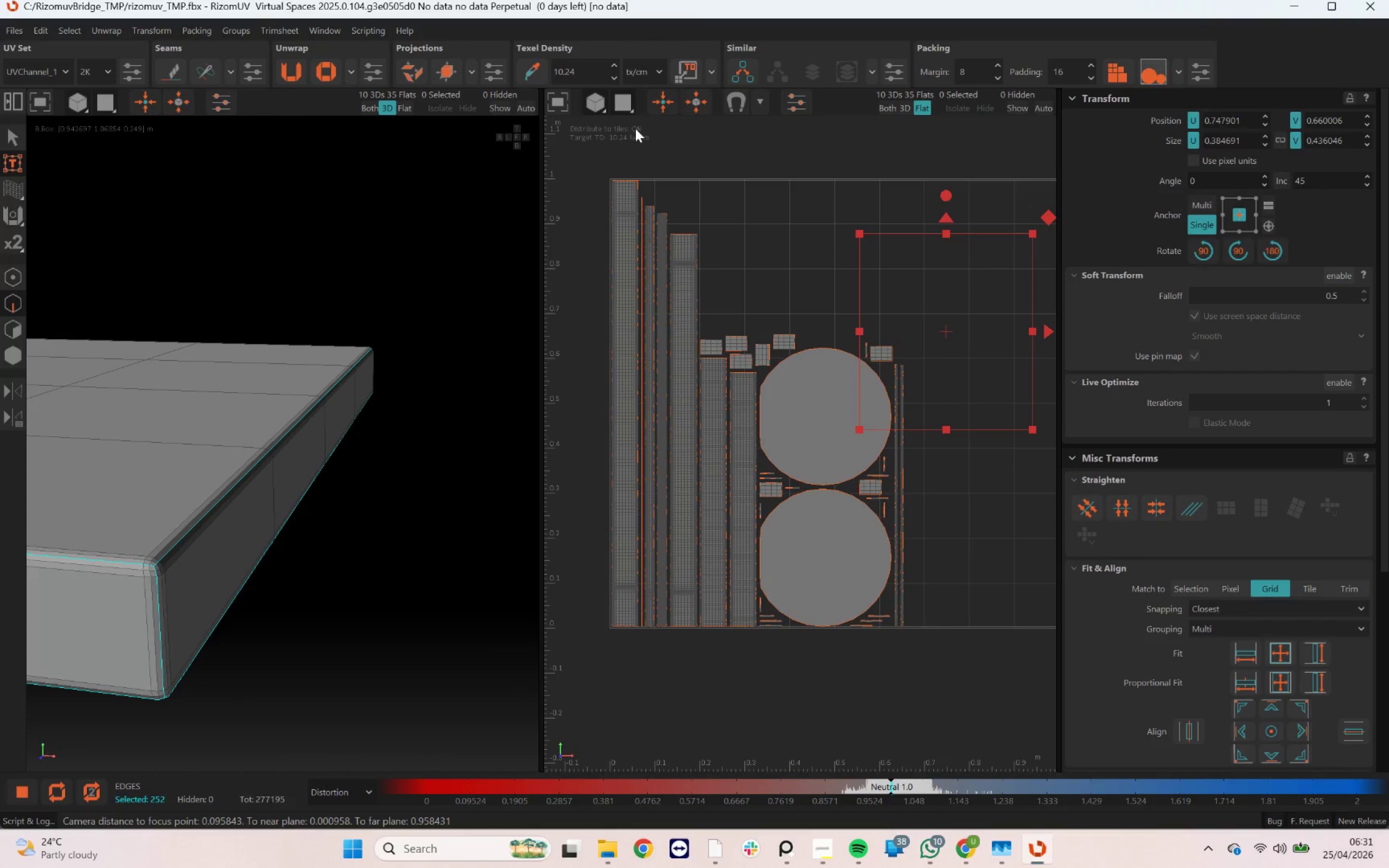 
left_click([740, 75])
 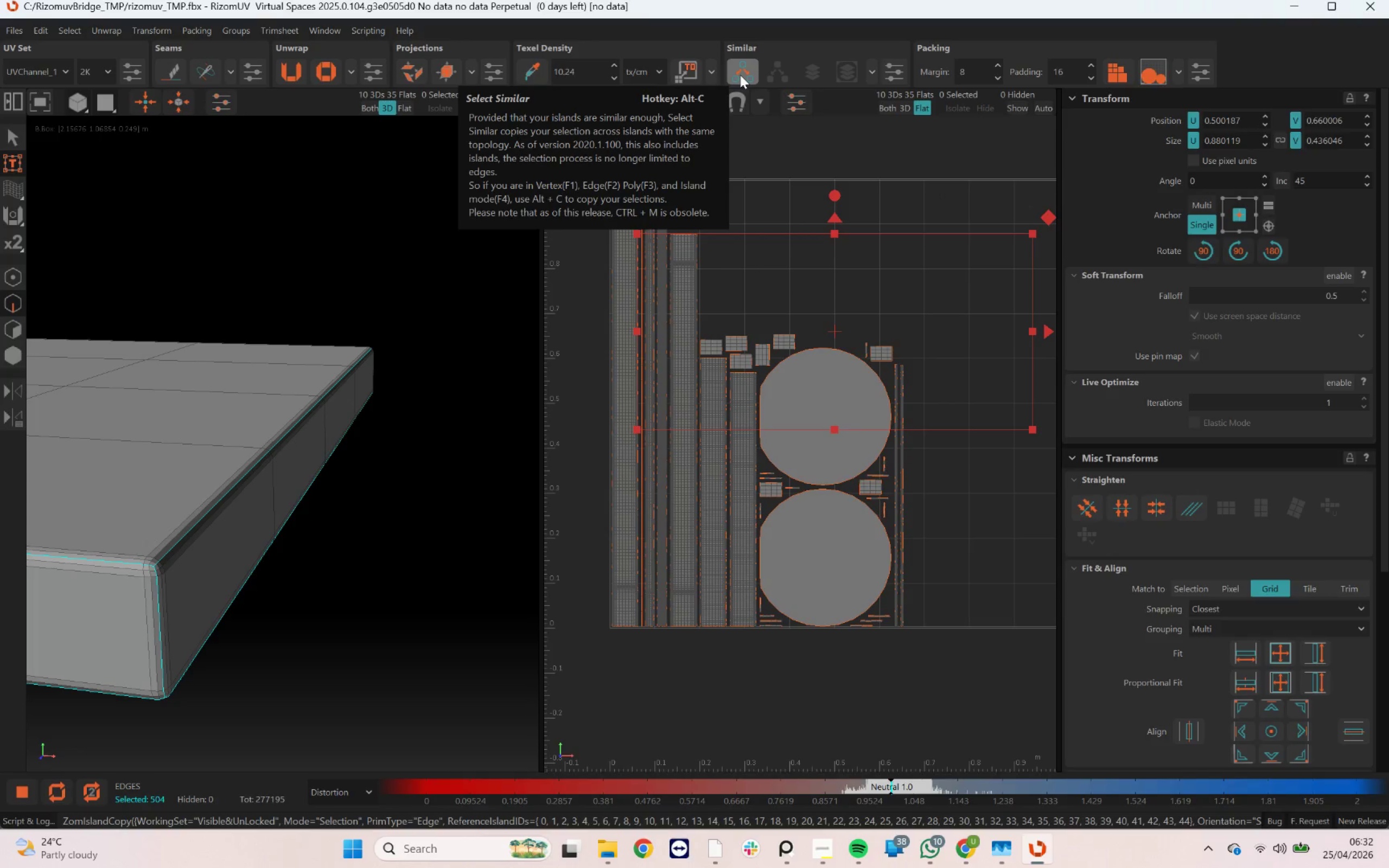 
scroll: coordinate [281, 461], scroll_direction: down, amount: 30.0
 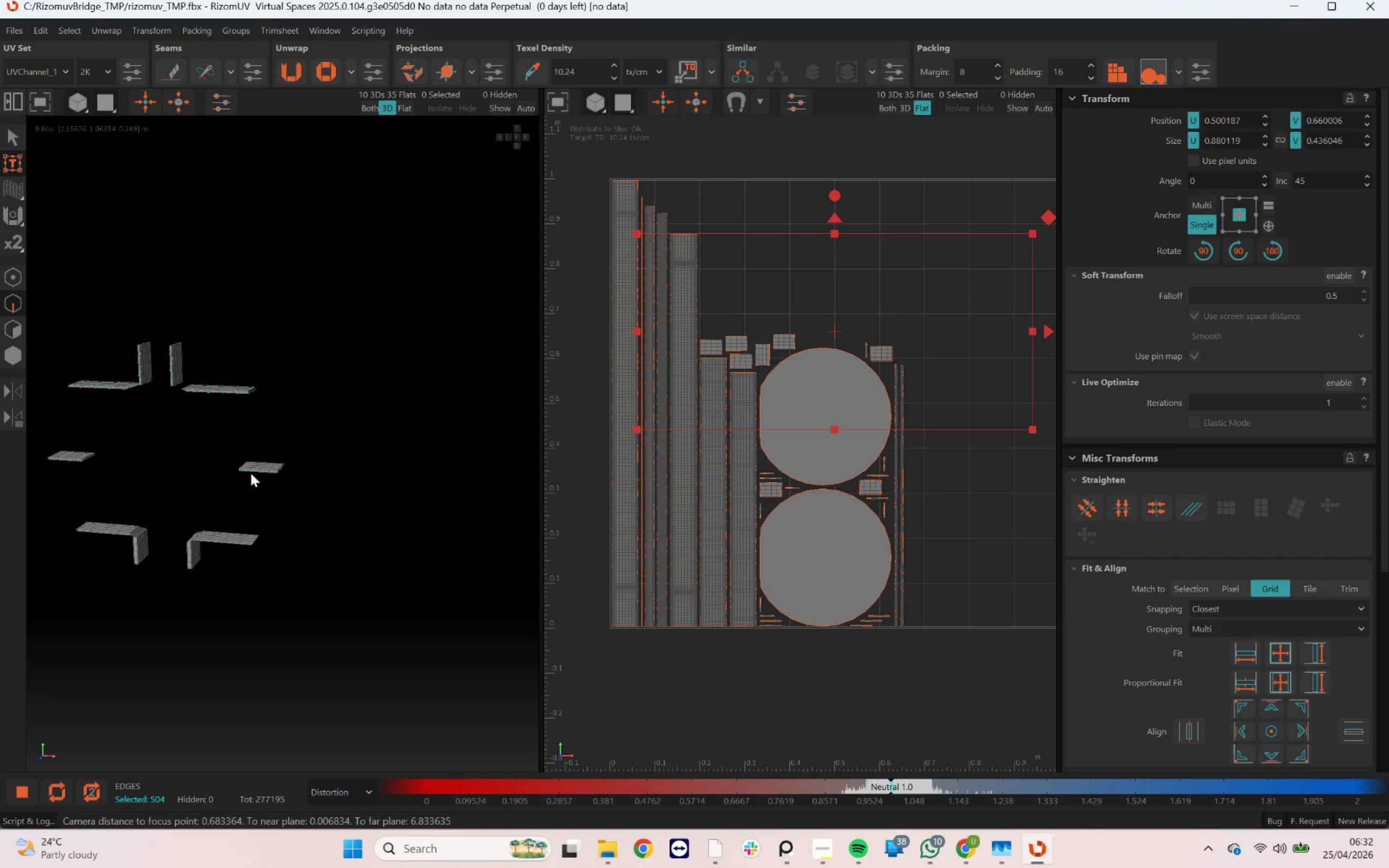 
wait(11.85)
 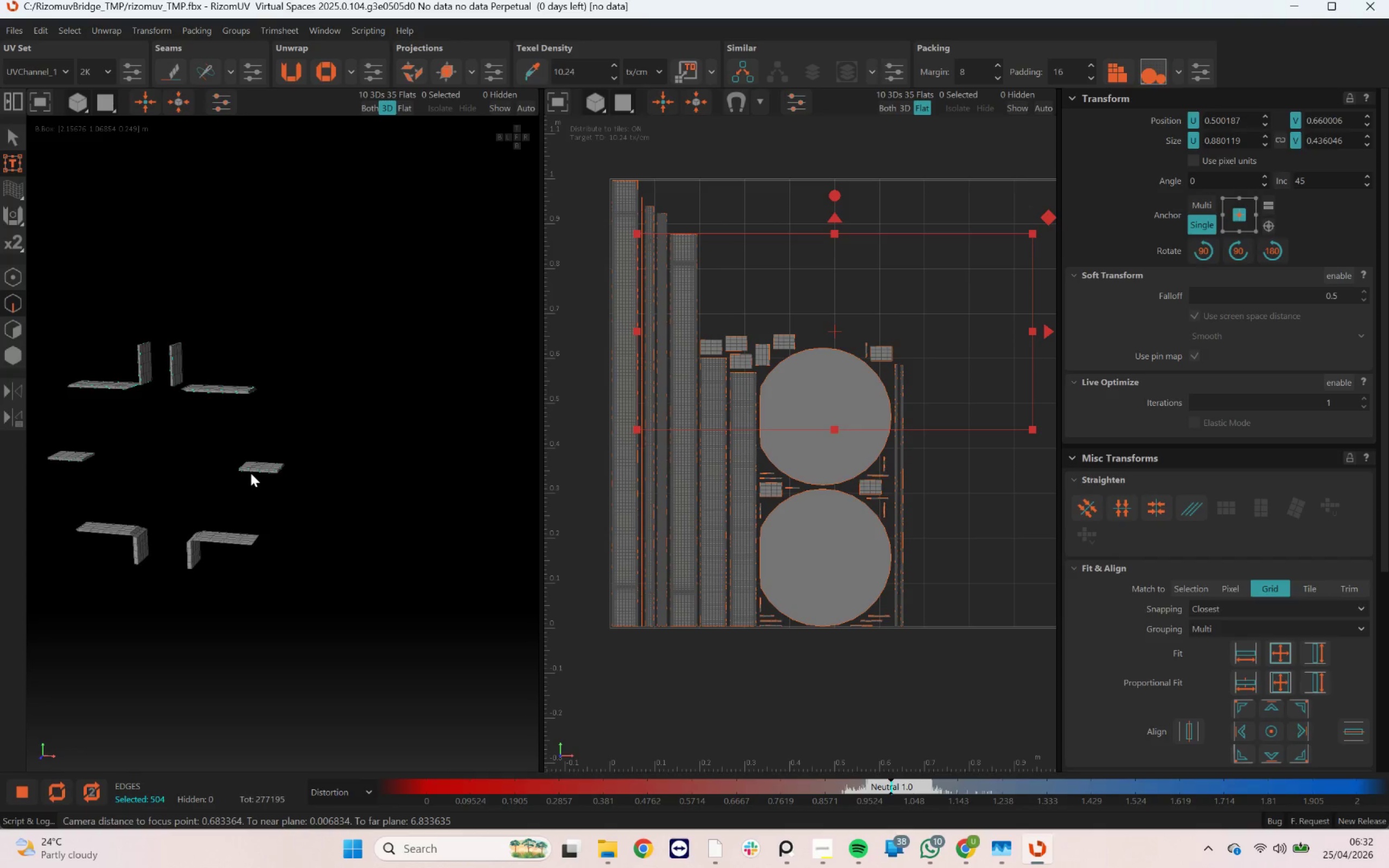 
scroll: coordinate [192, 552], scroll_direction: up, amount: 6.0
 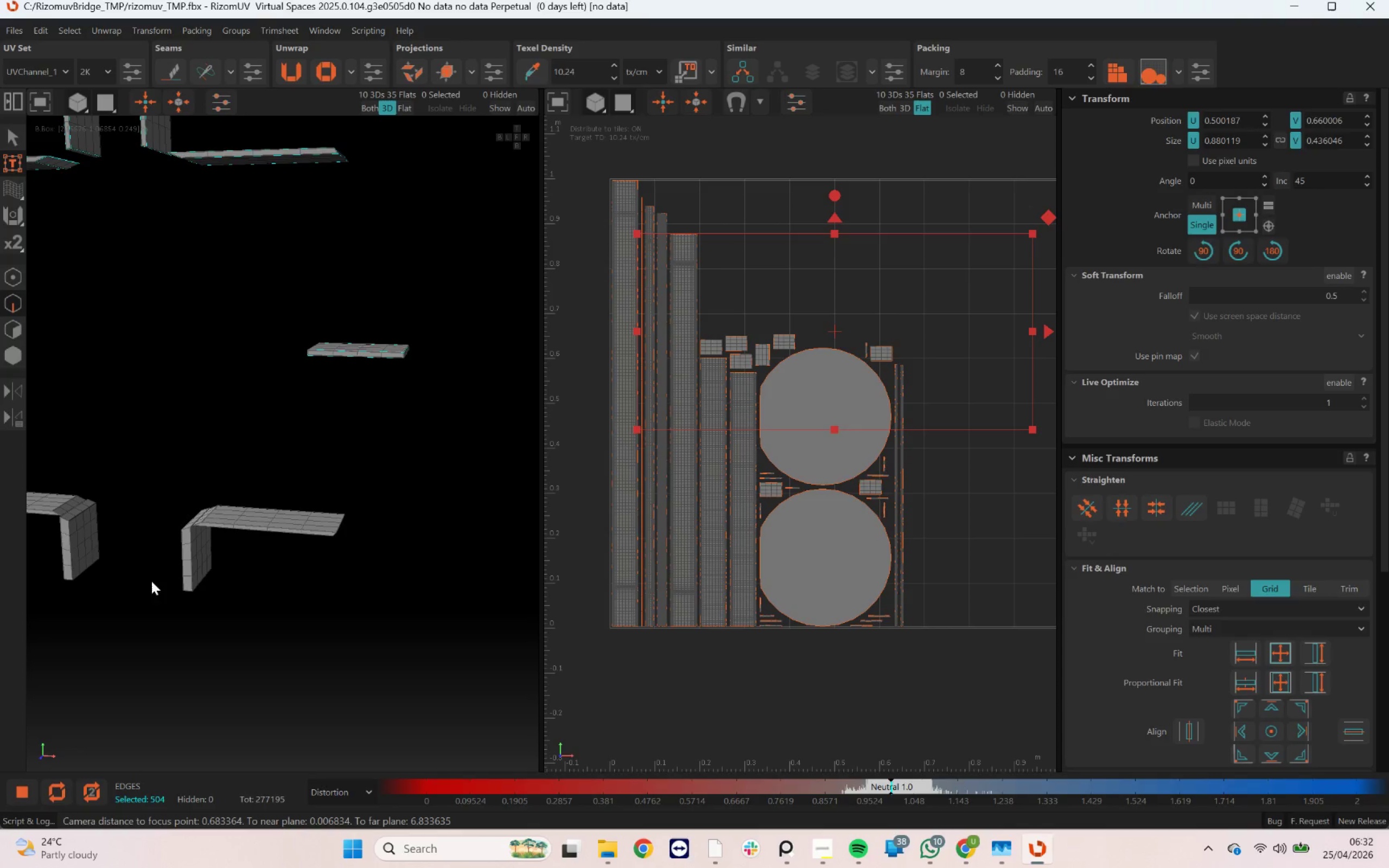 
hold_key(key=AltLeft, duration=0.81)
scroll: coordinate [369, 479], scroll_direction: up, amount: 23.0
 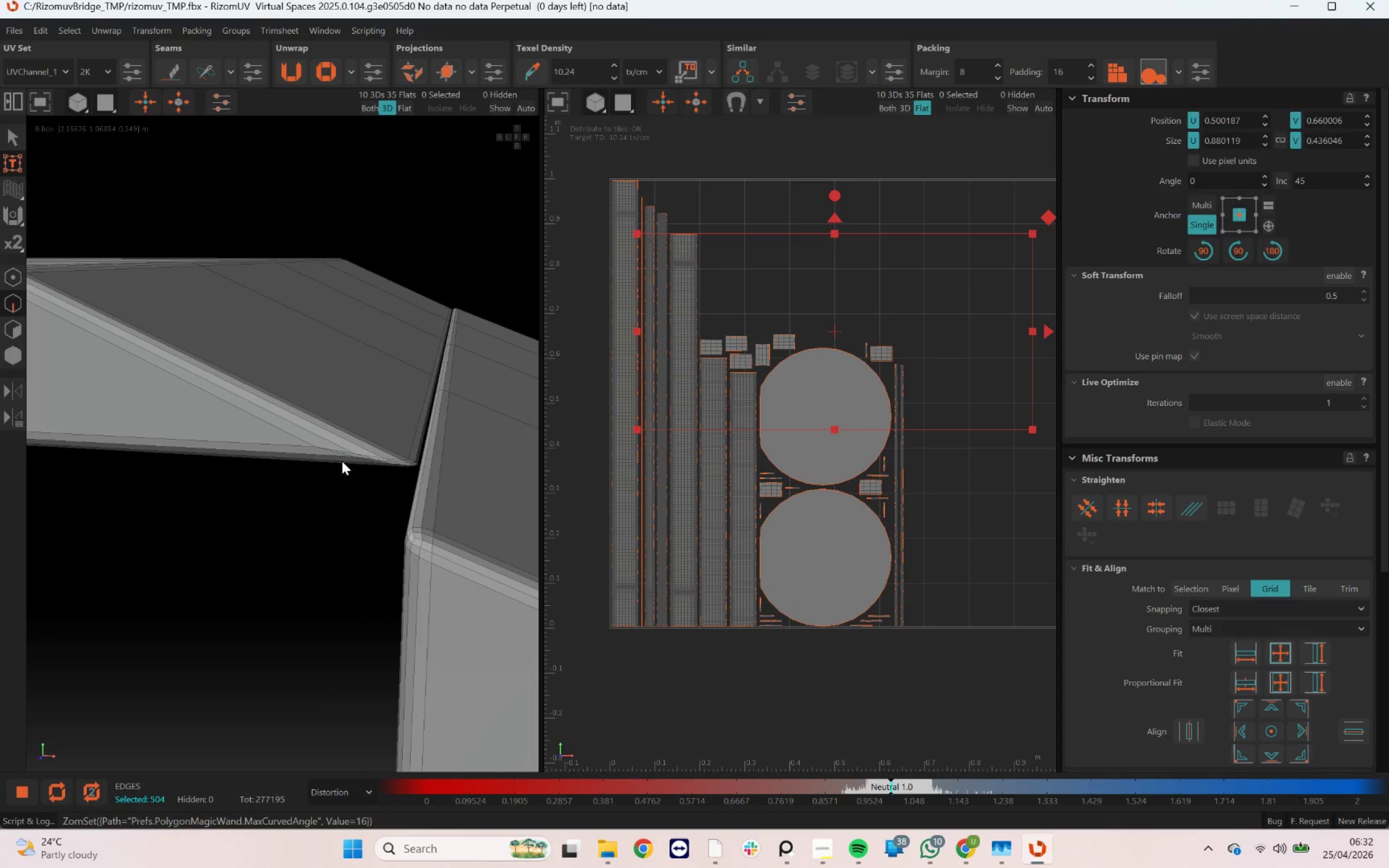 
scroll: coordinate [340, 459], scroll_direction: down, amount: 4.0
 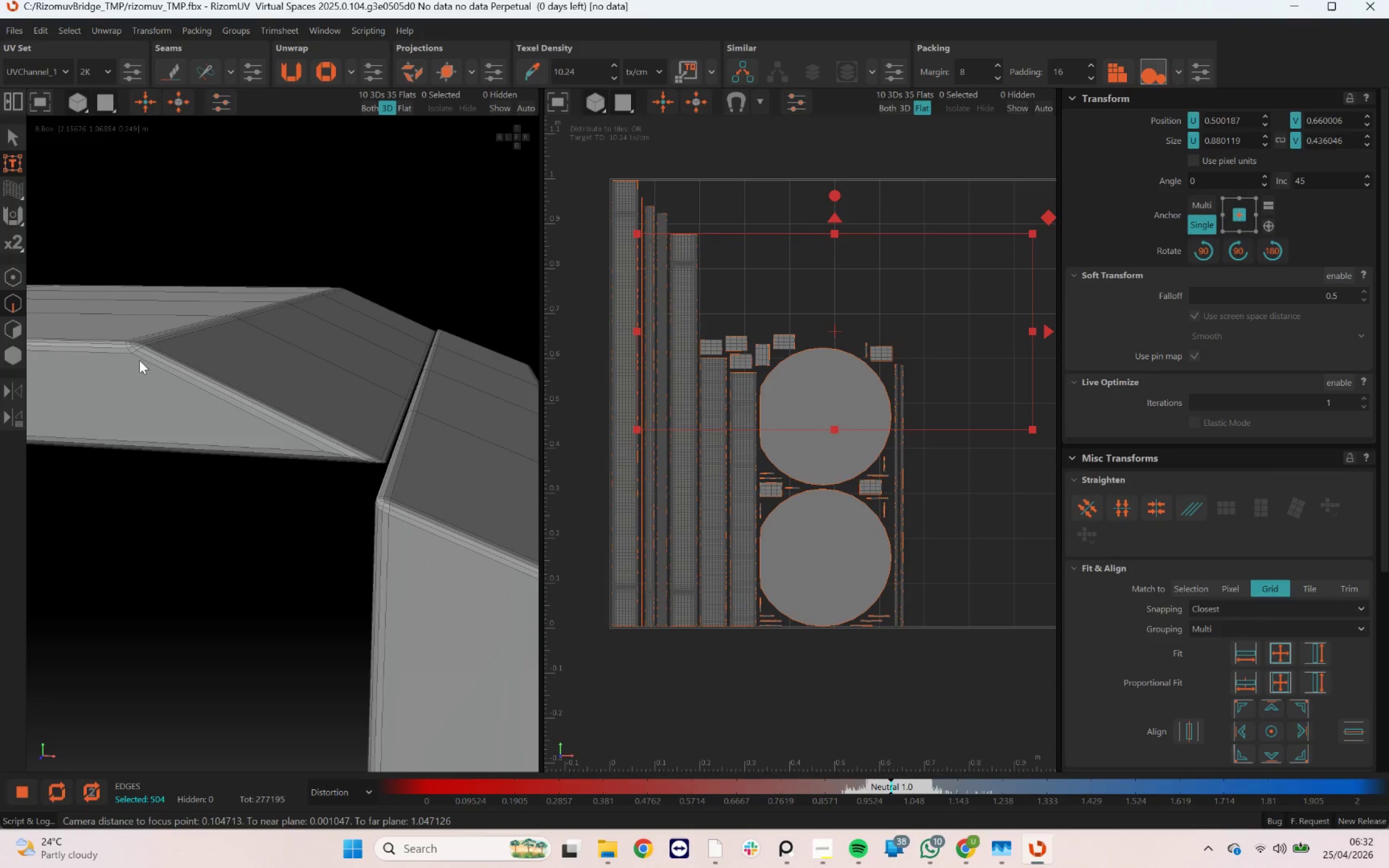 
scroll: coordinate [154, 359], scroll_direction: up, amount: 5.0
 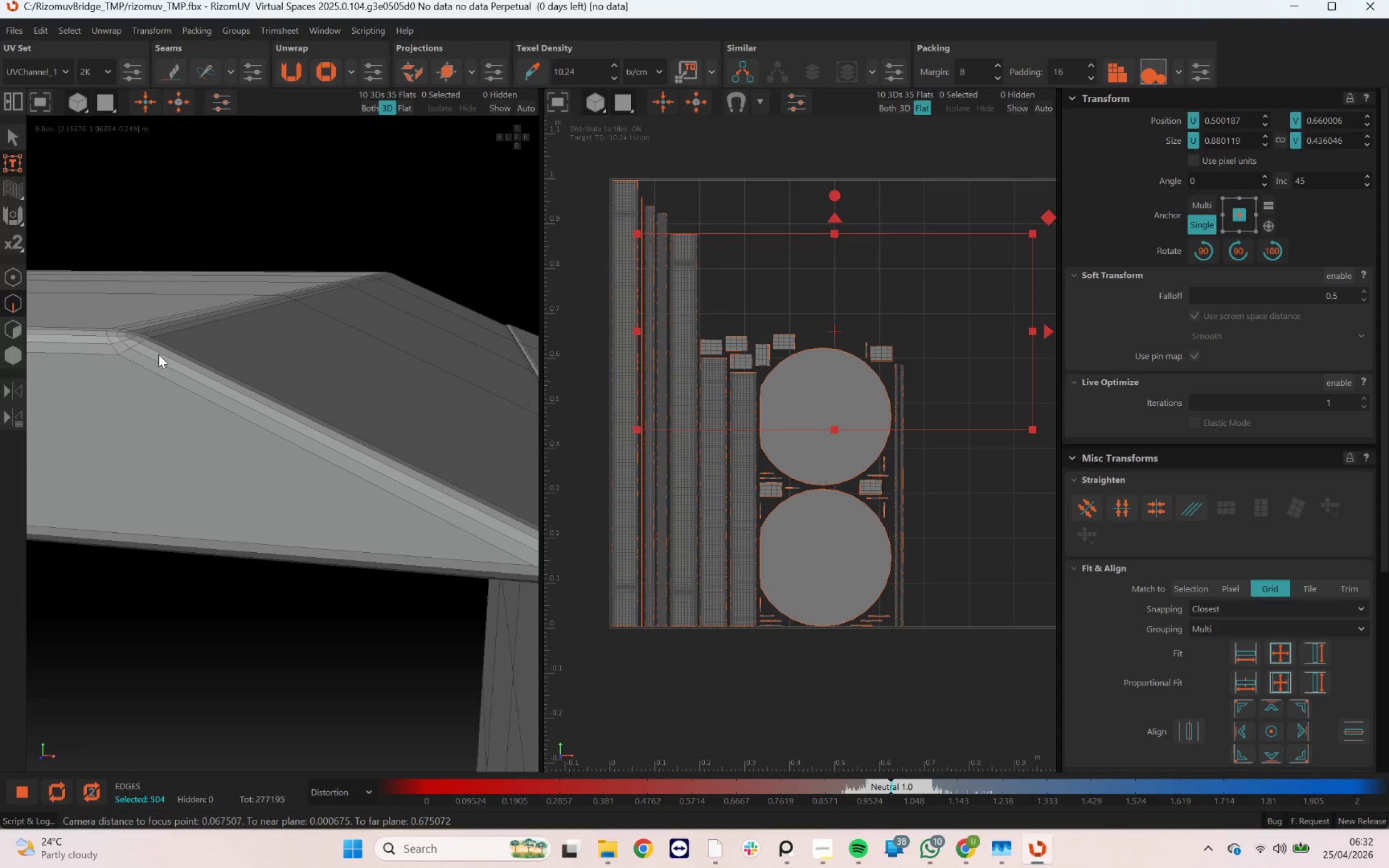 
hold_key(key=ControlLeft, duration=3.38)
double_click([165, 357])
 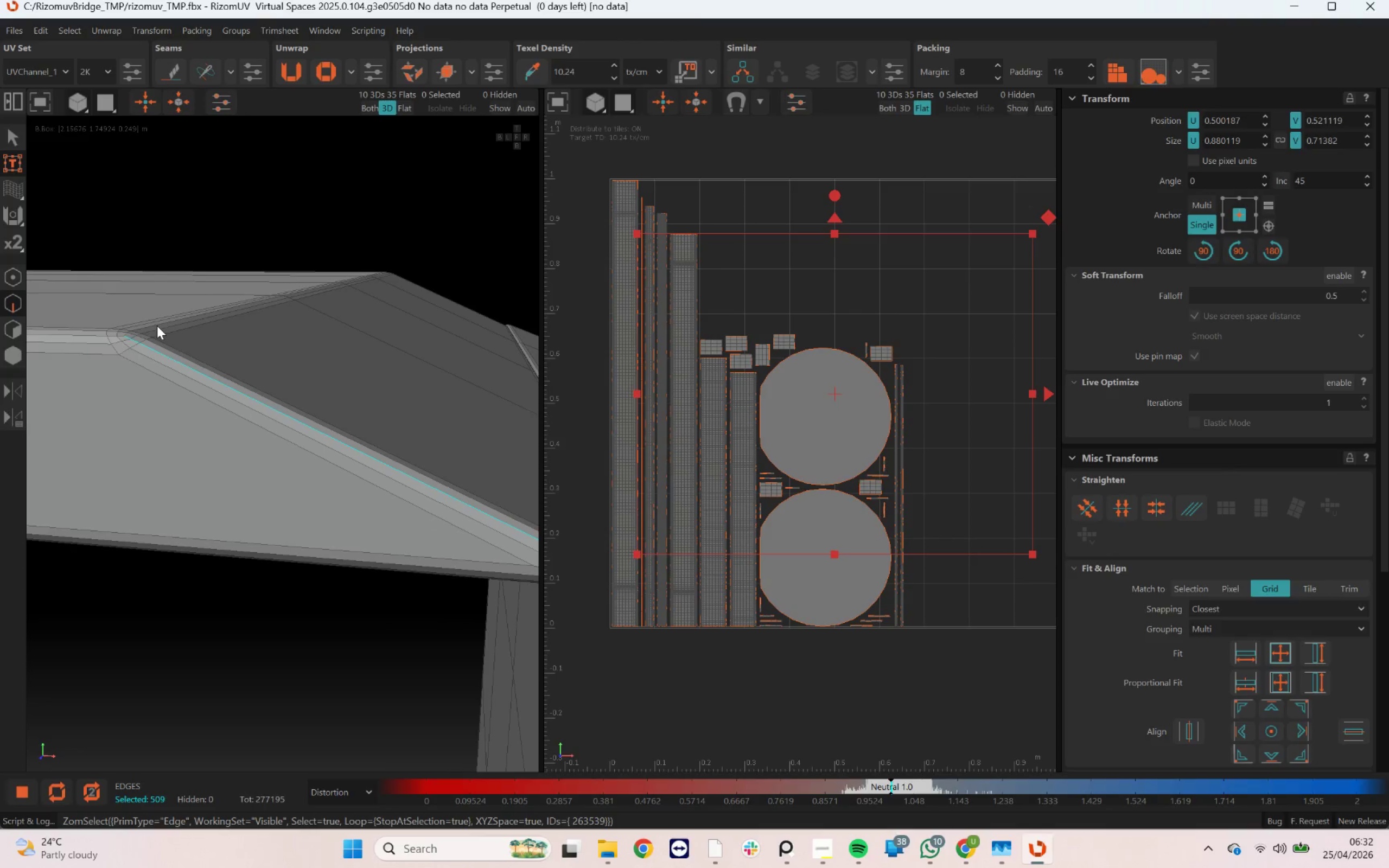 
double_click([157, 326])
 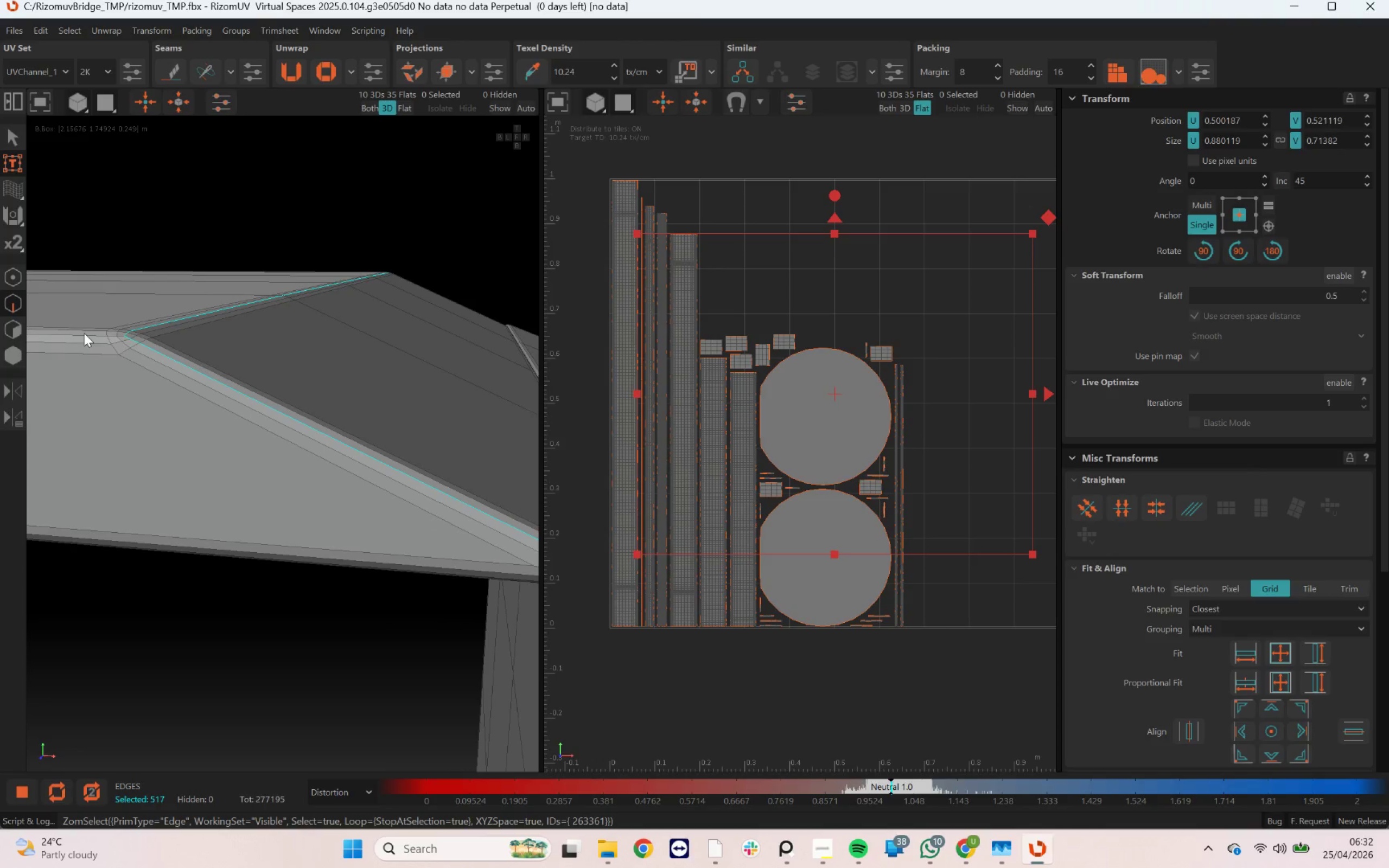 
double_click([84, 333])
 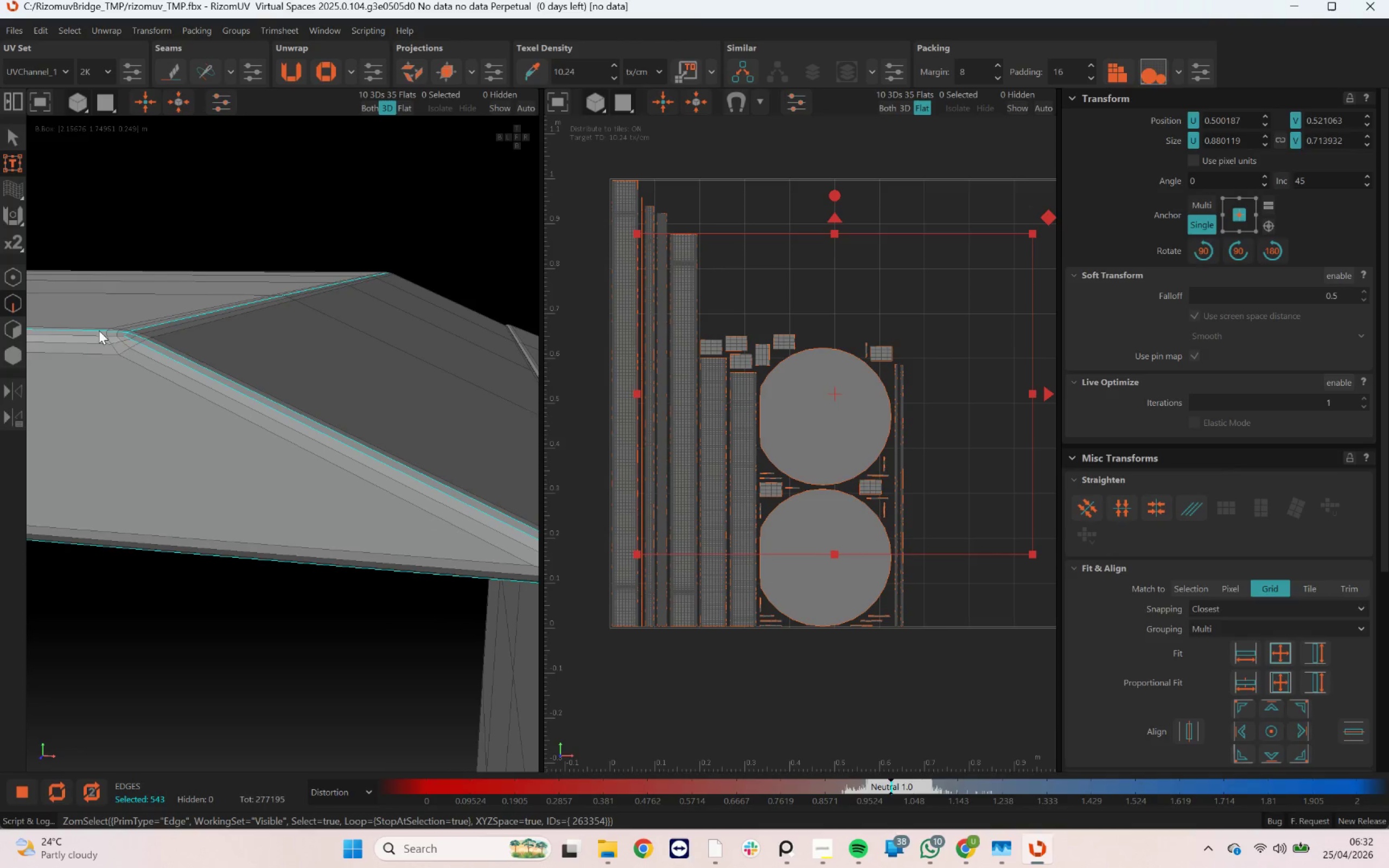 
key(Control+Z)
 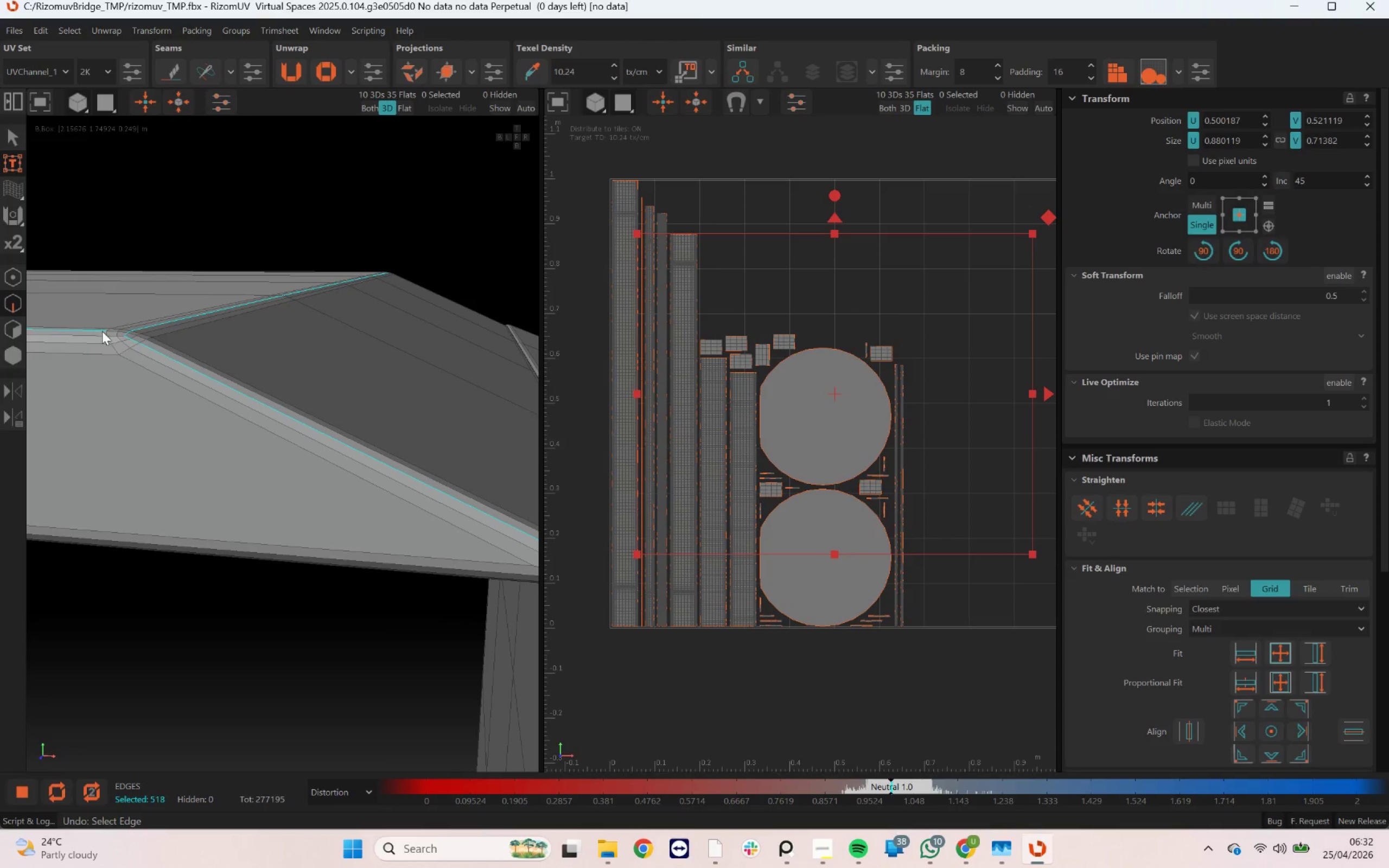 
key(Control+Z)
 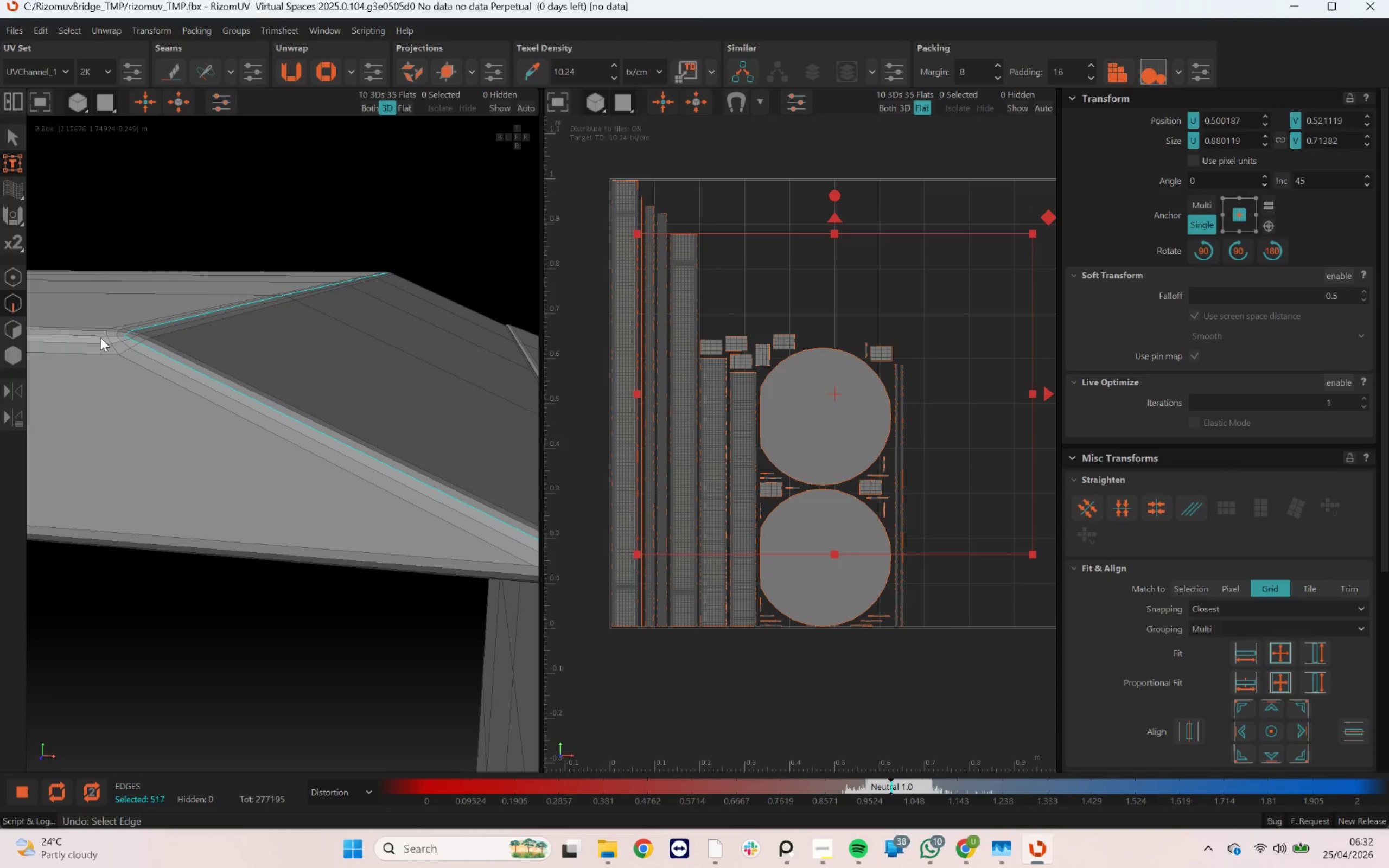 
double_click([100, 337])
 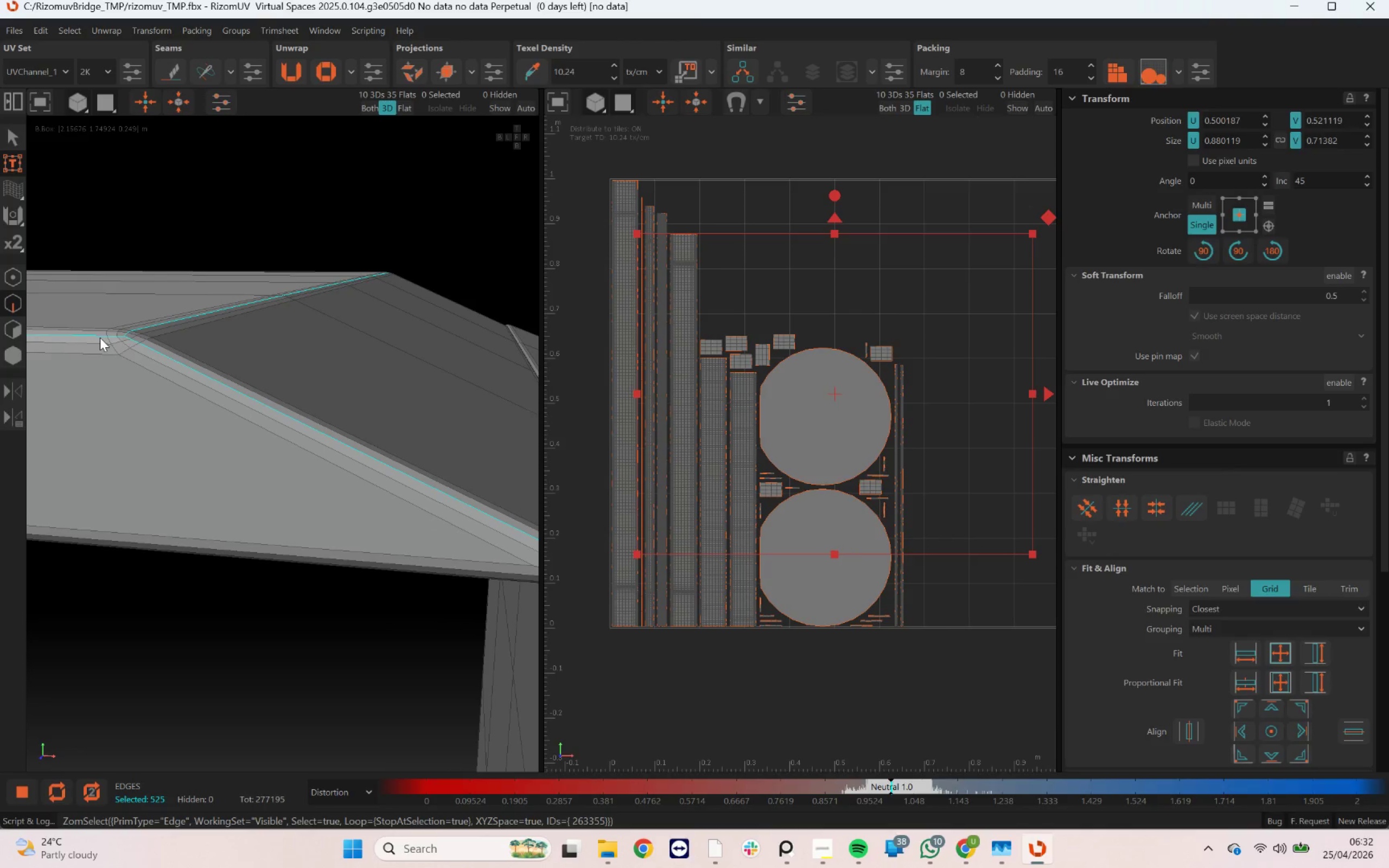 
scroll: coordinate [100, 337], scroll_direction: down, amount: 6.0
 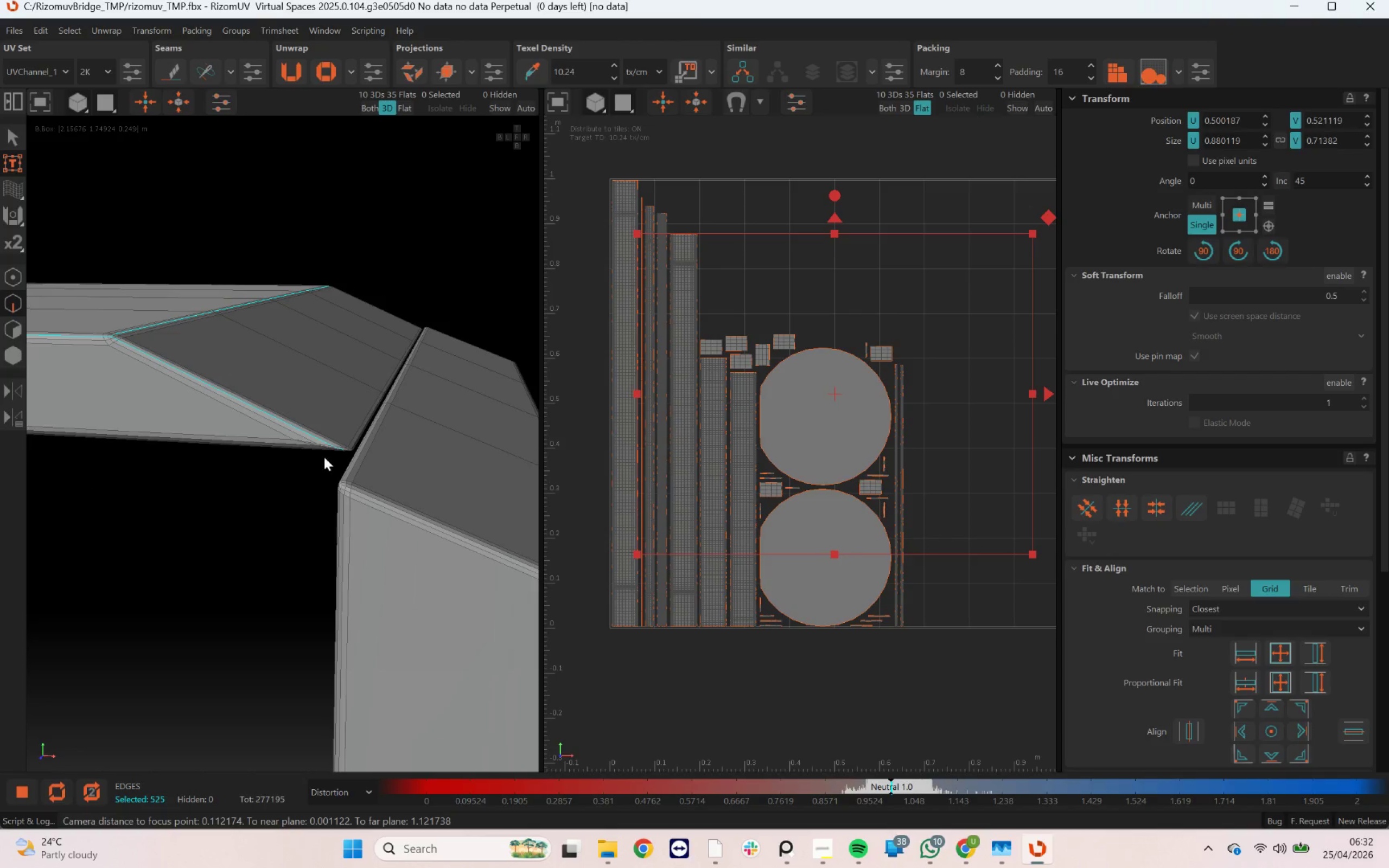 
hold_key(key=ControlLeft, duration=2.03)
 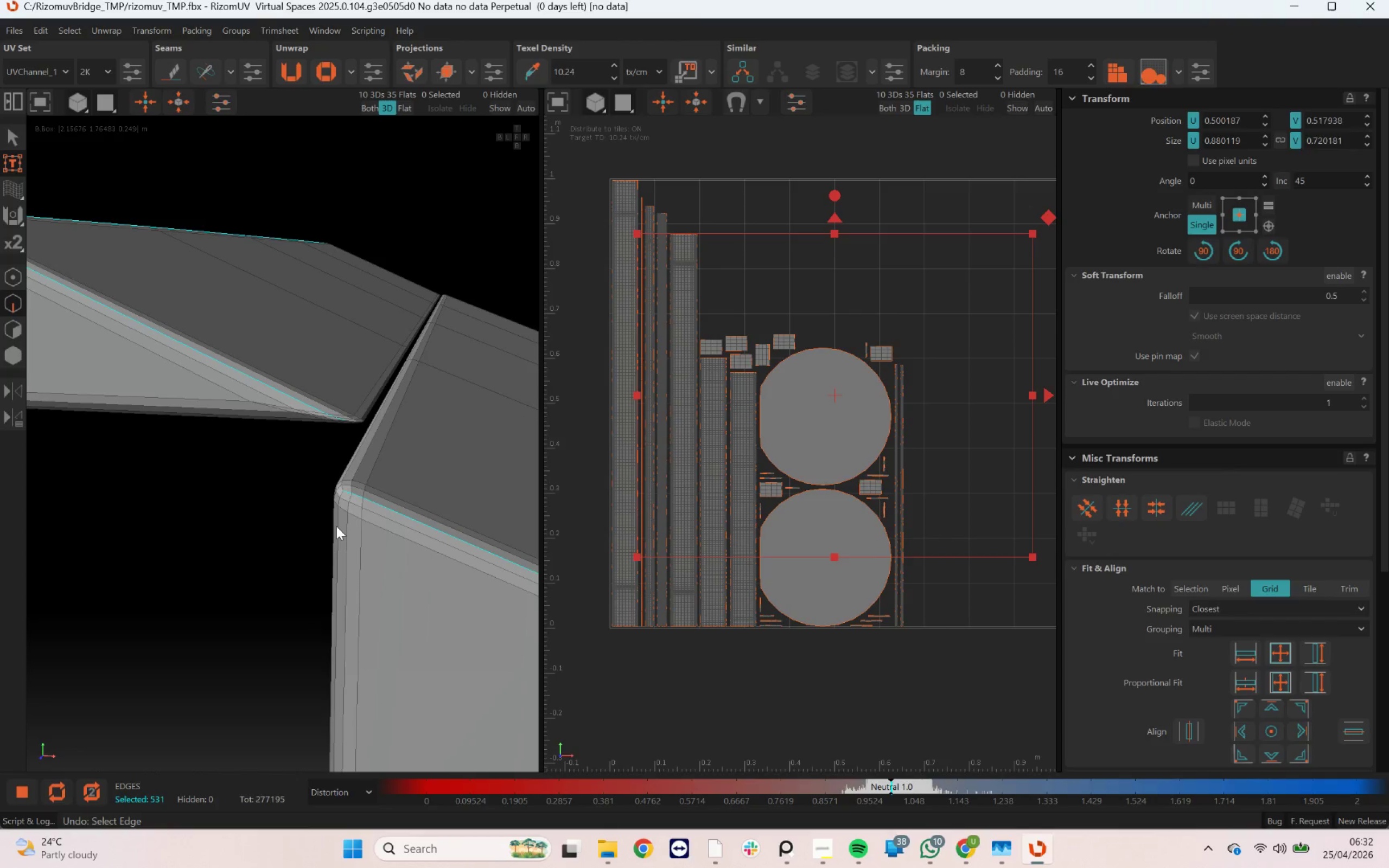 
scroll: coordinate [344, 487], scroll_direction: up, amount: 5.0
 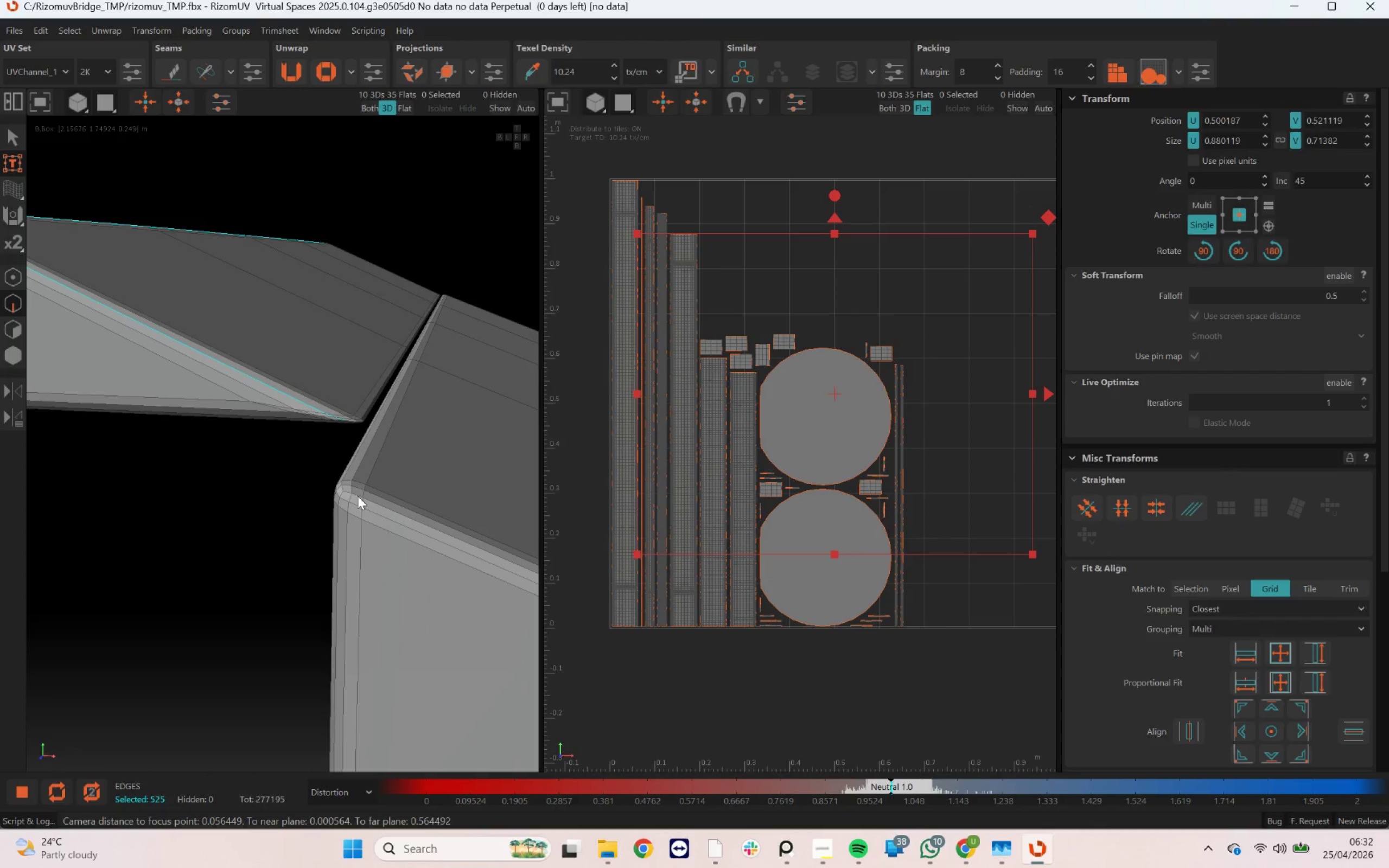 
double_click([361, 498])
 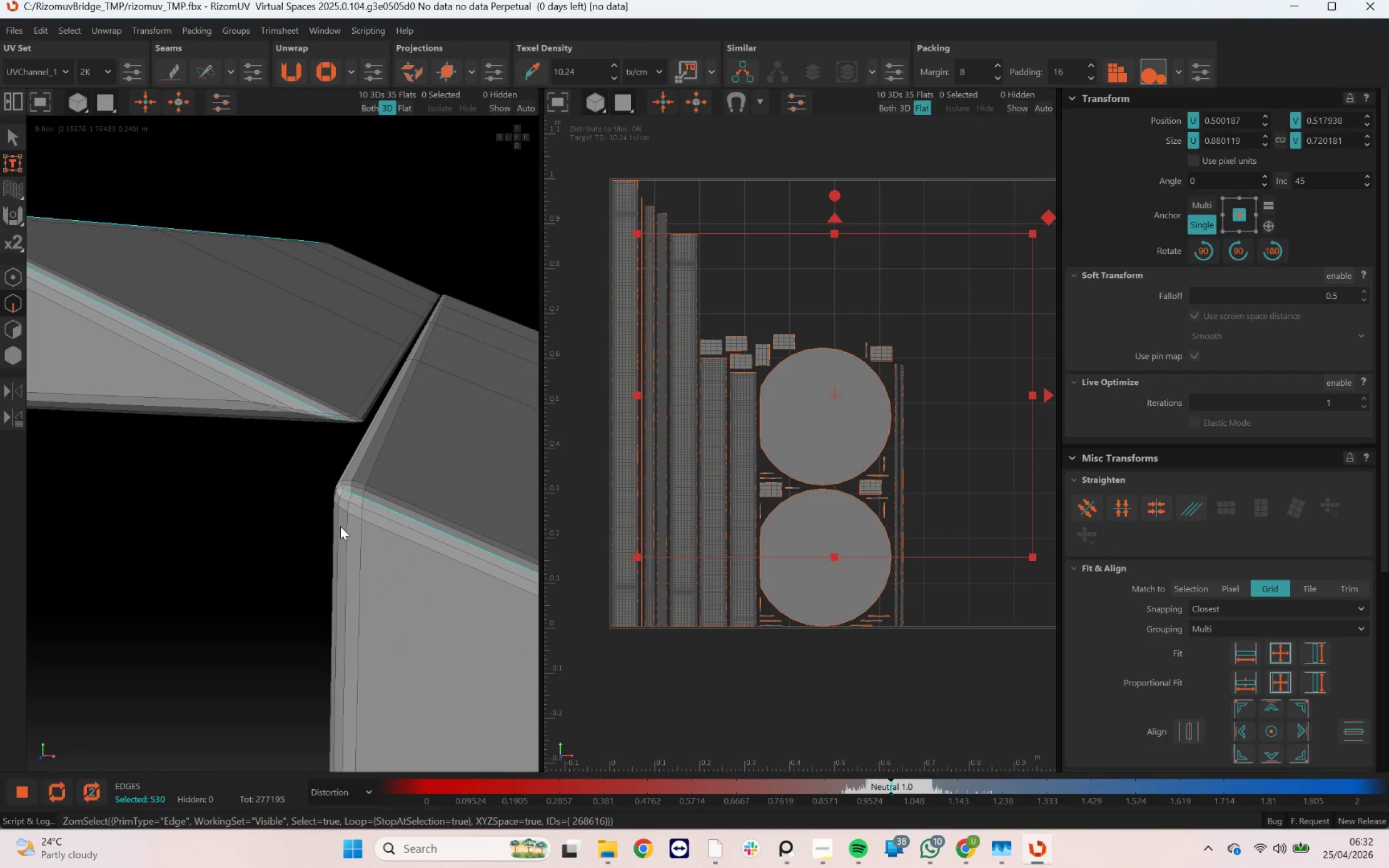 
left_click([334, 526])
 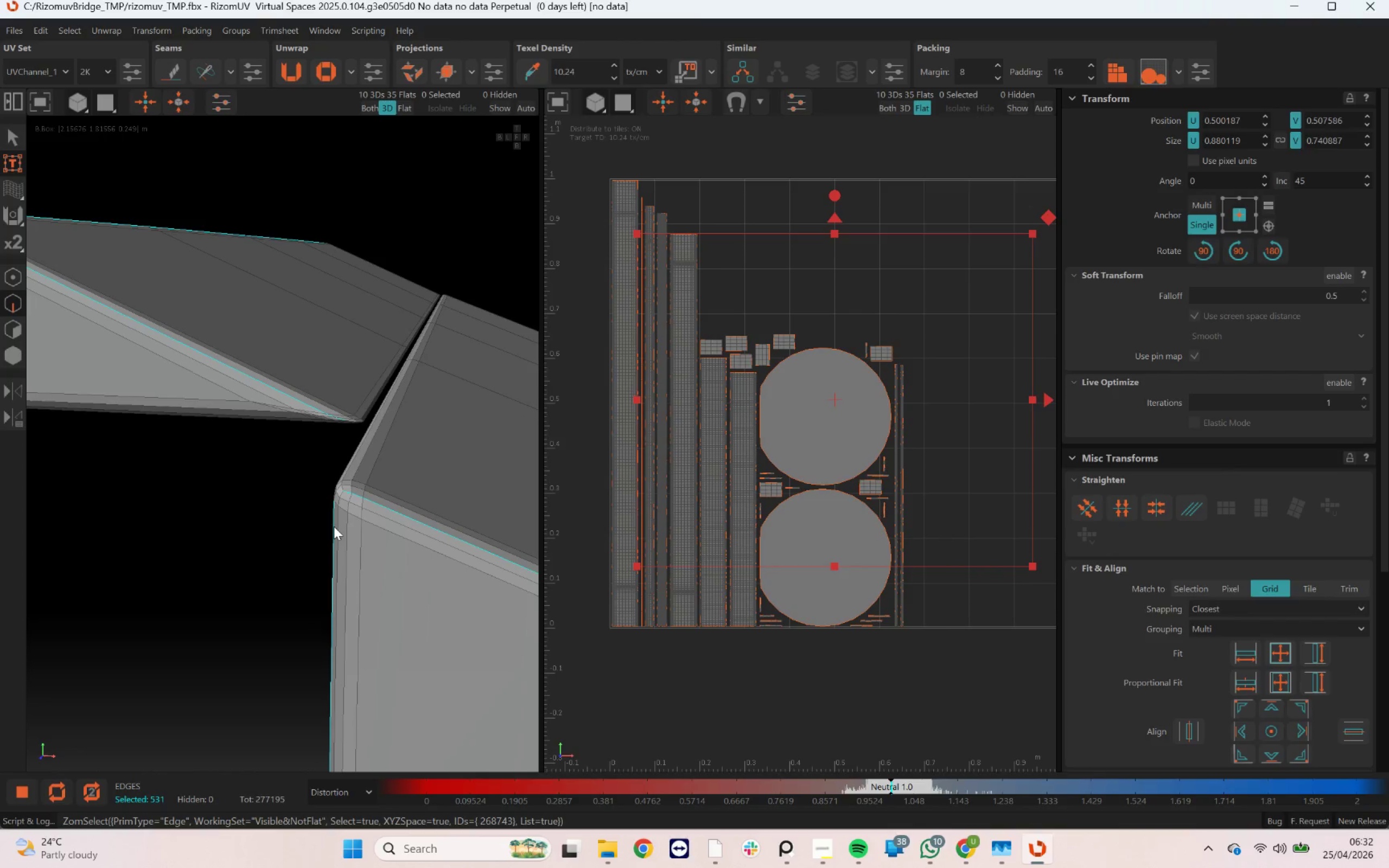 
key(Control+Z)
 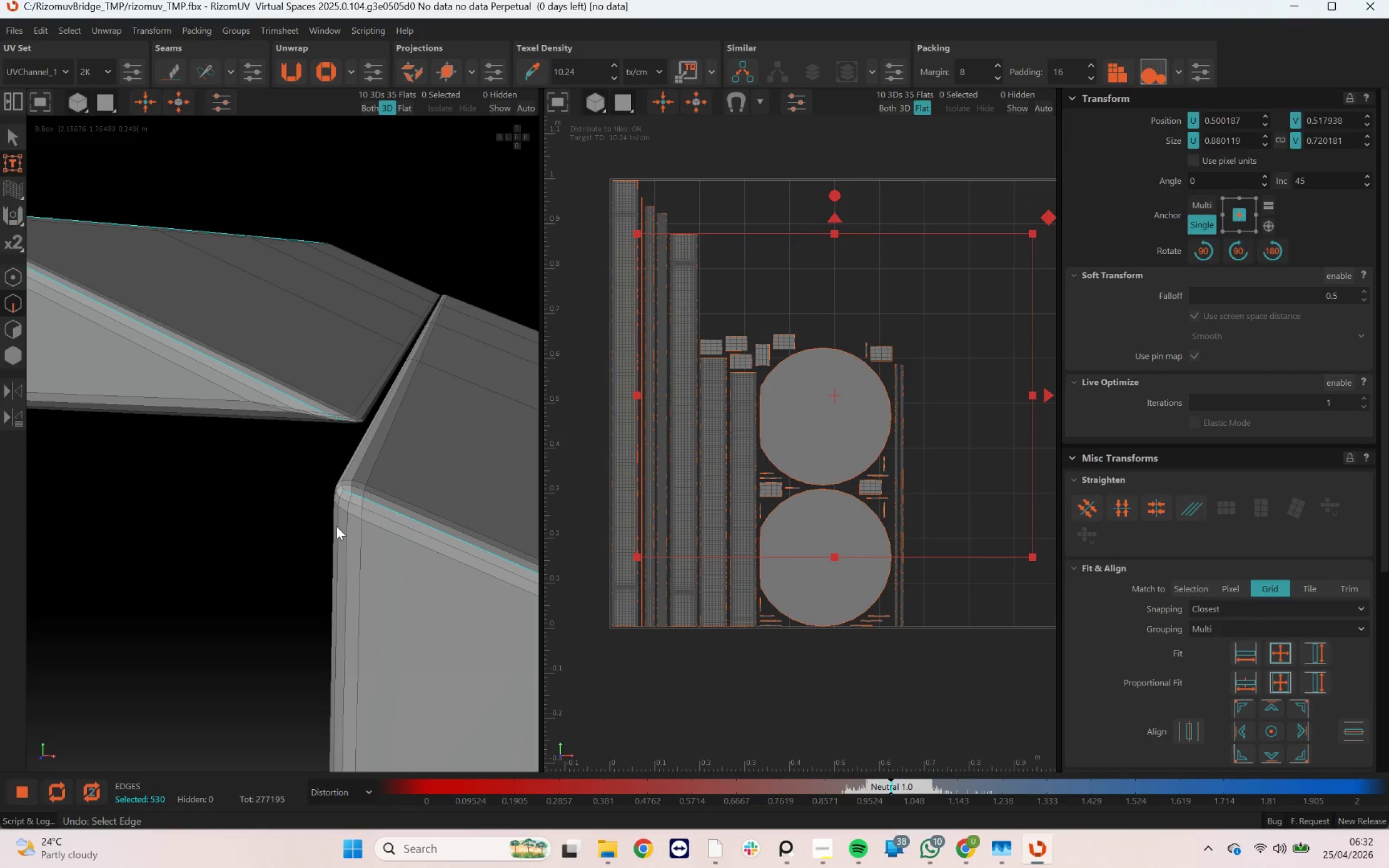 
double_click([336, 526])
 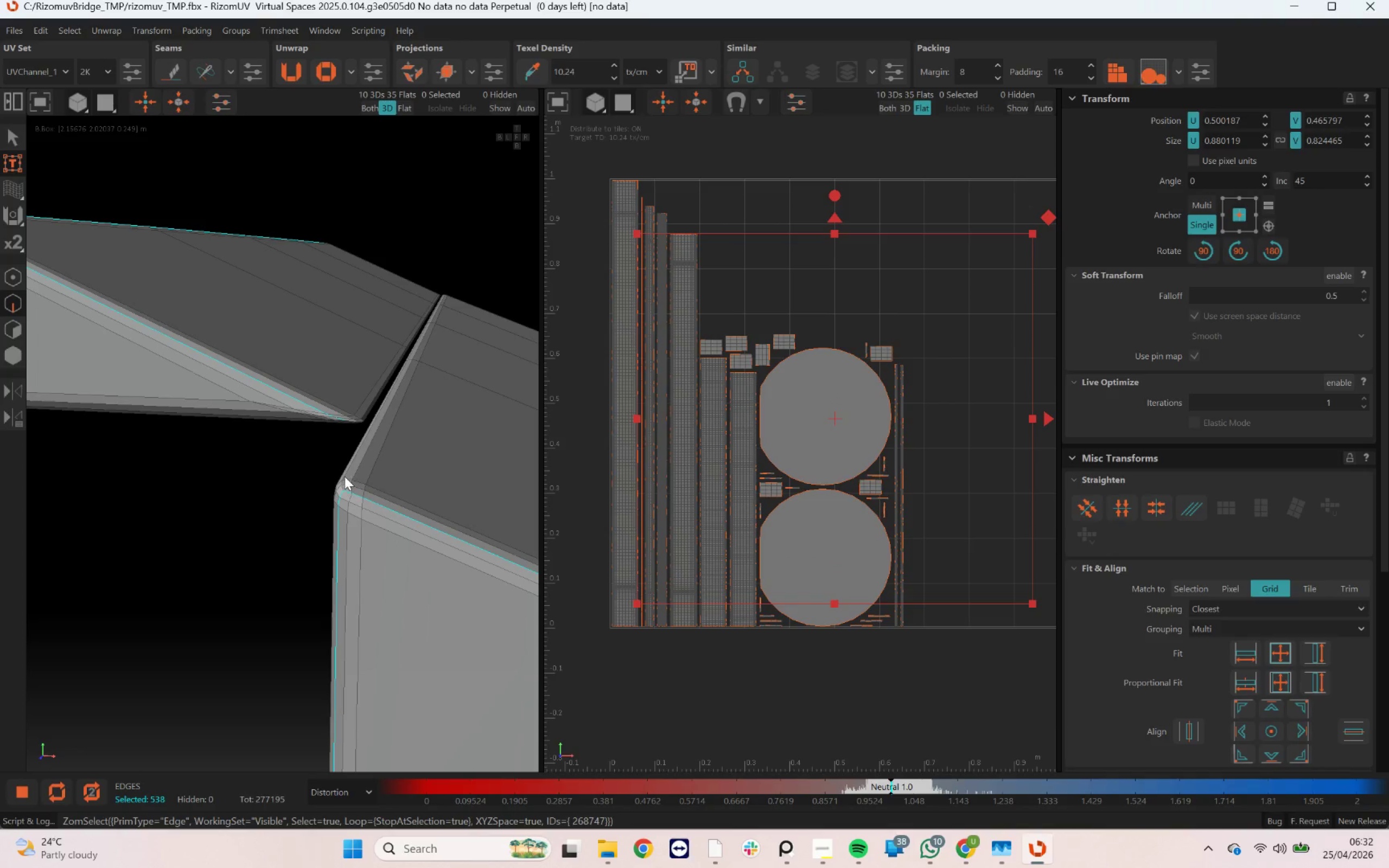 
double_click([345, 476])
 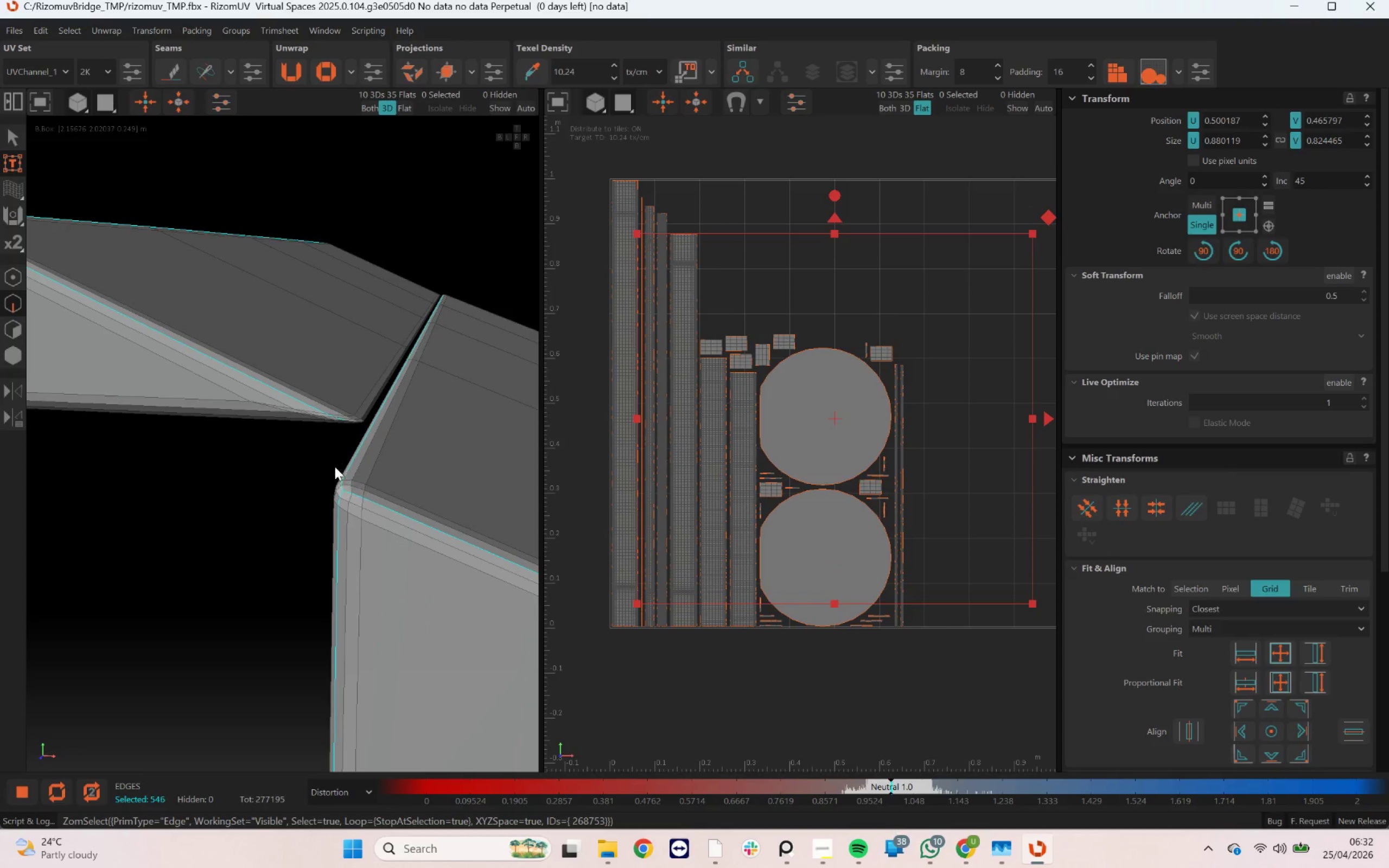 
scroll: coordinate [334, 463], scroll_direction: down, amount: 6.0
 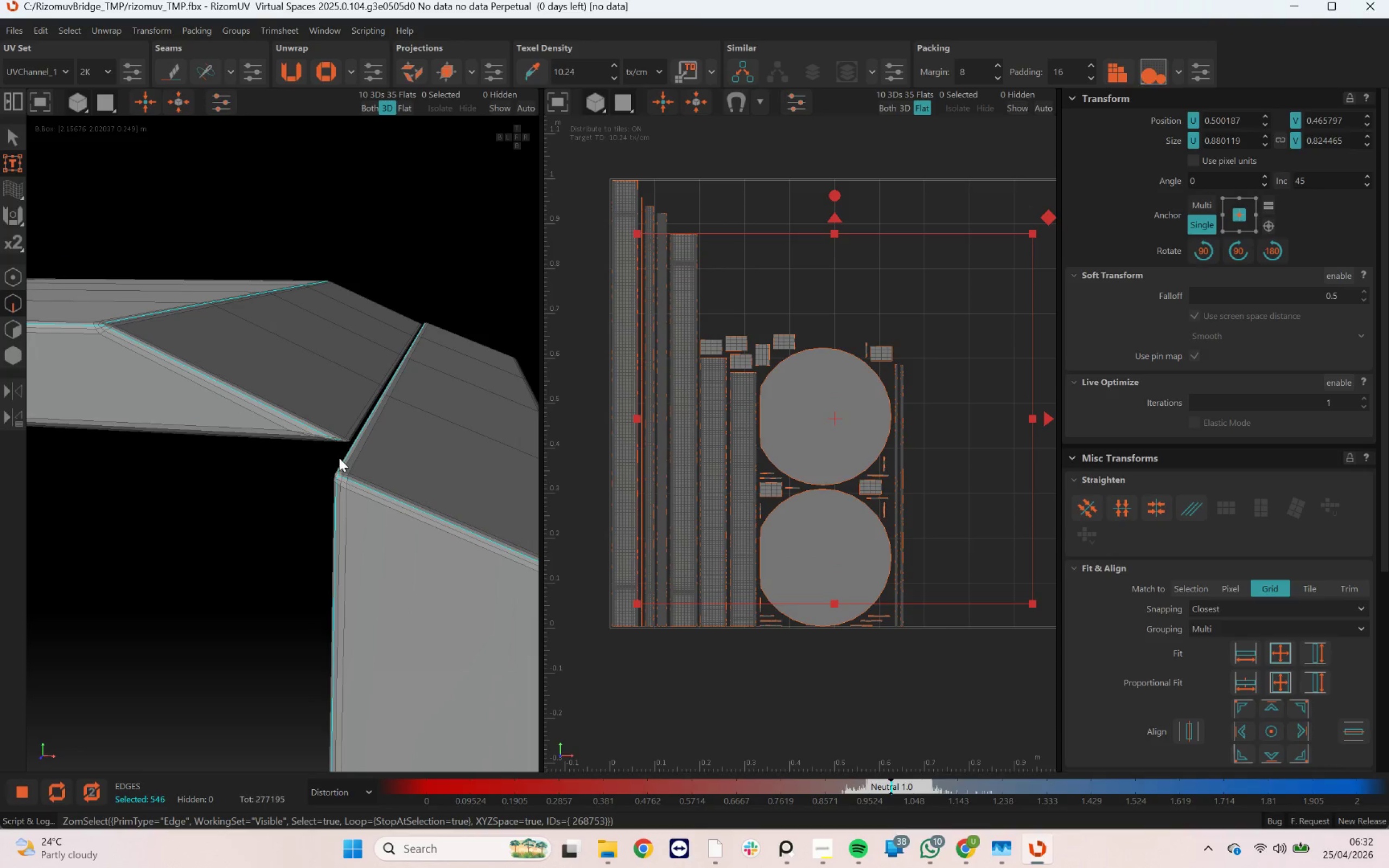 
hold_key(key=AltLeft, duration=1.52)
left_click_drag(start_coordinate=[345, 407], to_coordinate=[380, 352])
 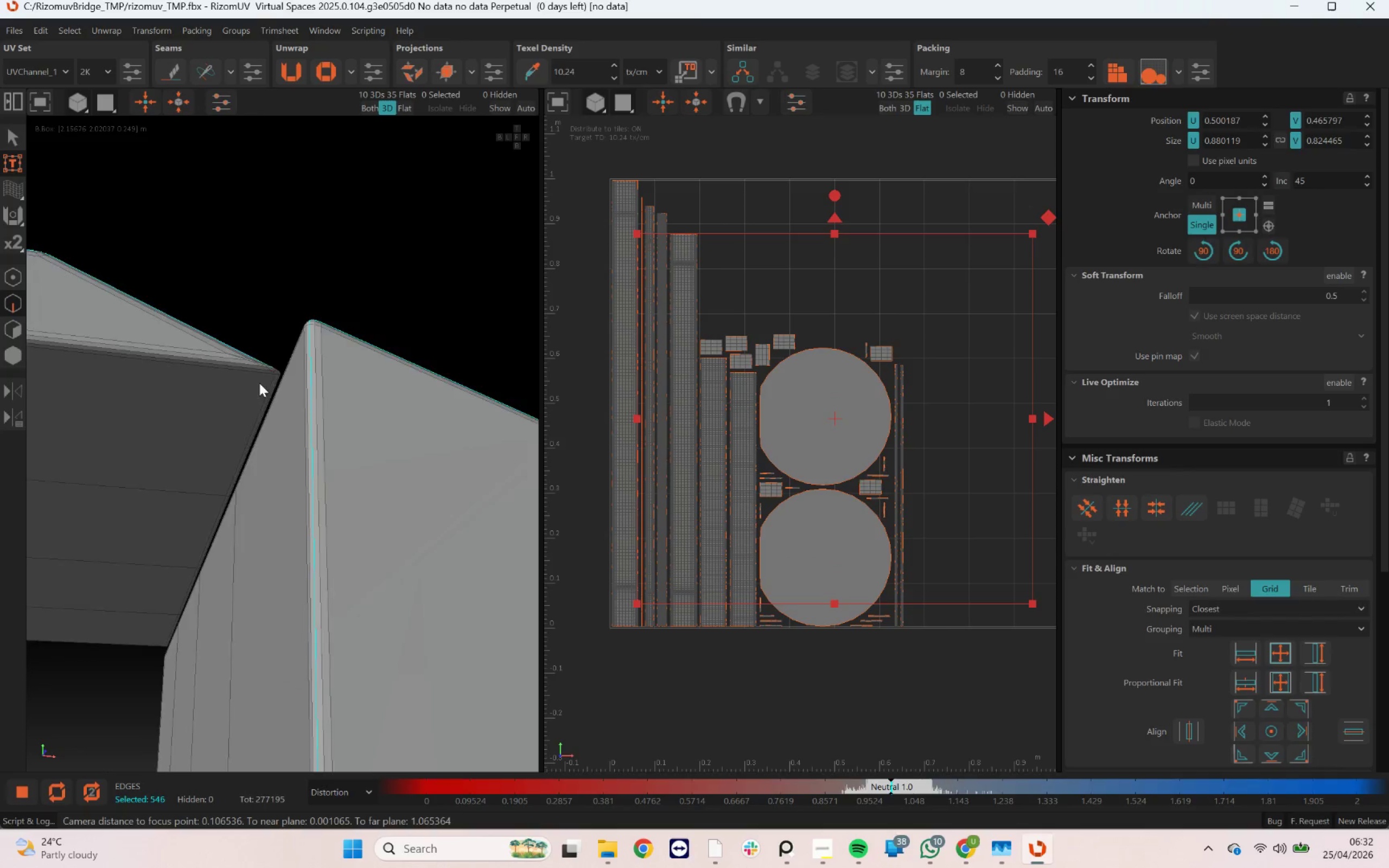 
scroll: coordinate [289, 329], scroll_direction: up, amount: 10.0
 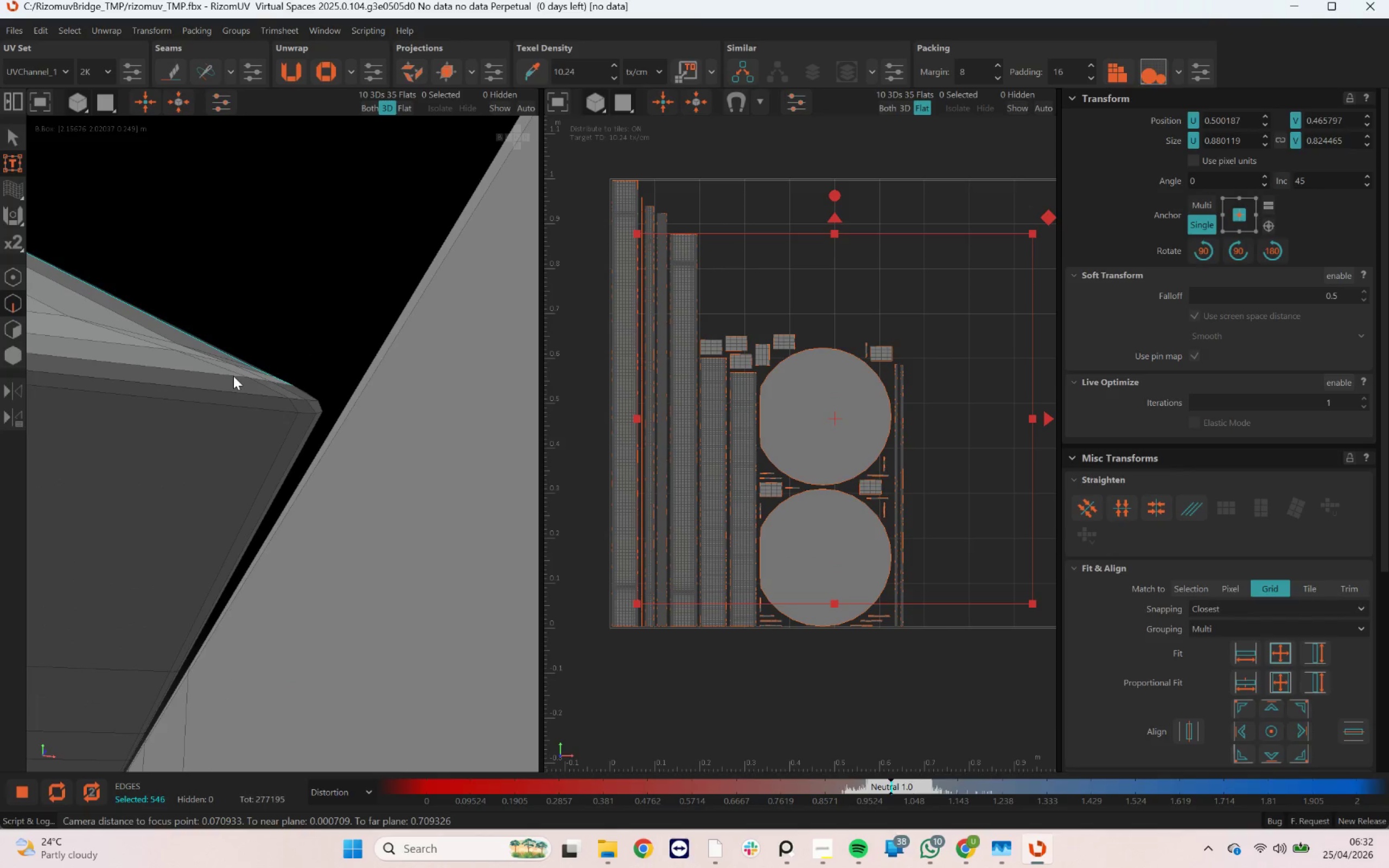 
hold_key(key=ControlLeft, duration=2.9)
double_click([233, 382])
 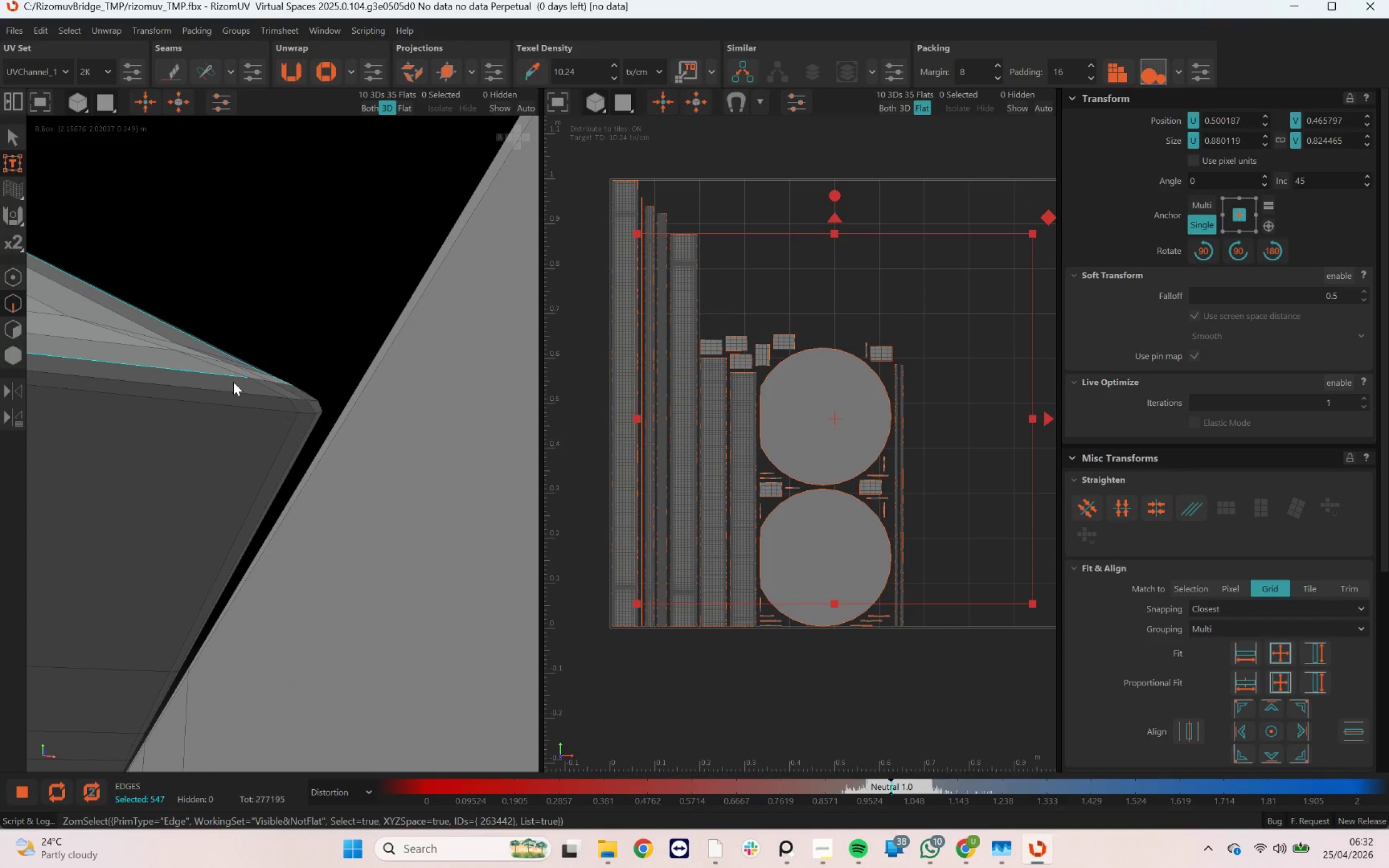 
triple_click([233, 382])
 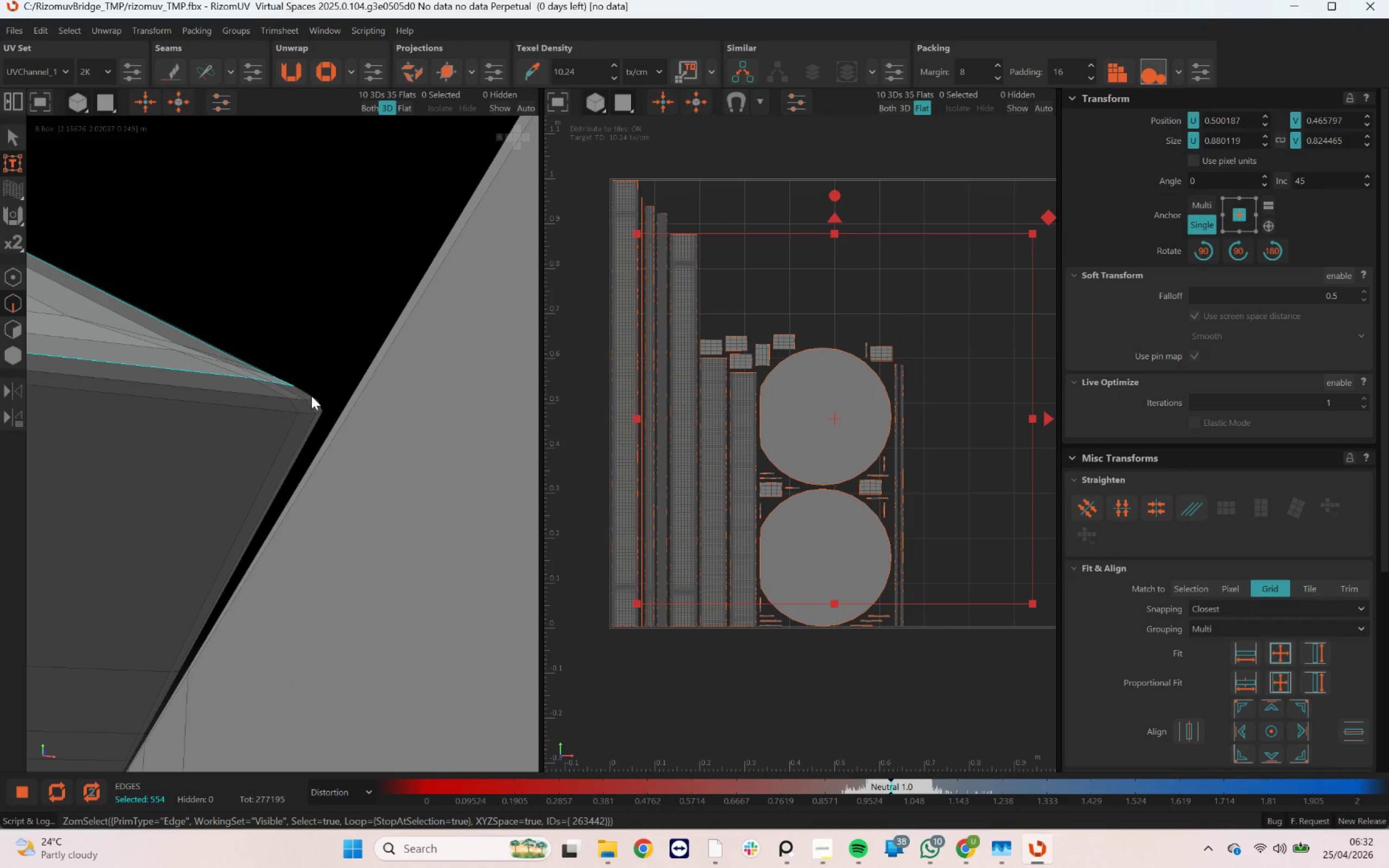 
double_click([310, 395])
 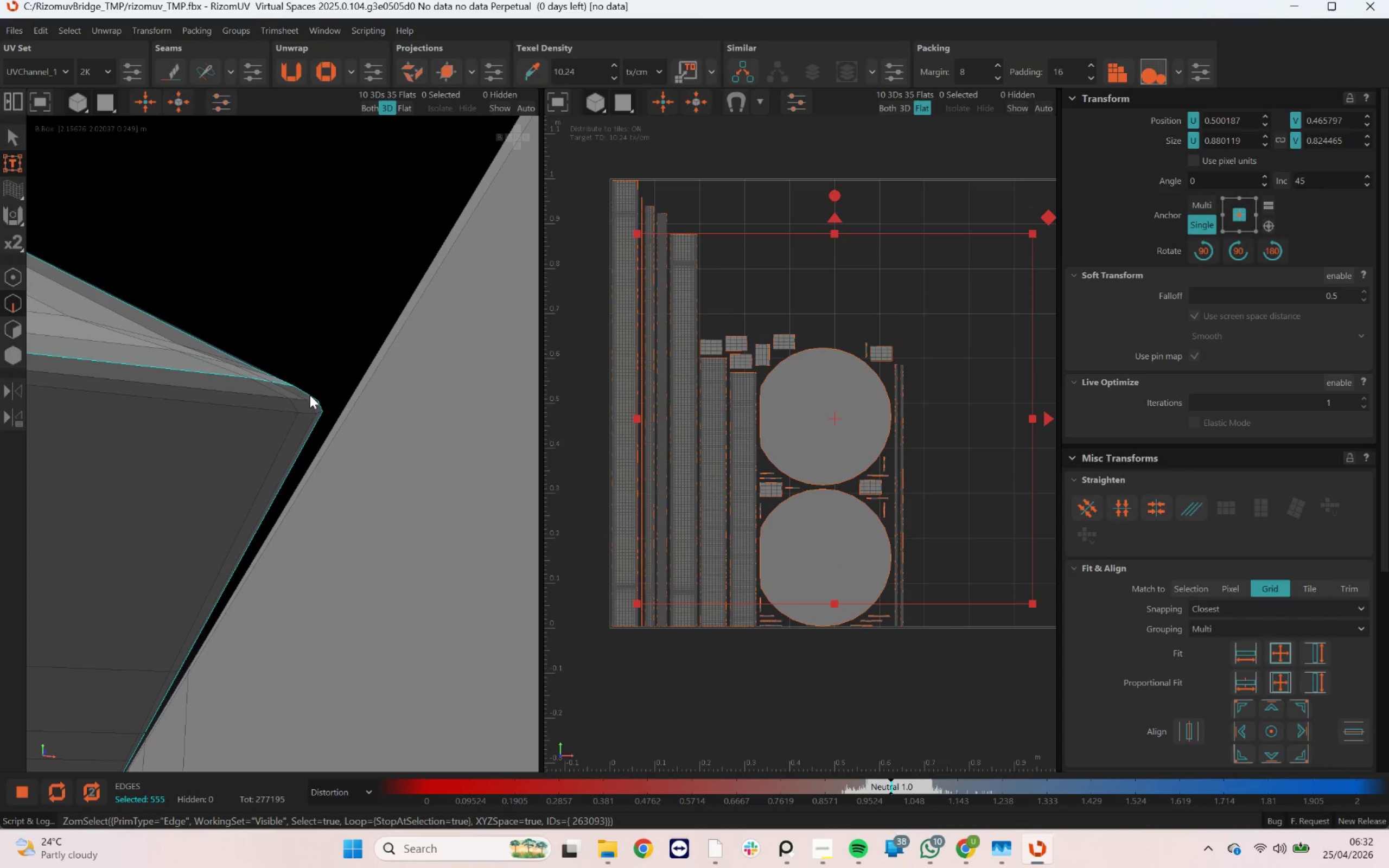 
triple_click([310, 395])
 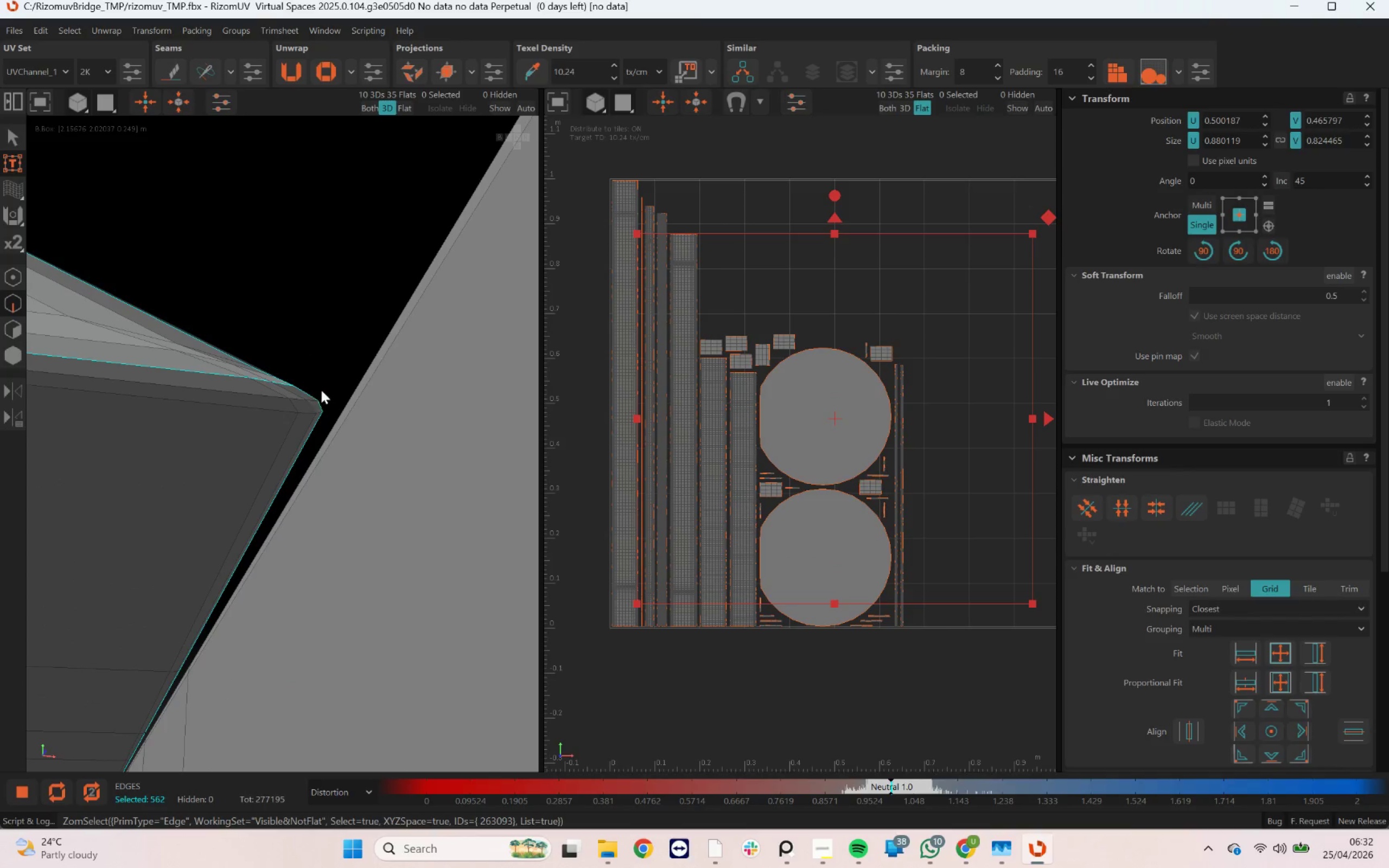 
scroll: coordinate [331, 387], scroll_direction: down, amount: 29.0
 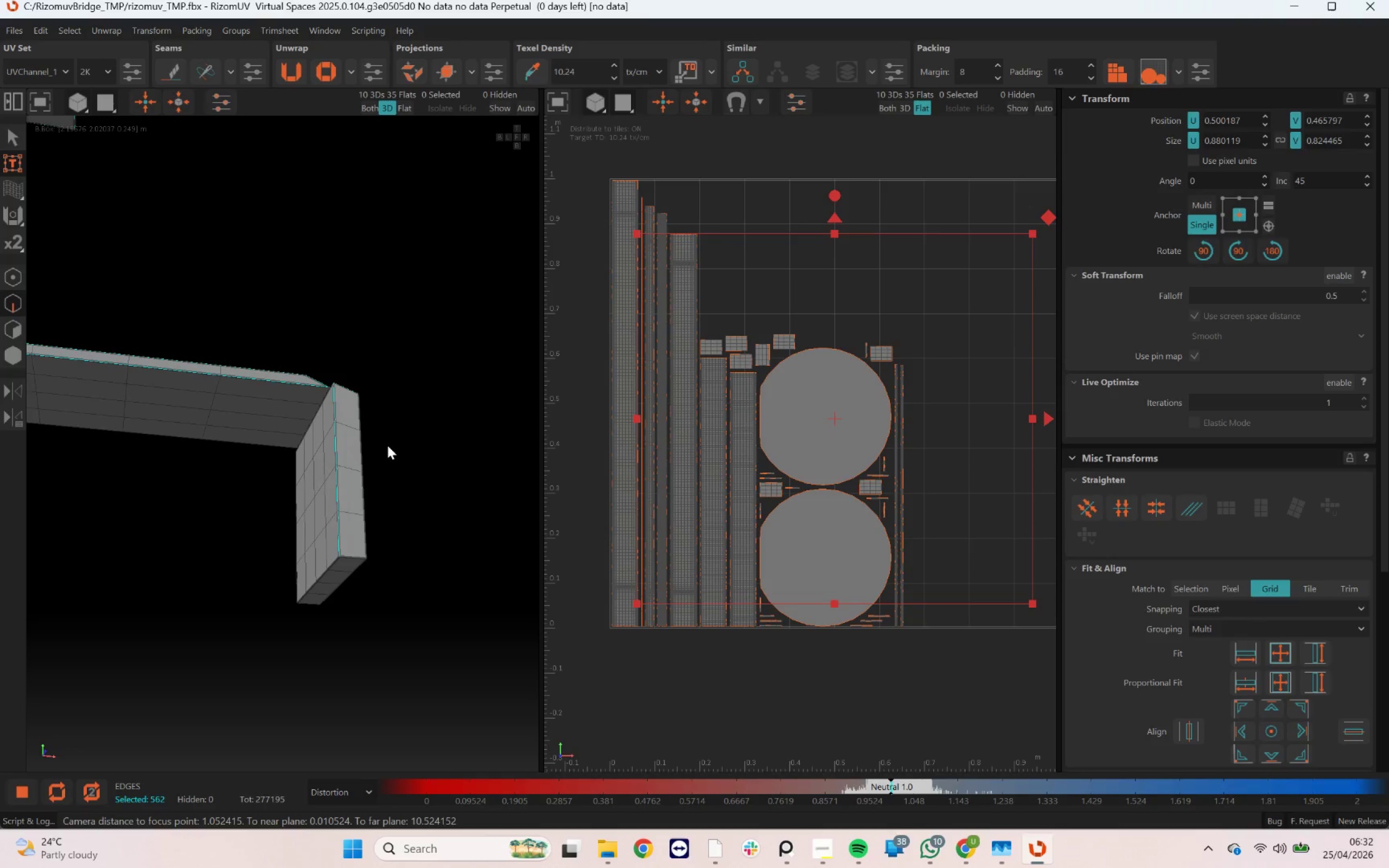 
hold_key(key=AltLeft, duration=1.02)
left_click_drag(start_coordinate=[336, 443], to_coordinate=[267, 474])
 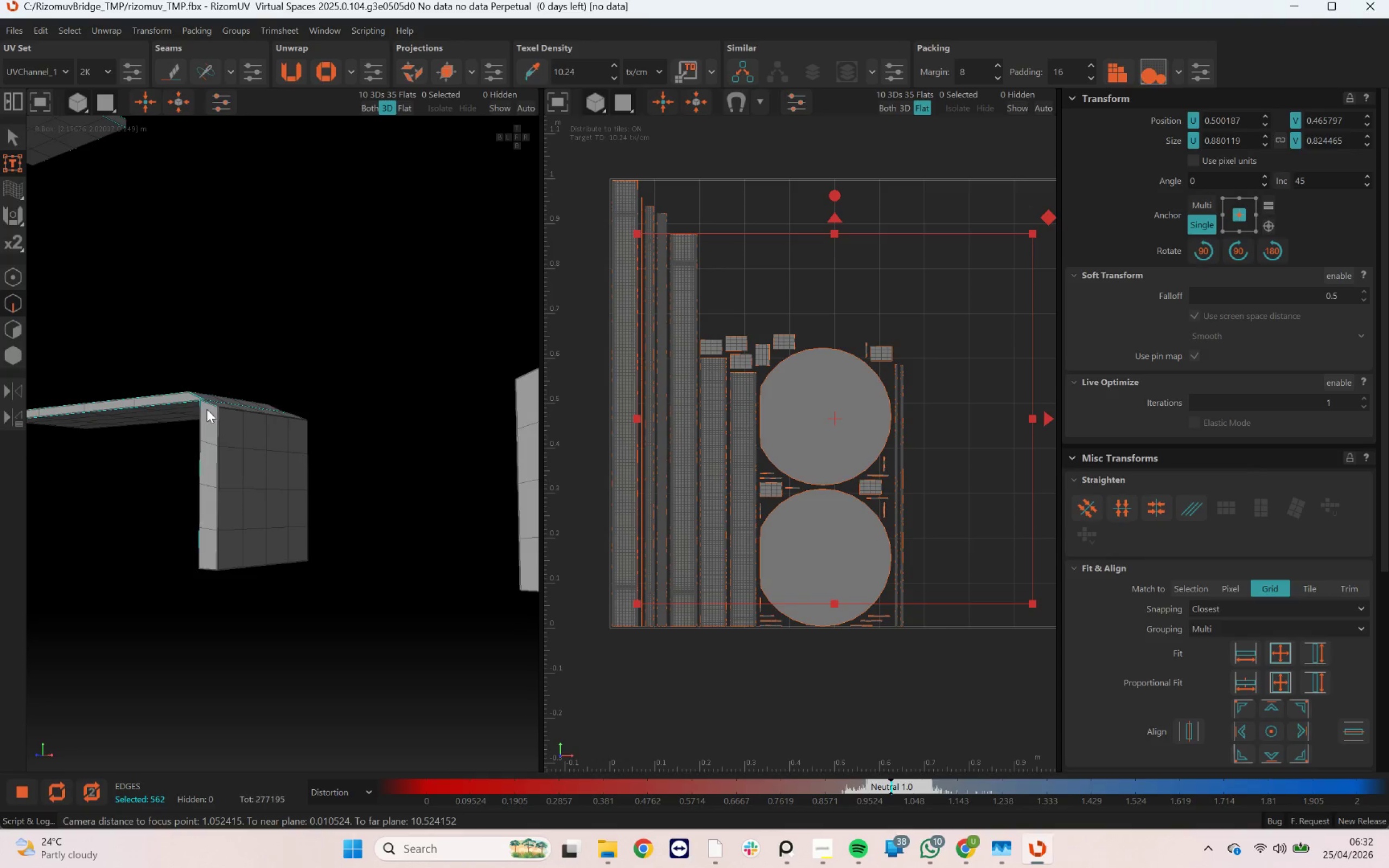 
hold_key(key=ControlLeft, duration=1.23)
 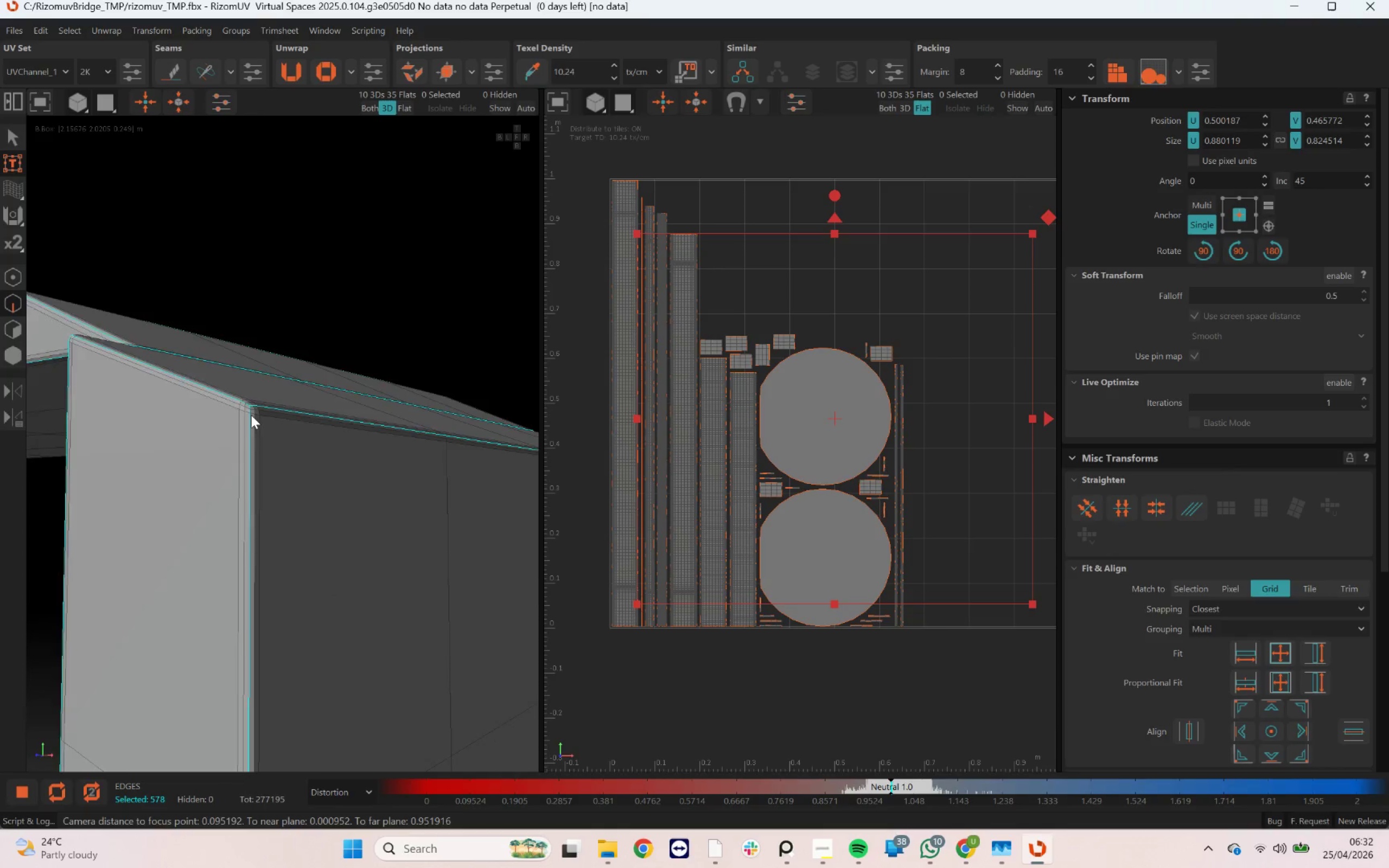 
scroll: coordinate [262, 415], scroll_direction: up, amount: 22.0
 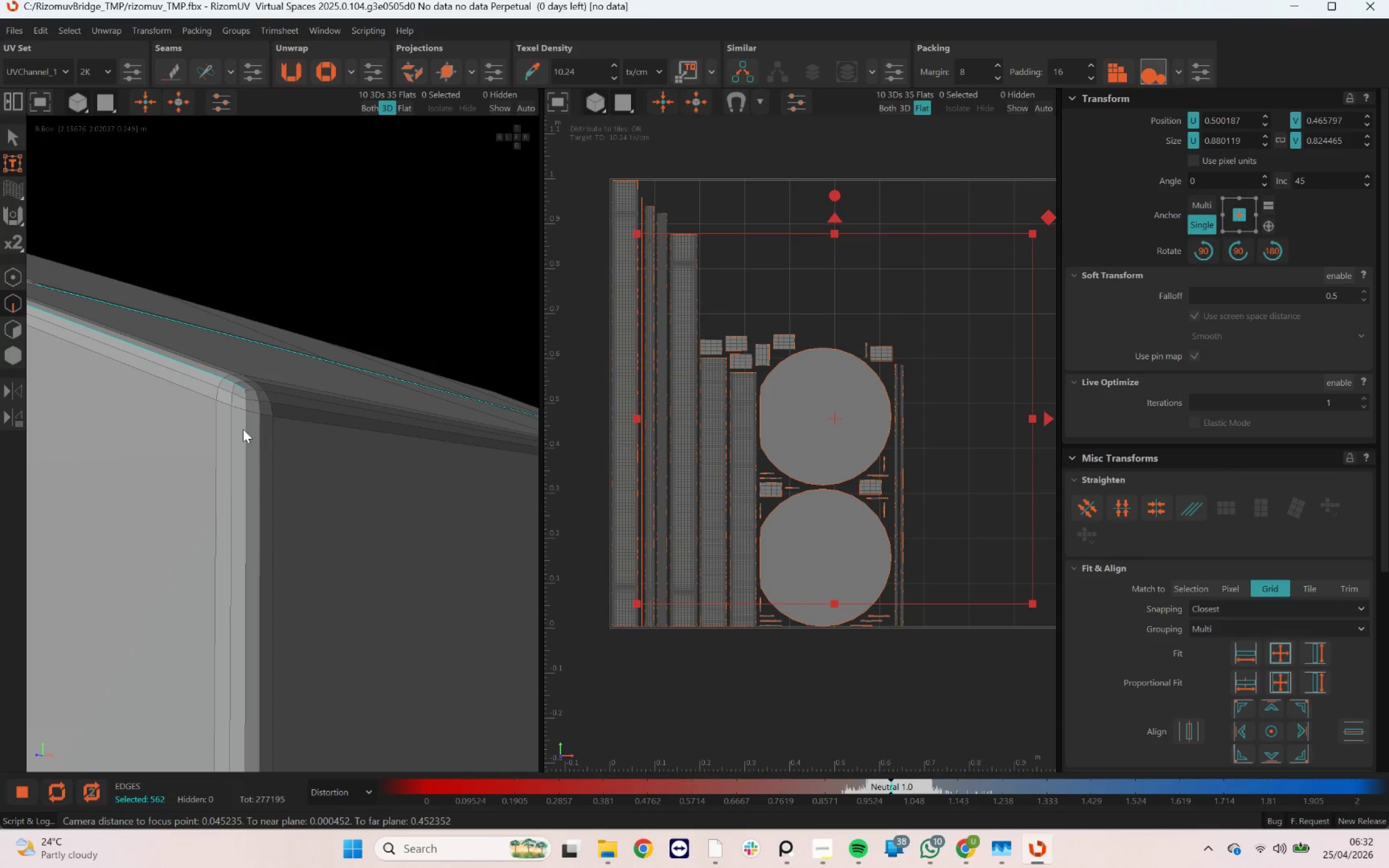 
double_click([245, 428])
 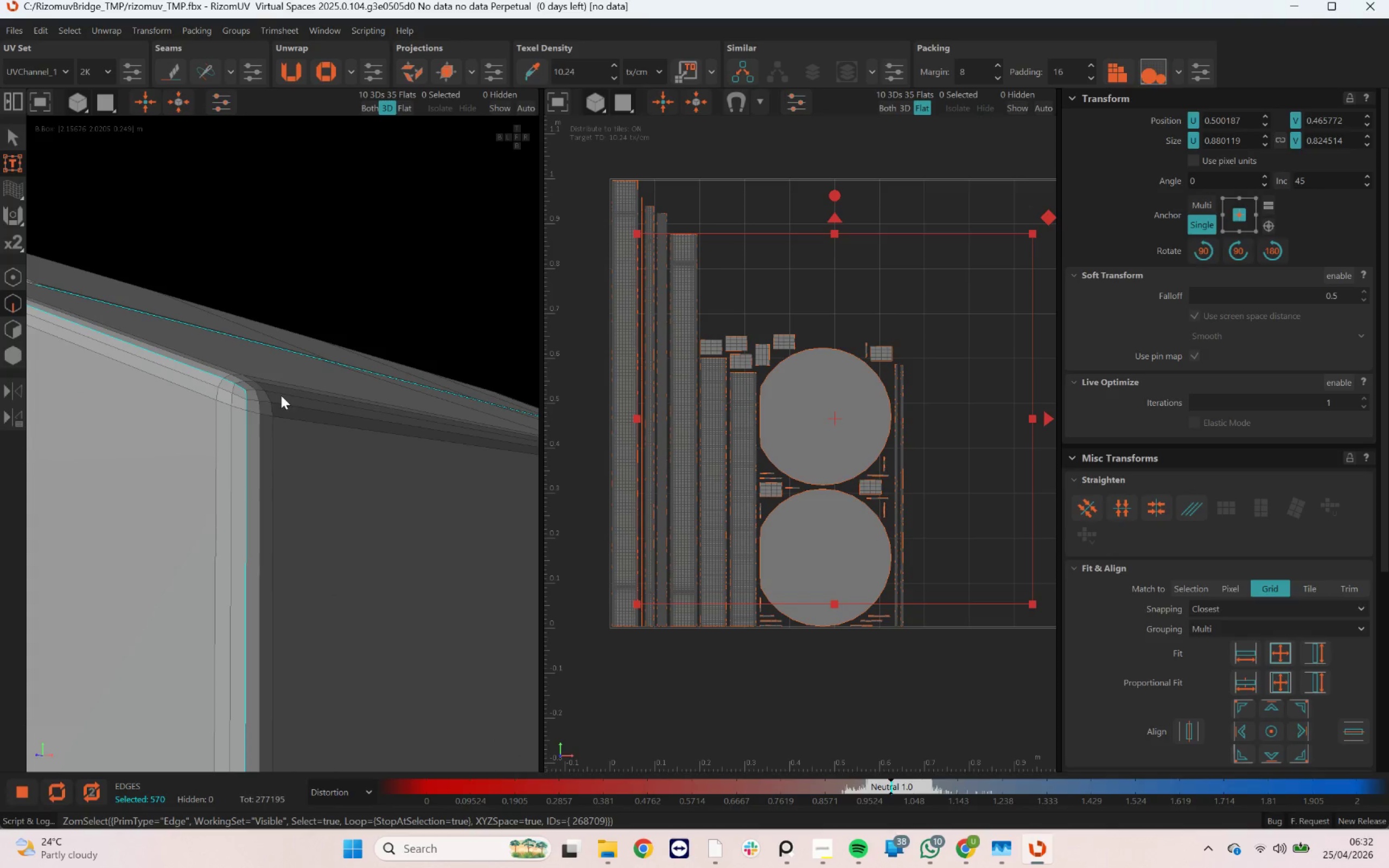 
double_click([281, 395])
 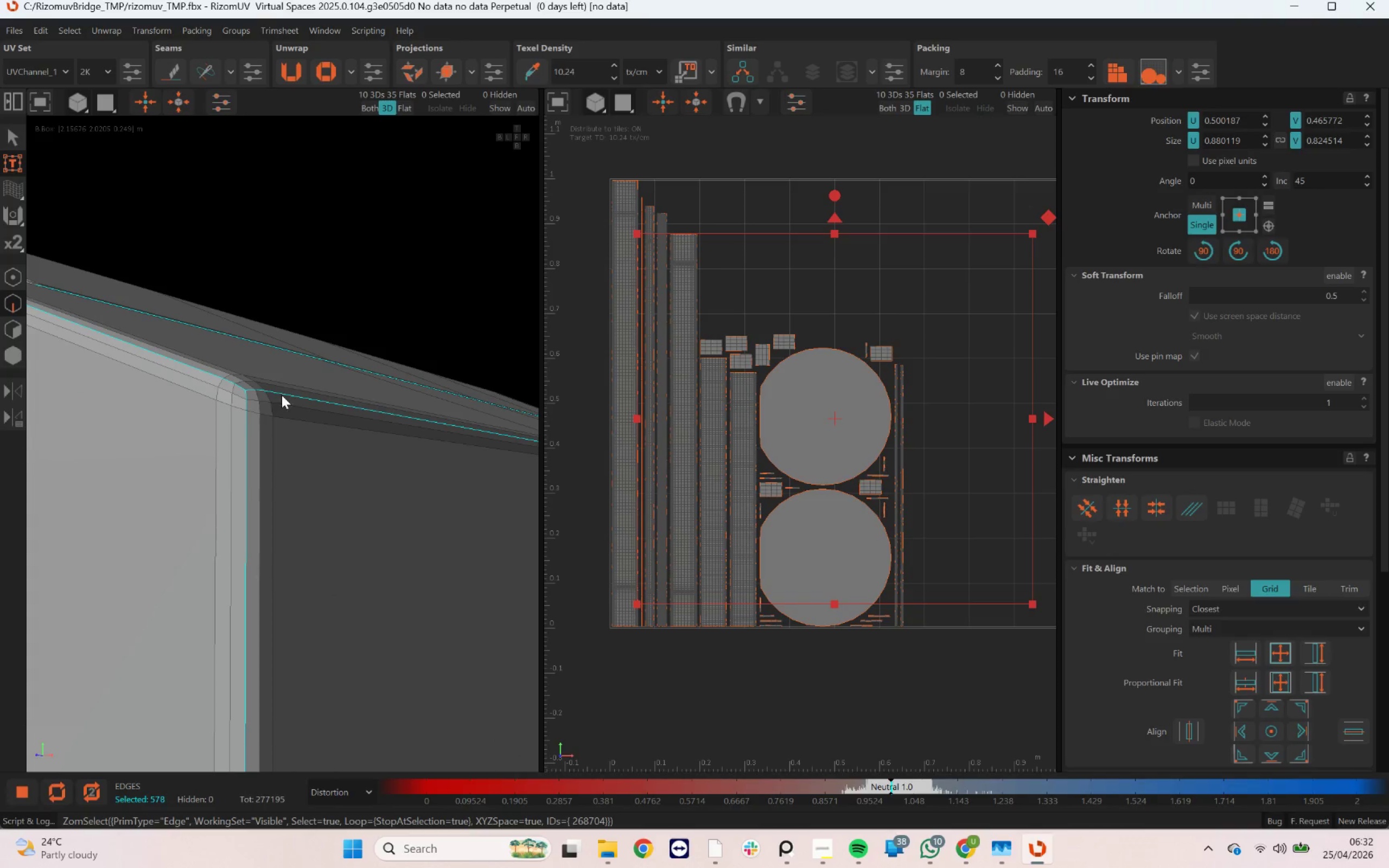 
scroll: coordinate [257, 418], scroll_direction: down, amount: 33.0
 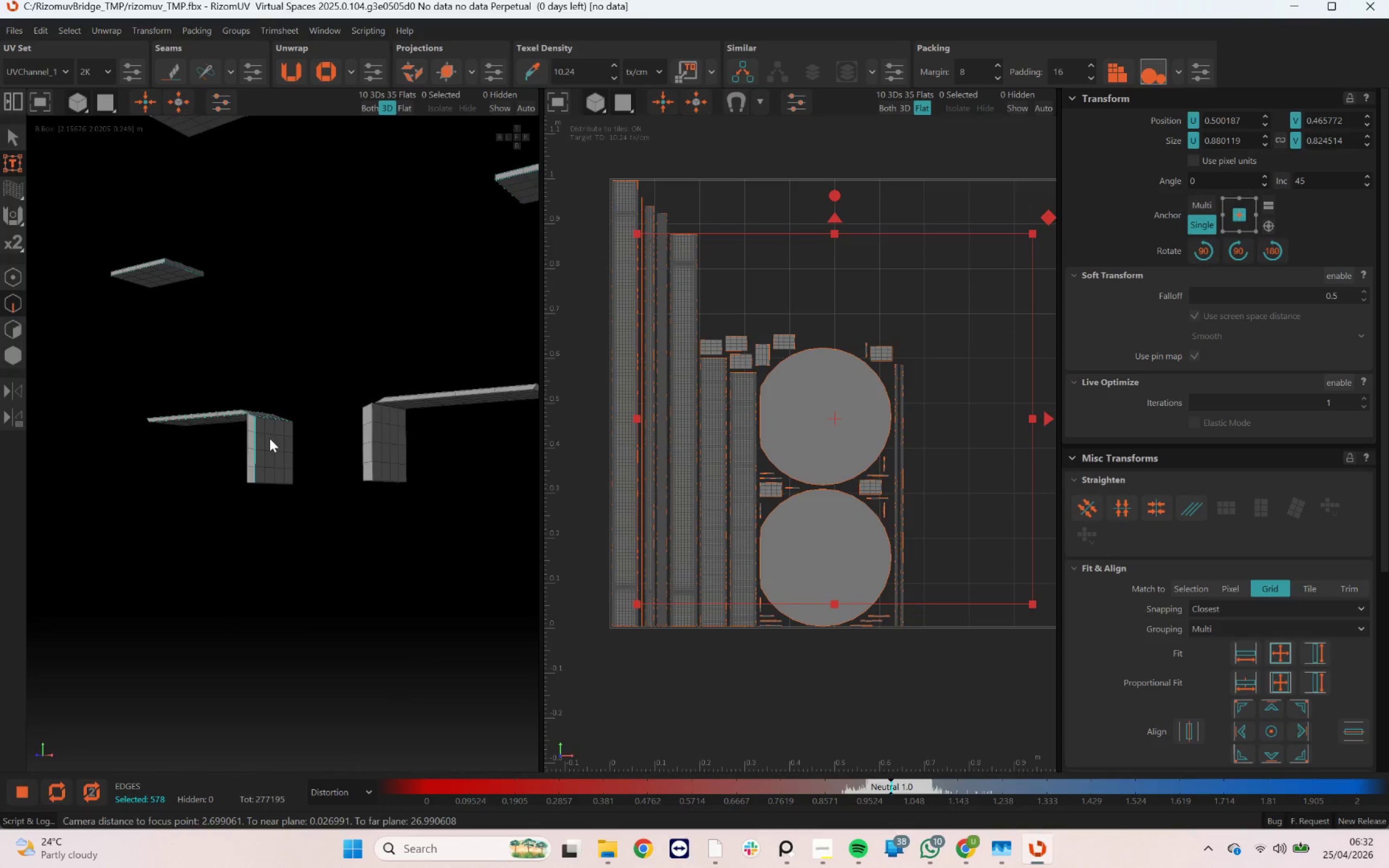 
left_click_drag(start_coordinate=[270, 436], to_coordinate=[379, 505])
 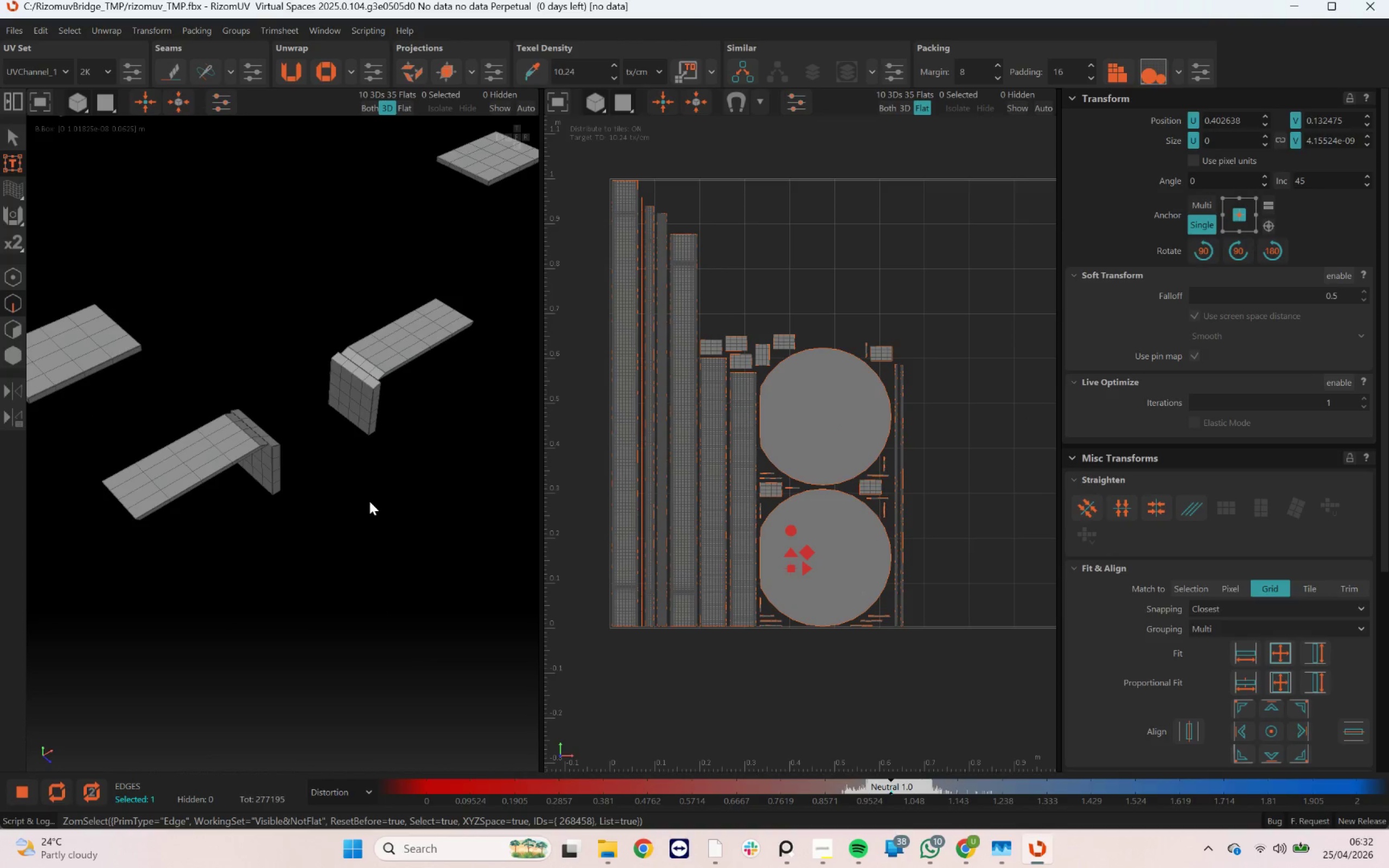 
hold_key(key=AltLeft, duration=1.39)
 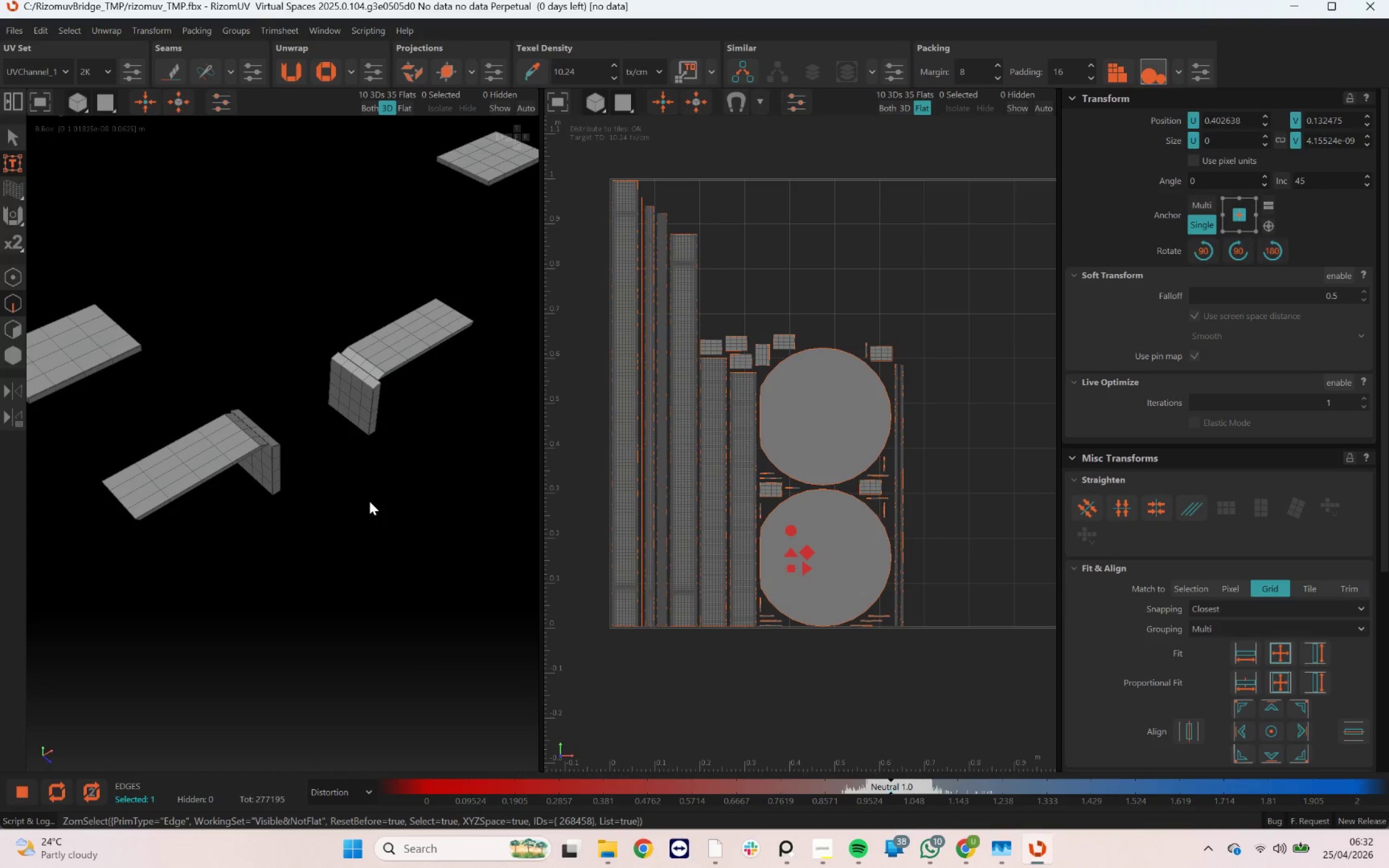 
key(Control+Z)
 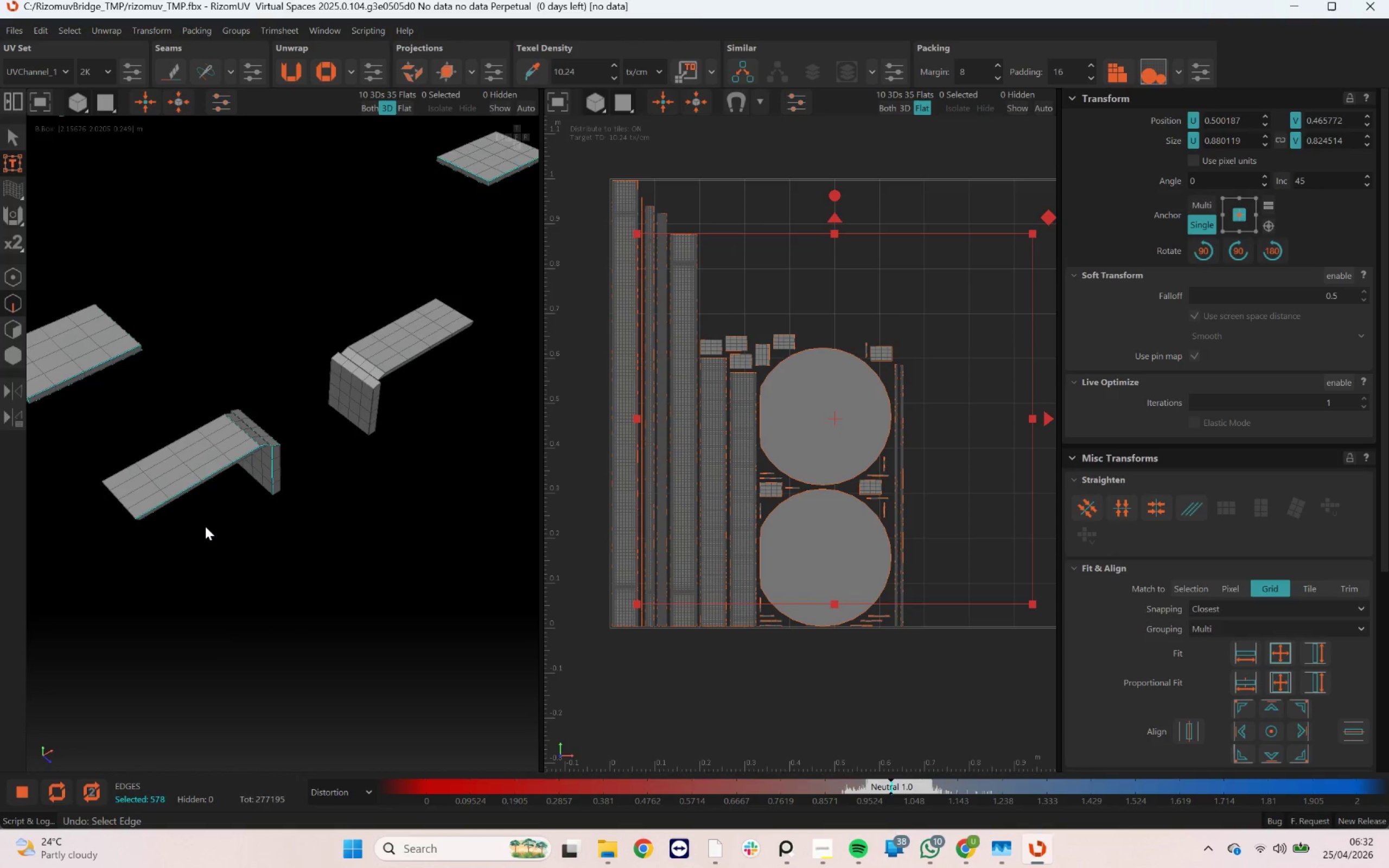 
hold_key(key=AltLeft, duration=1.23)
left_click_drag(start_coordinate=[235, 442], to_coordinate=[265, 366])
 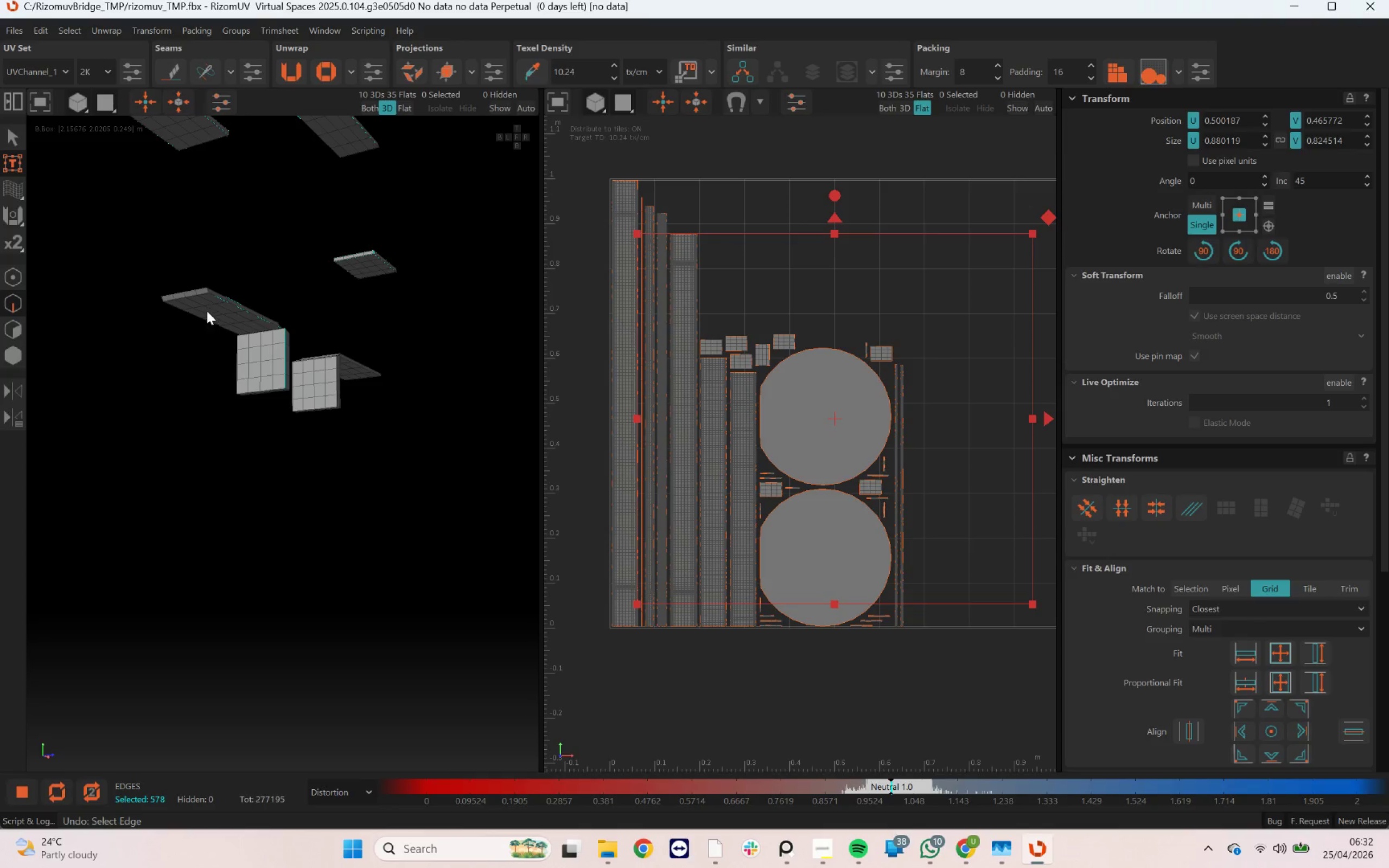 
scroll: coordinate [251, 240], scroll_direction: up, amount: 21.0
 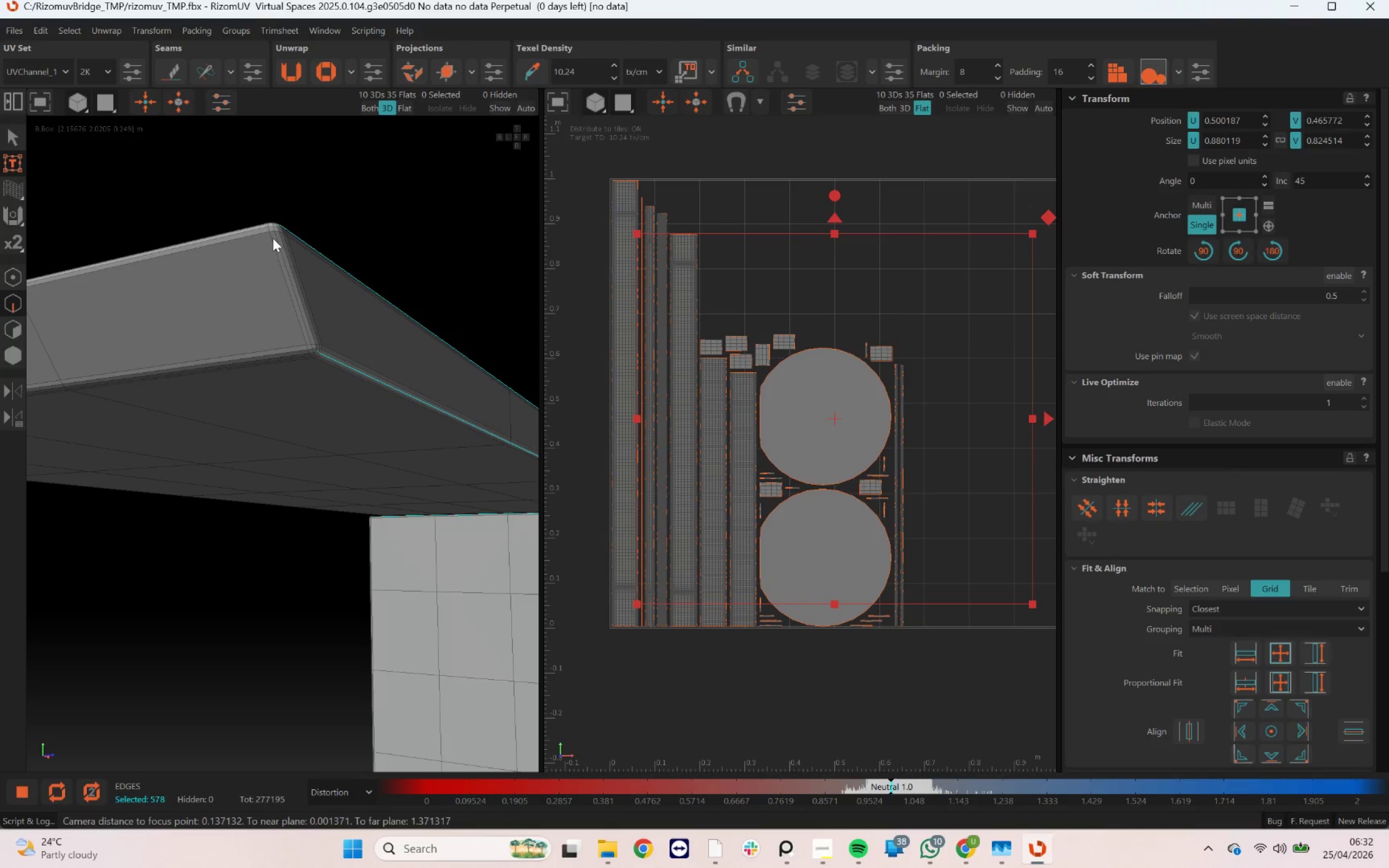 
hold_key(key=ControlLeft, duration=0.79)
 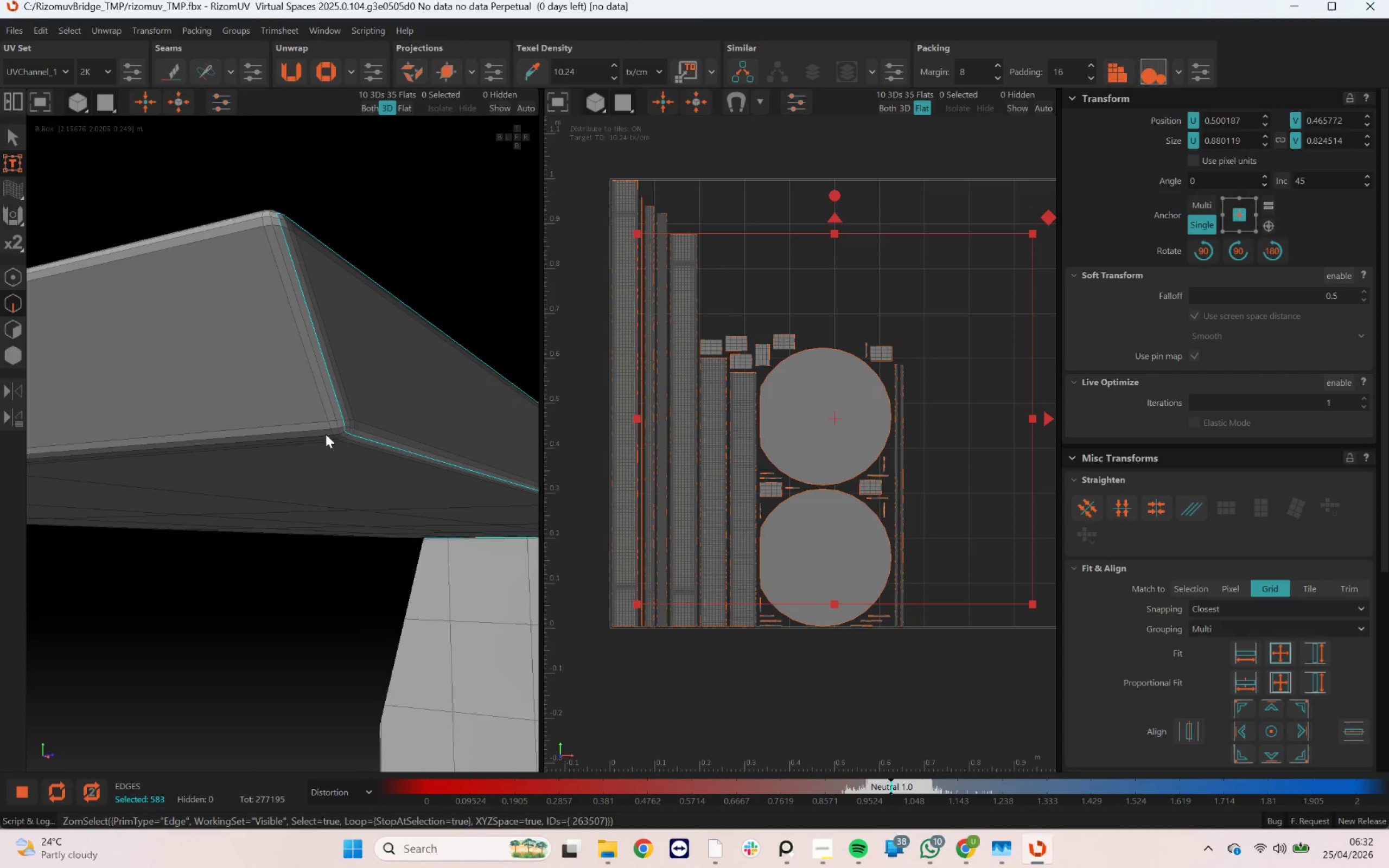 
scroll: coordinate [276, 238], scroll_direction: up, amount: 4.0
 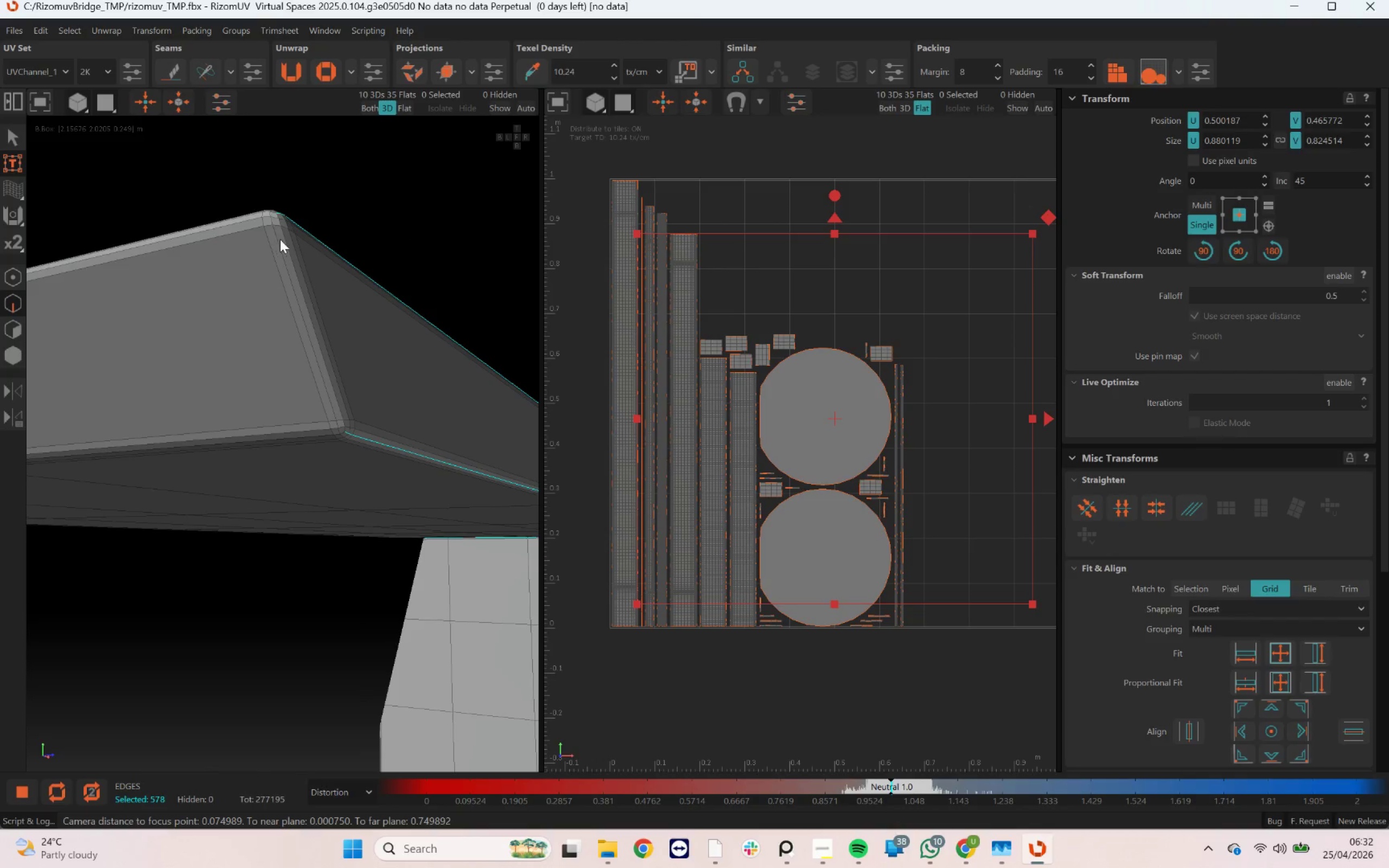 
double_click([285, 244])
 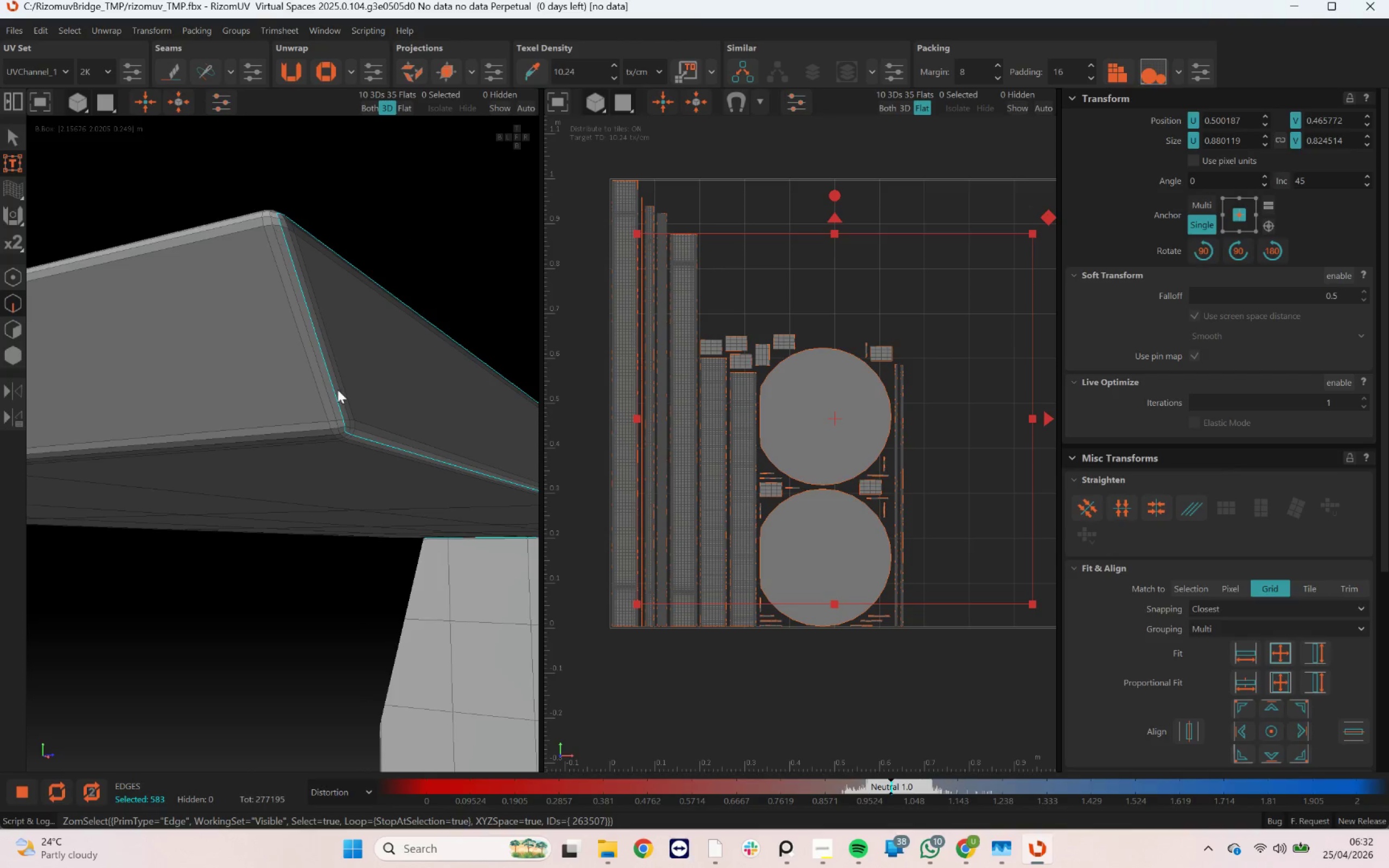 
hold_key(key=ControlLeft, duration=1.03)
 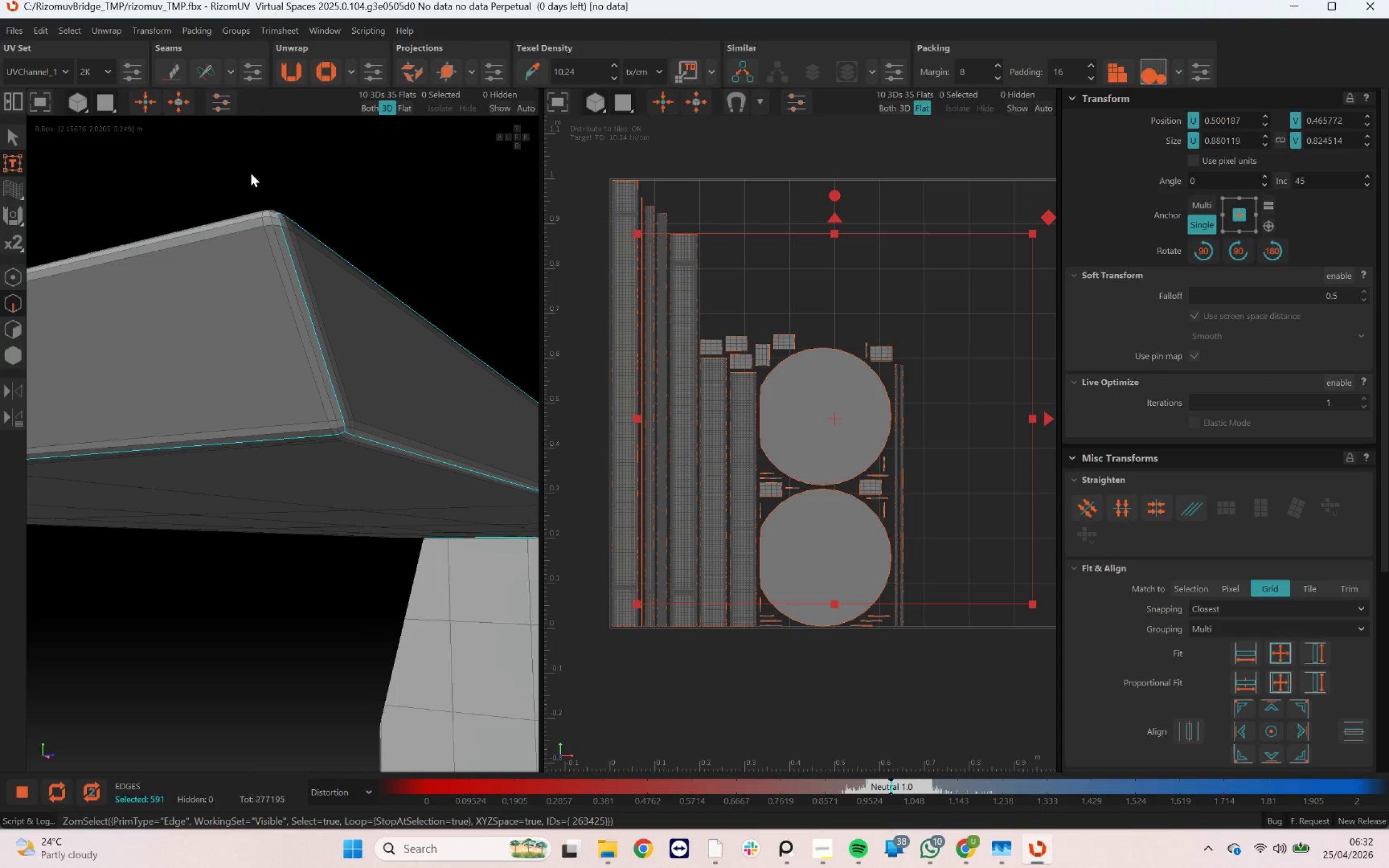 
hold_key(key=ControlLeft, duration=0.77)
 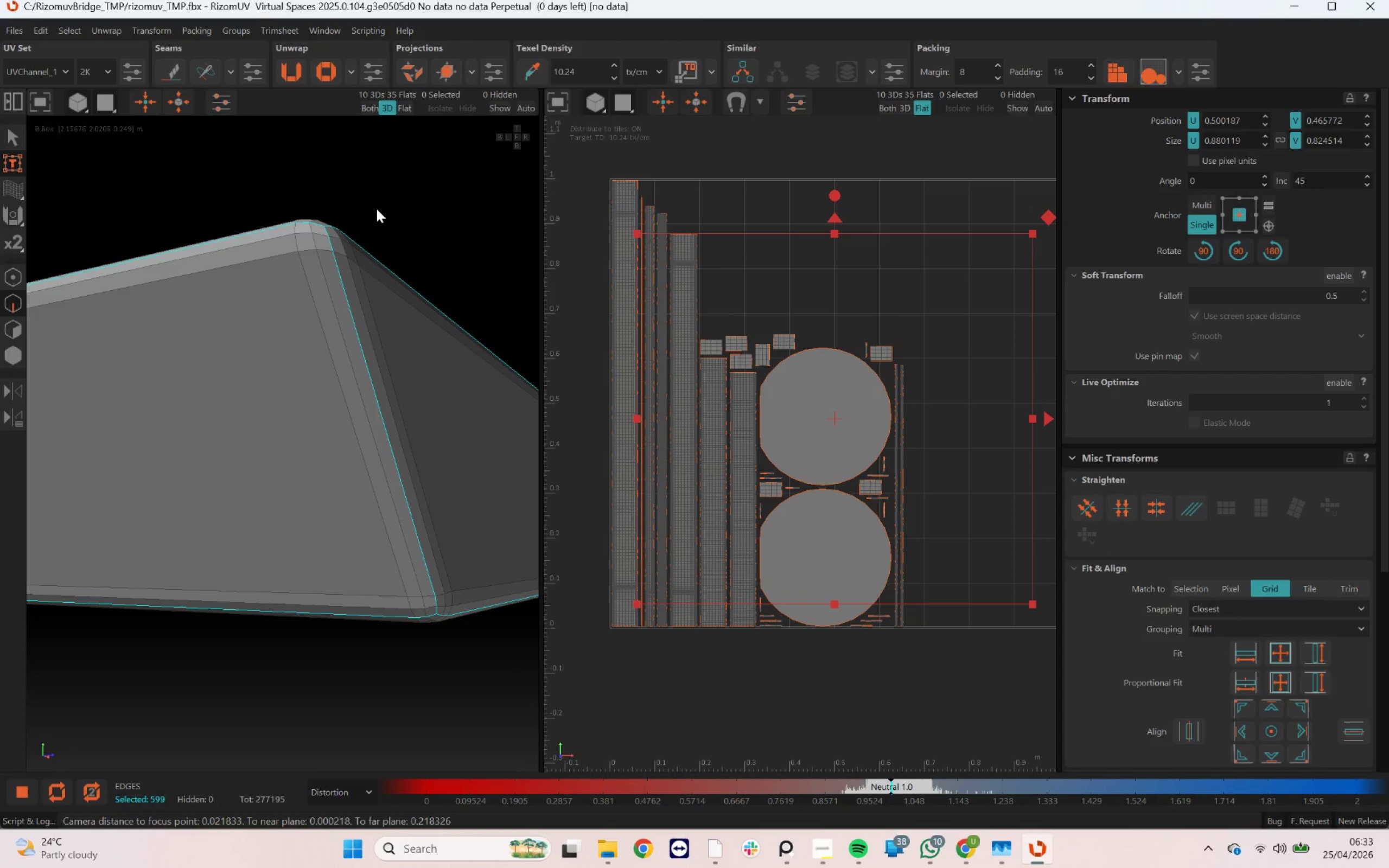 
scroll: coordinate [286, 251], scroll_direction: up, amount: 9.0
 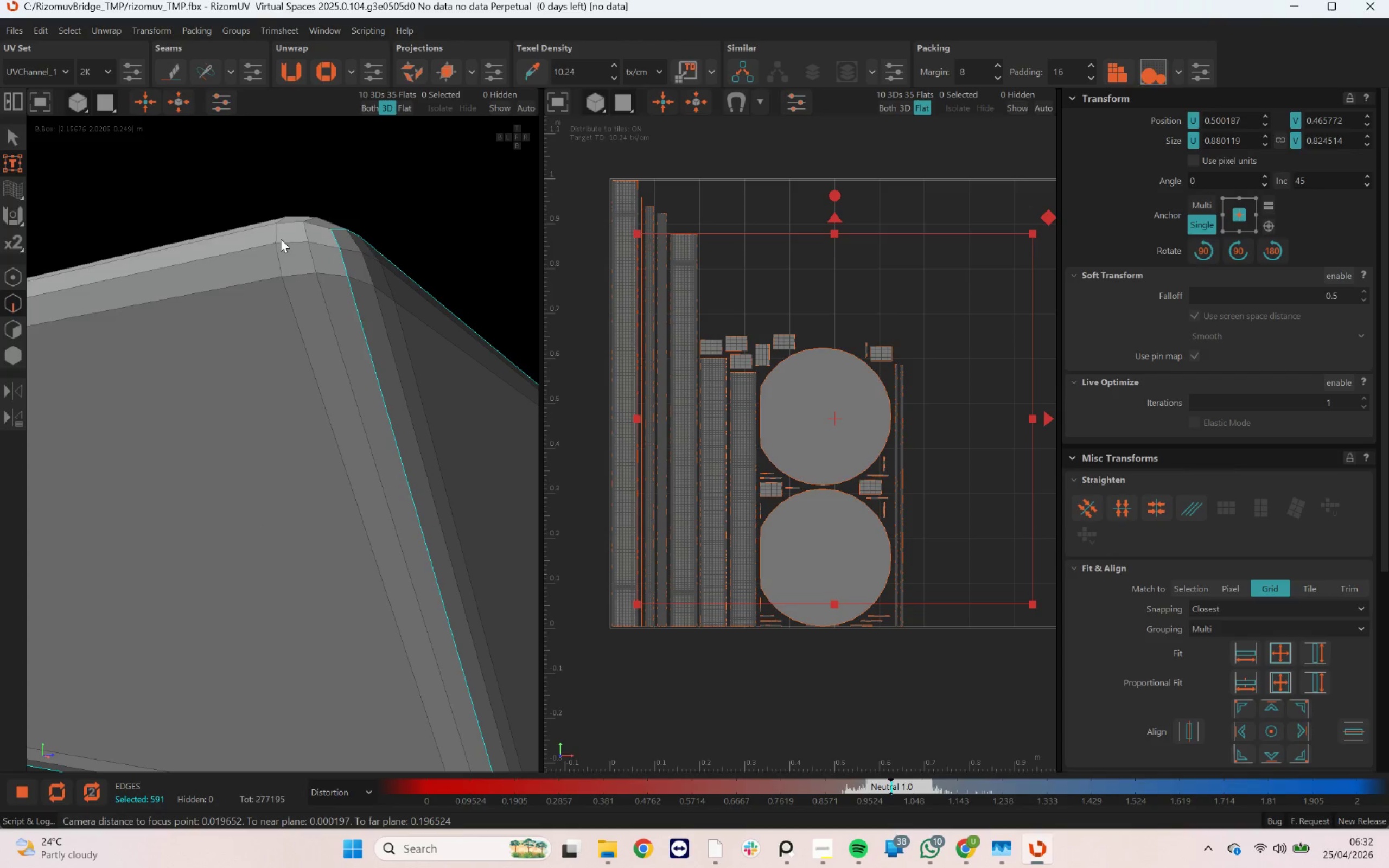 
double_click([263, 226])
 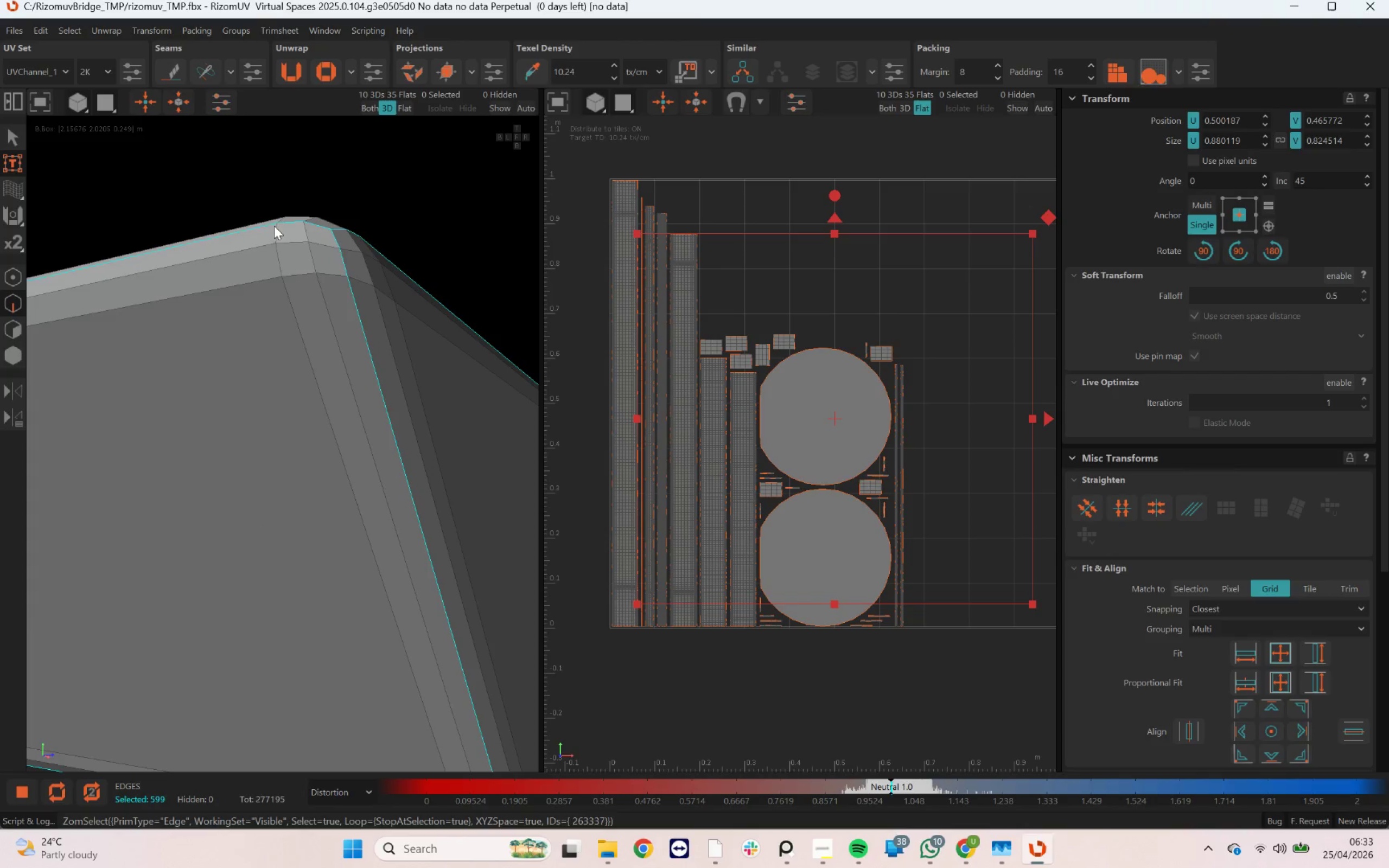 
scroll: coordinate [393, 219], scroll_direction: down, amount: 28.0
 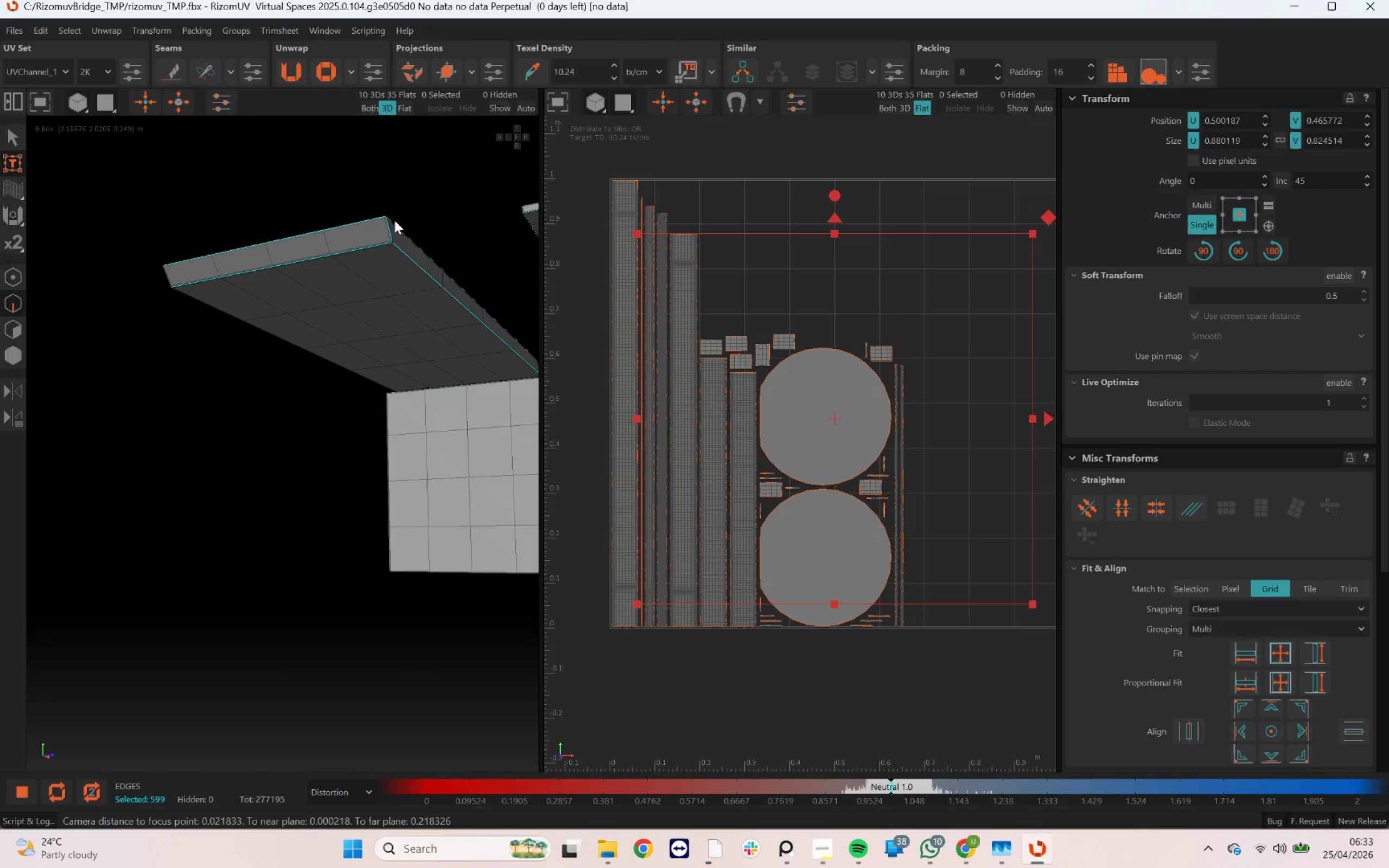 
left_click_drag(start_coordinate=[394, 222], to_coordinate=[521, 248])
 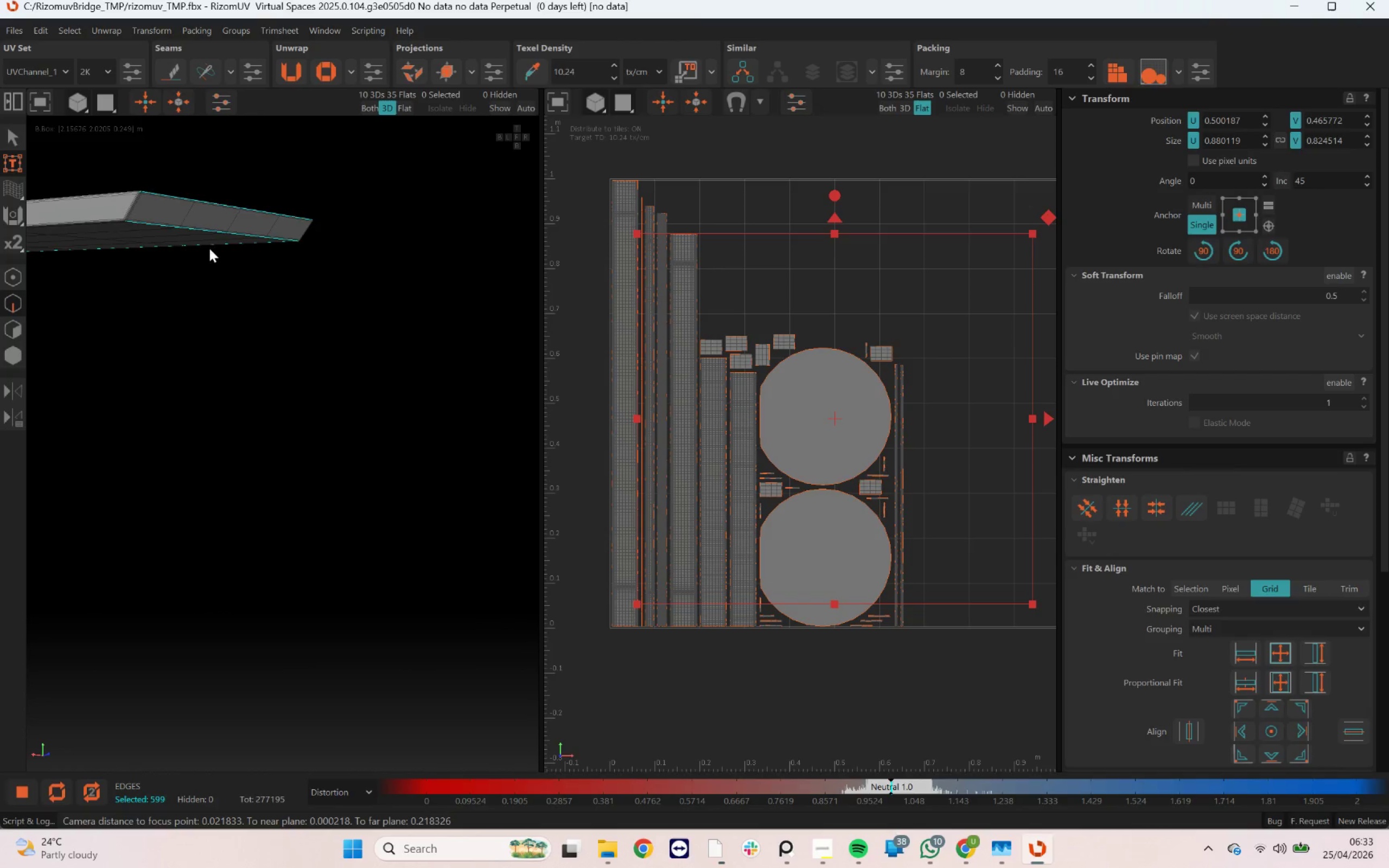 
hold_key(key=ControlLeft, duration=1.67)
 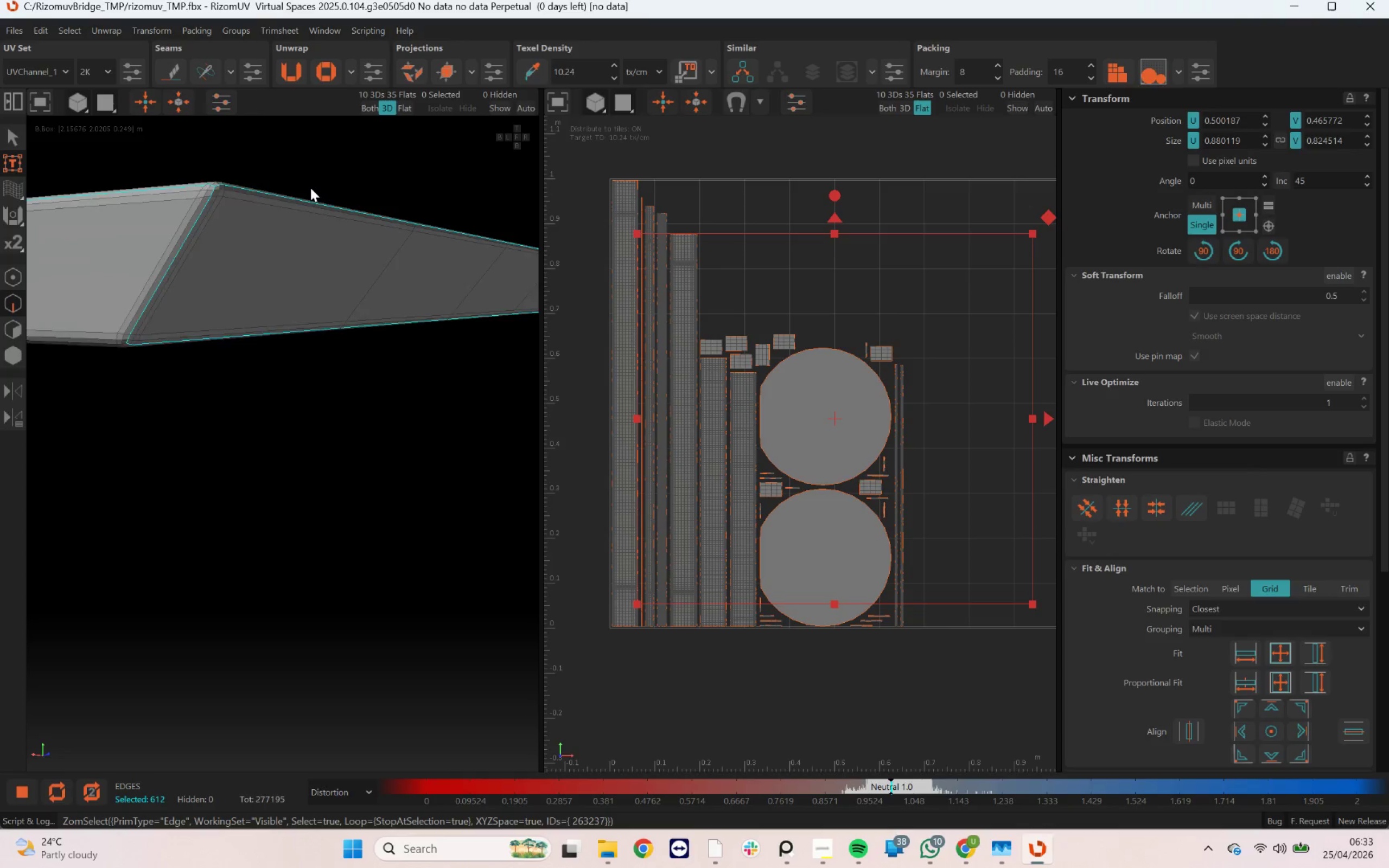 
scroll: coordinate [128, 200], scroll_direction: up, amount: 15.0
 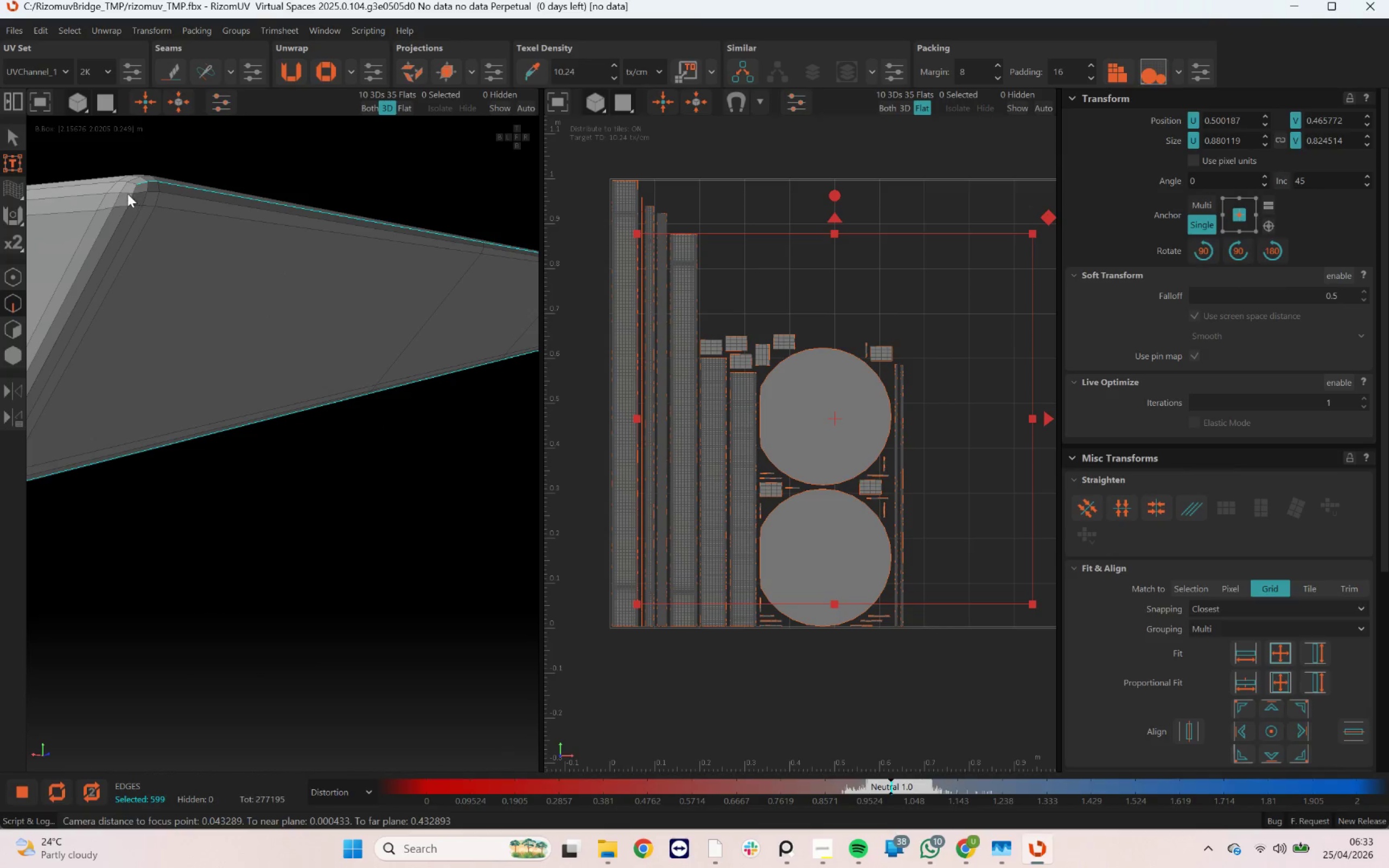 
double_click([130, 183])
 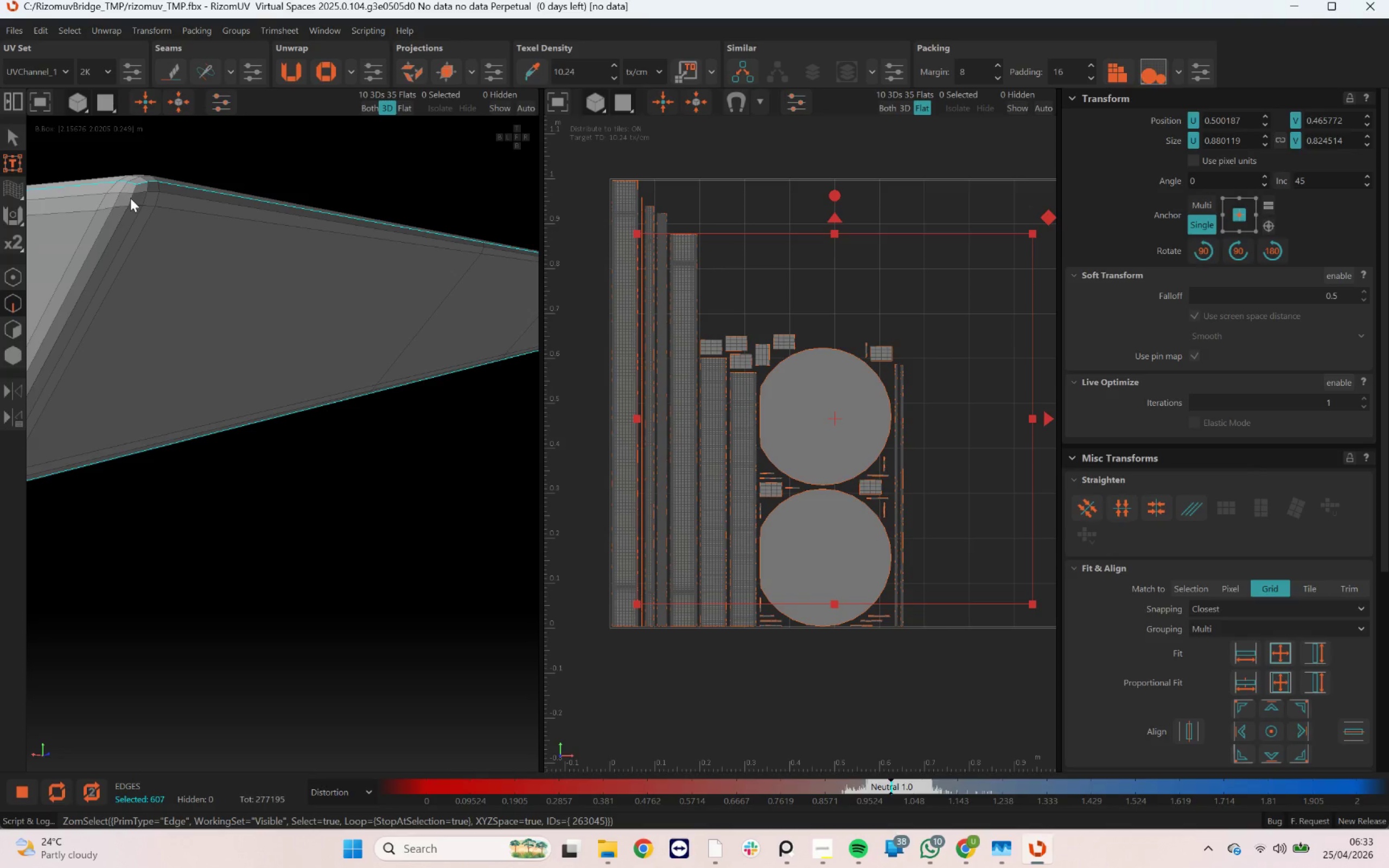 
double_click([130, 198])
 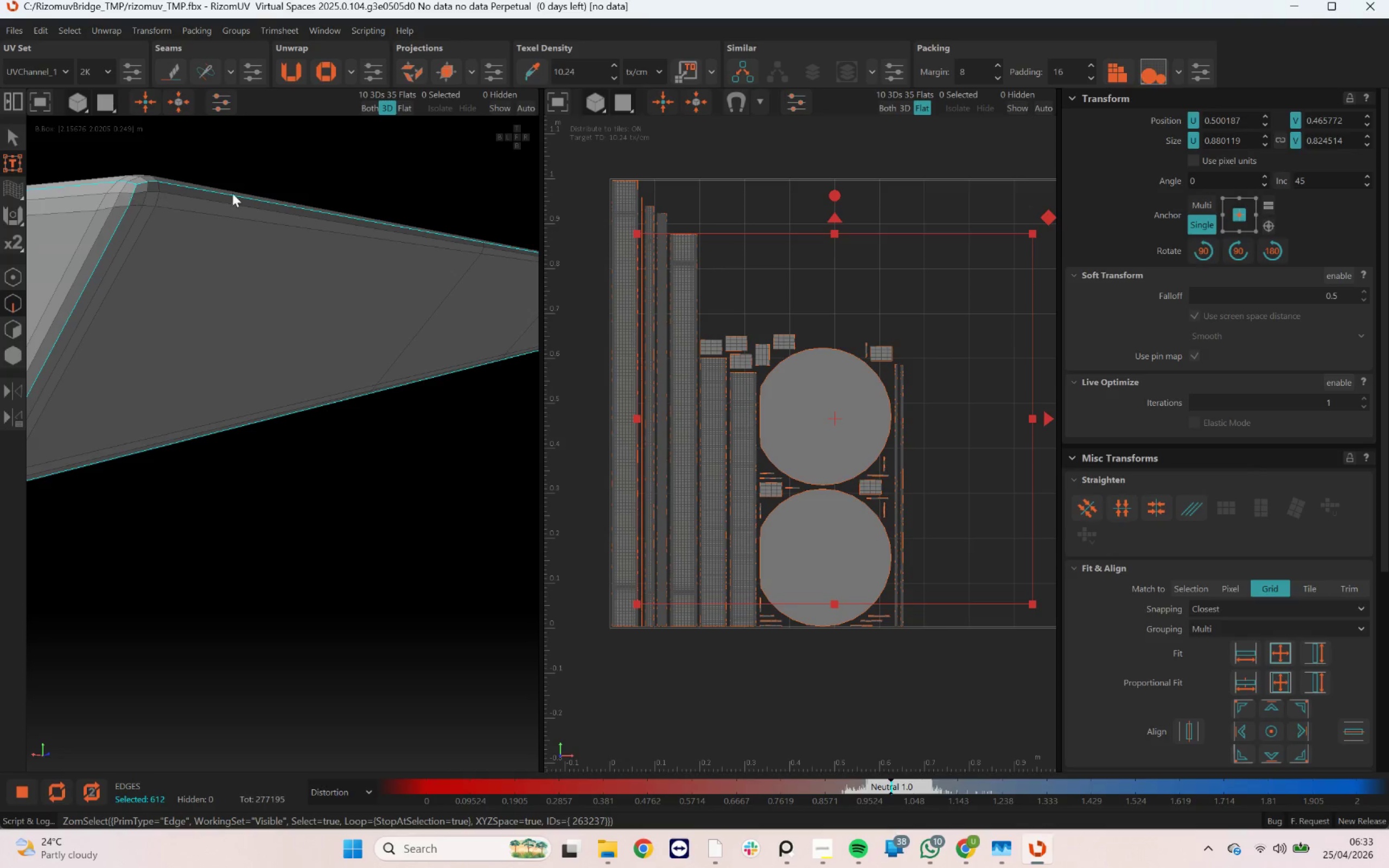 
hold_key(key=ControlLeft, duration=1.12)
 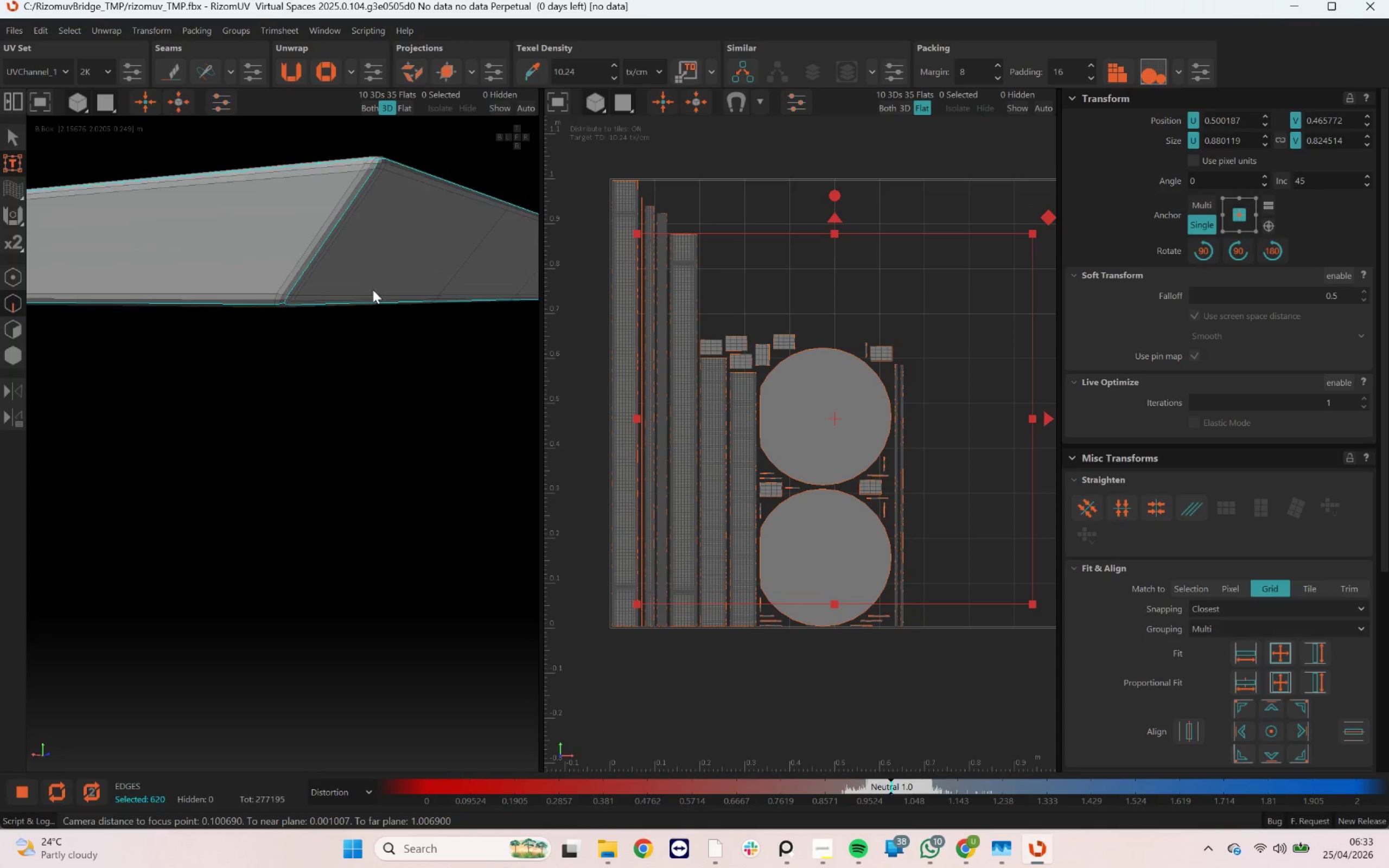 
scroll: coordinate [141, 307], scroll_direction: down, amount: 2.0
 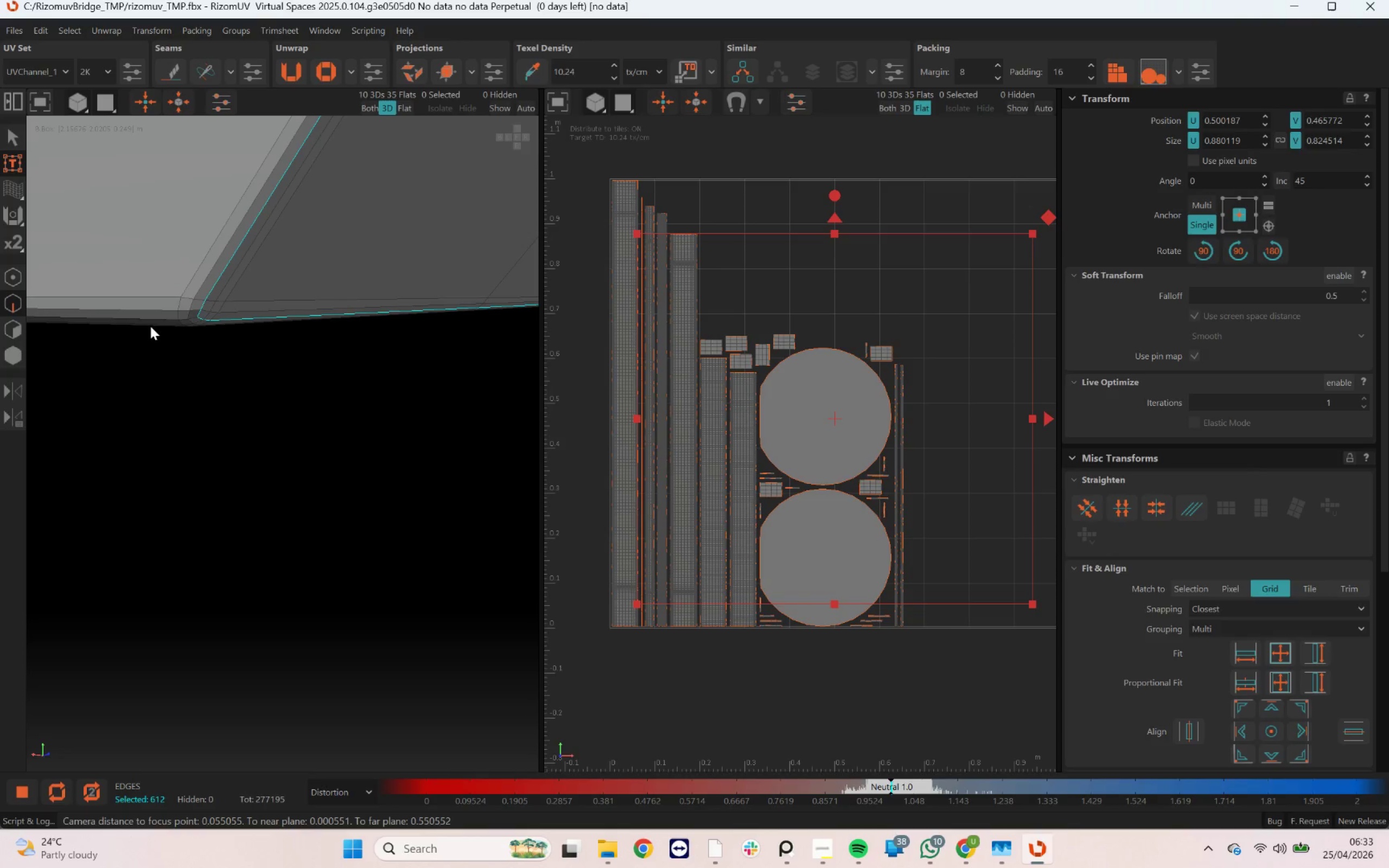 
double_click([155, 321])
 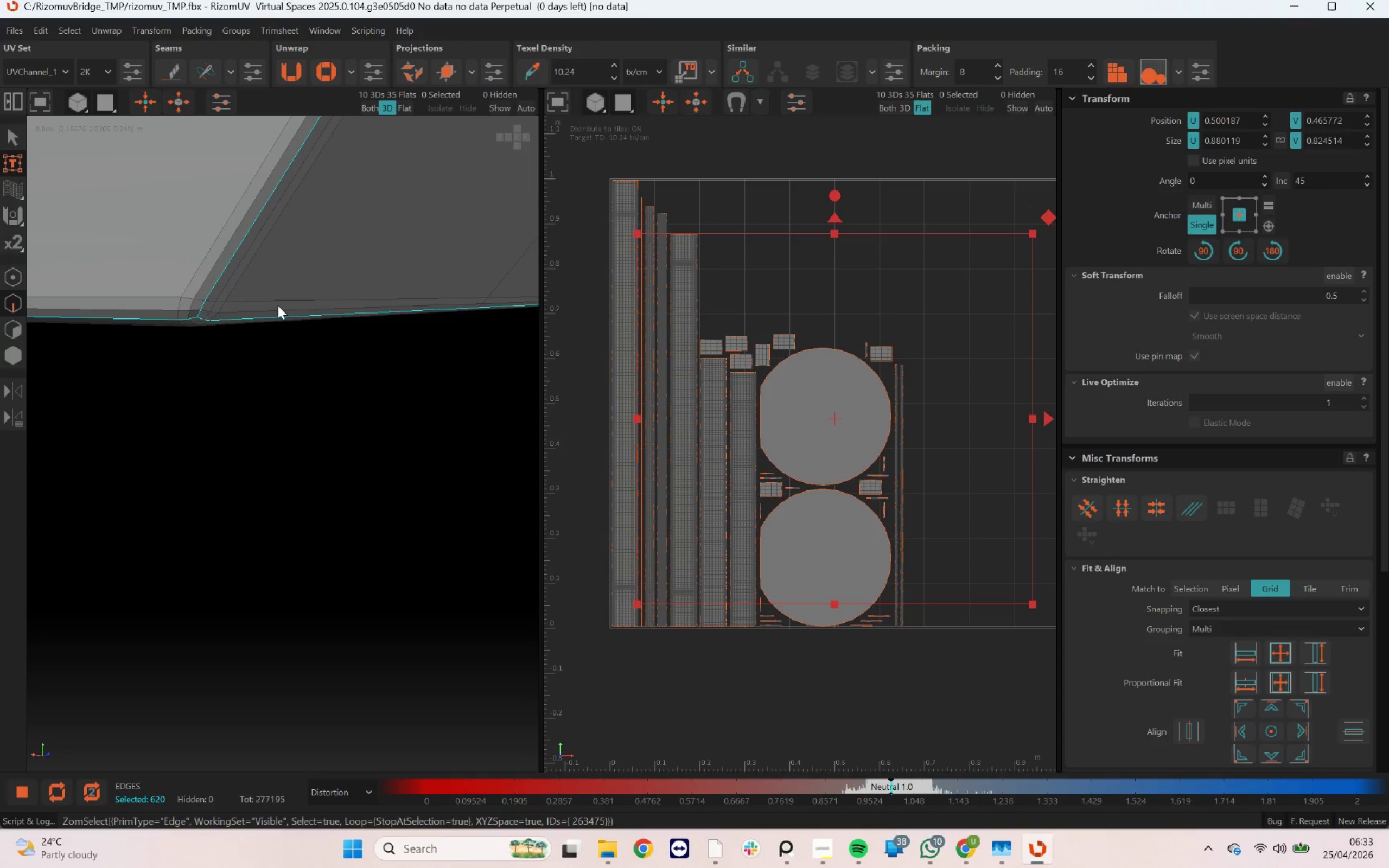 
scroll: coordinate [390, 291], scroll_direction: down, amount: 22.0
 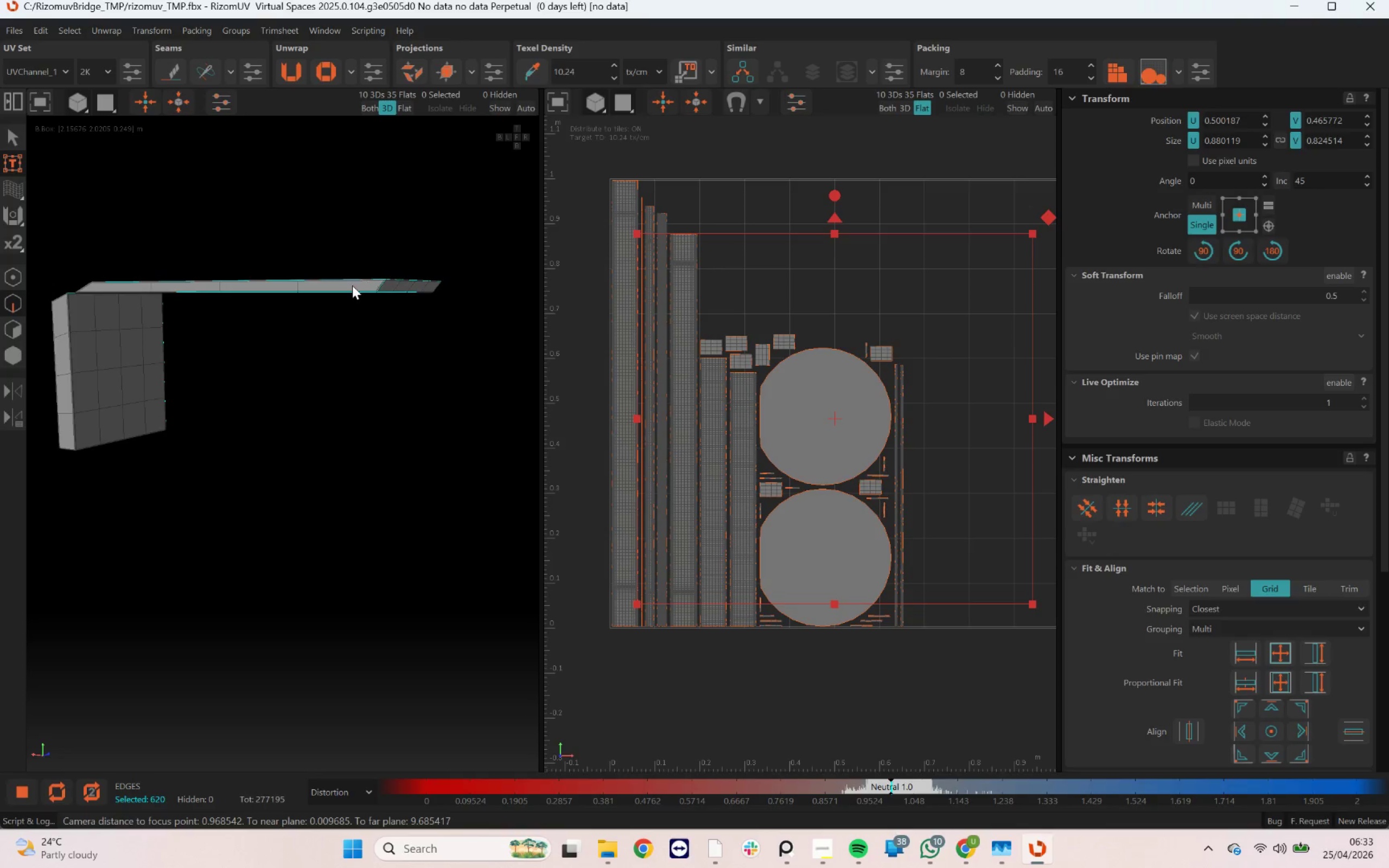 
left_click_drag(start_coordinate=[348, 285], to_coordinate=[452, 295])
 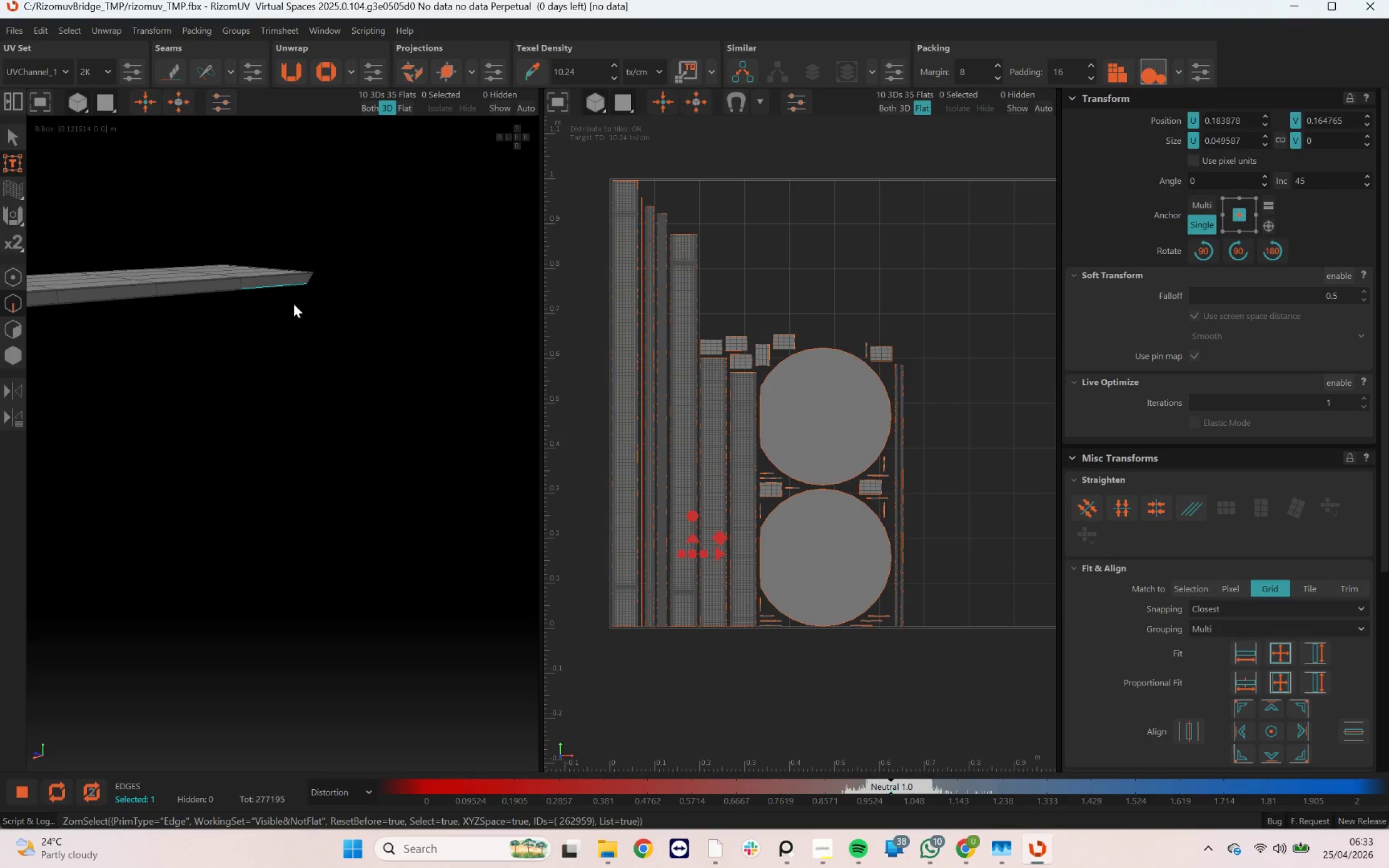 
hold_key(key=AltLeft, duration=0.53)
 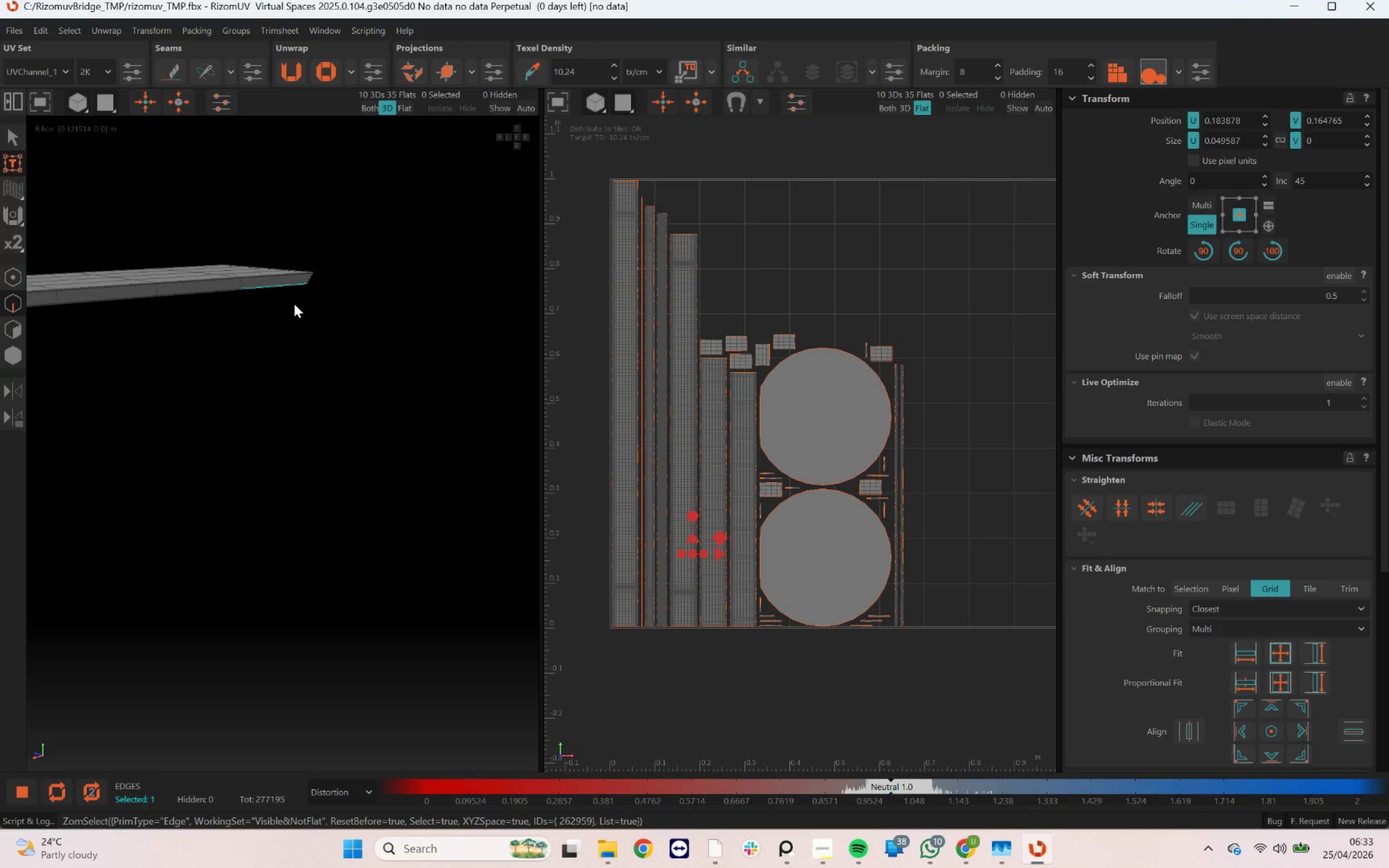 
hold_key(key=AltLeft, duration=1.95)
 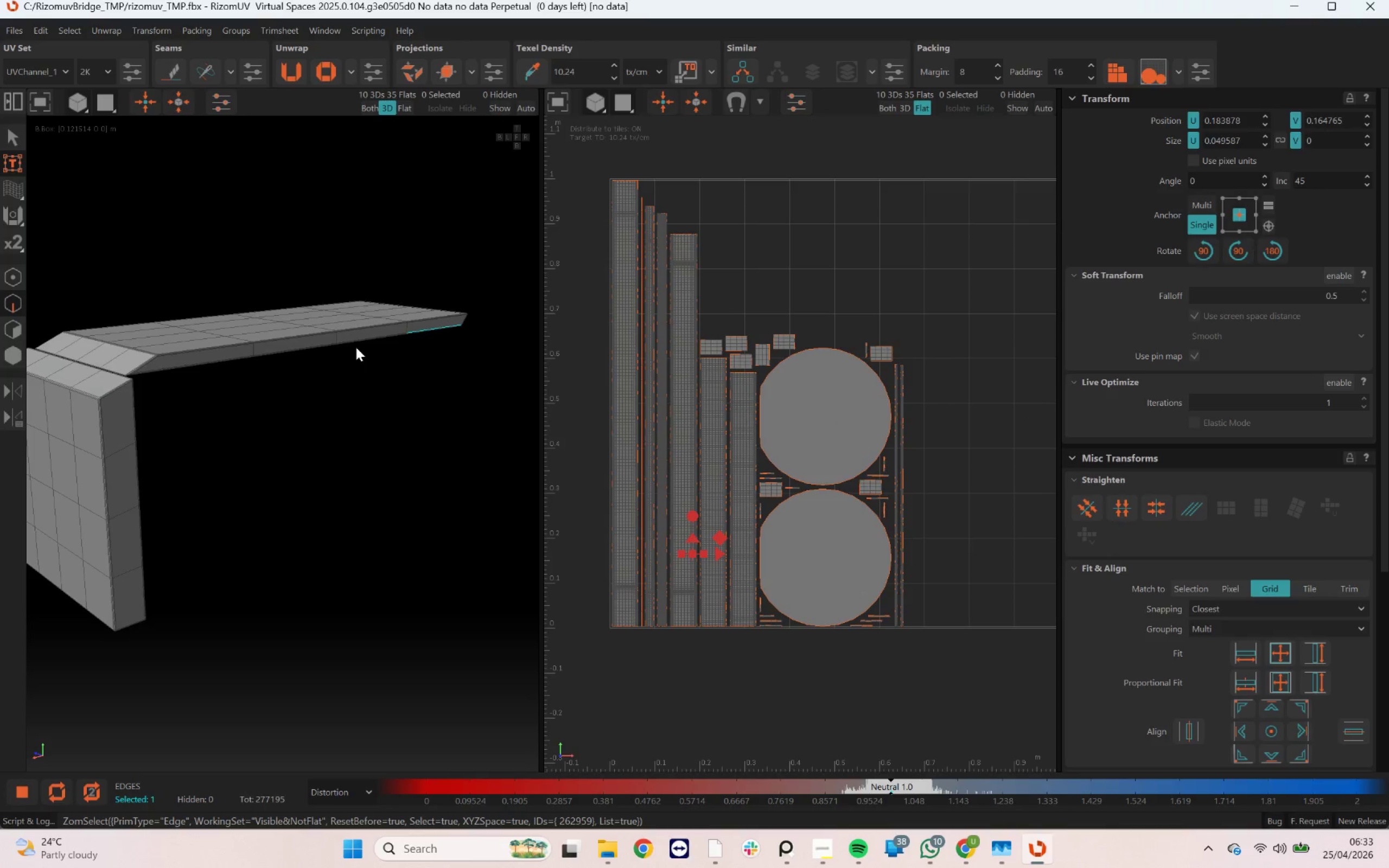 
key(Control+Z)
 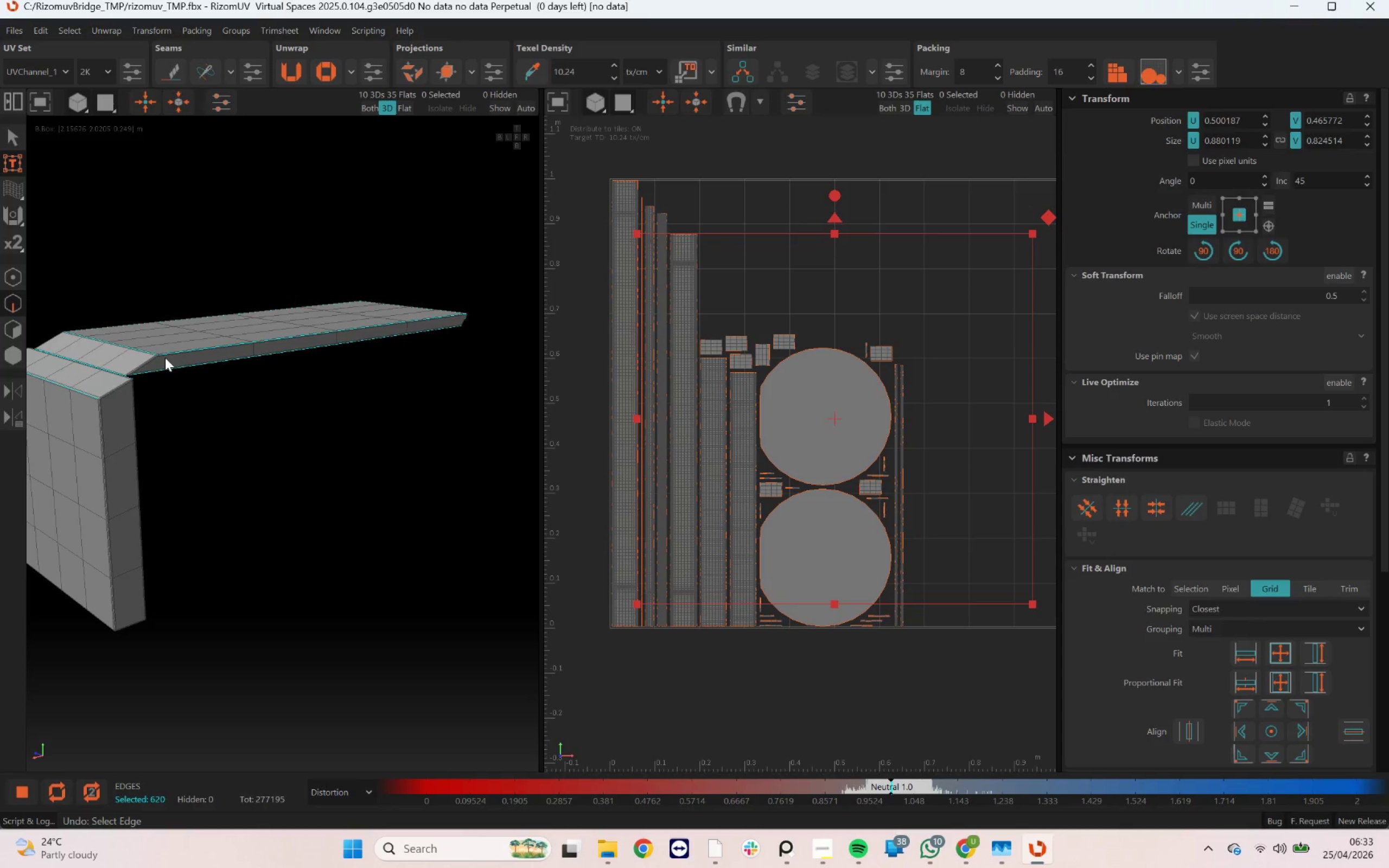 
scroll: coordinate [226, 304], scroll_direction: up, amount: 16.0
 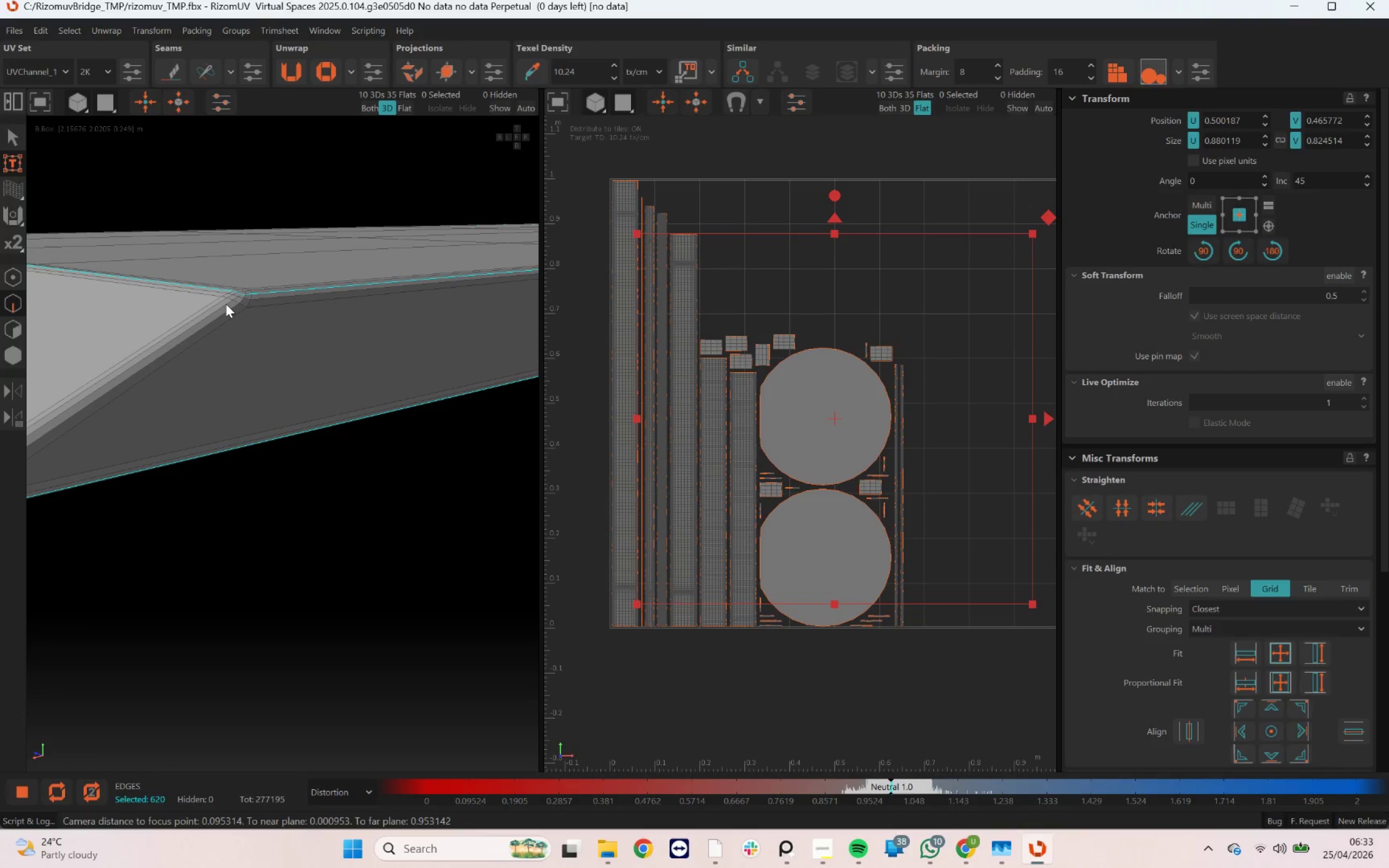 
hold_key(key=ControlLeft, duration=0.5)
double_click([226, 304])
 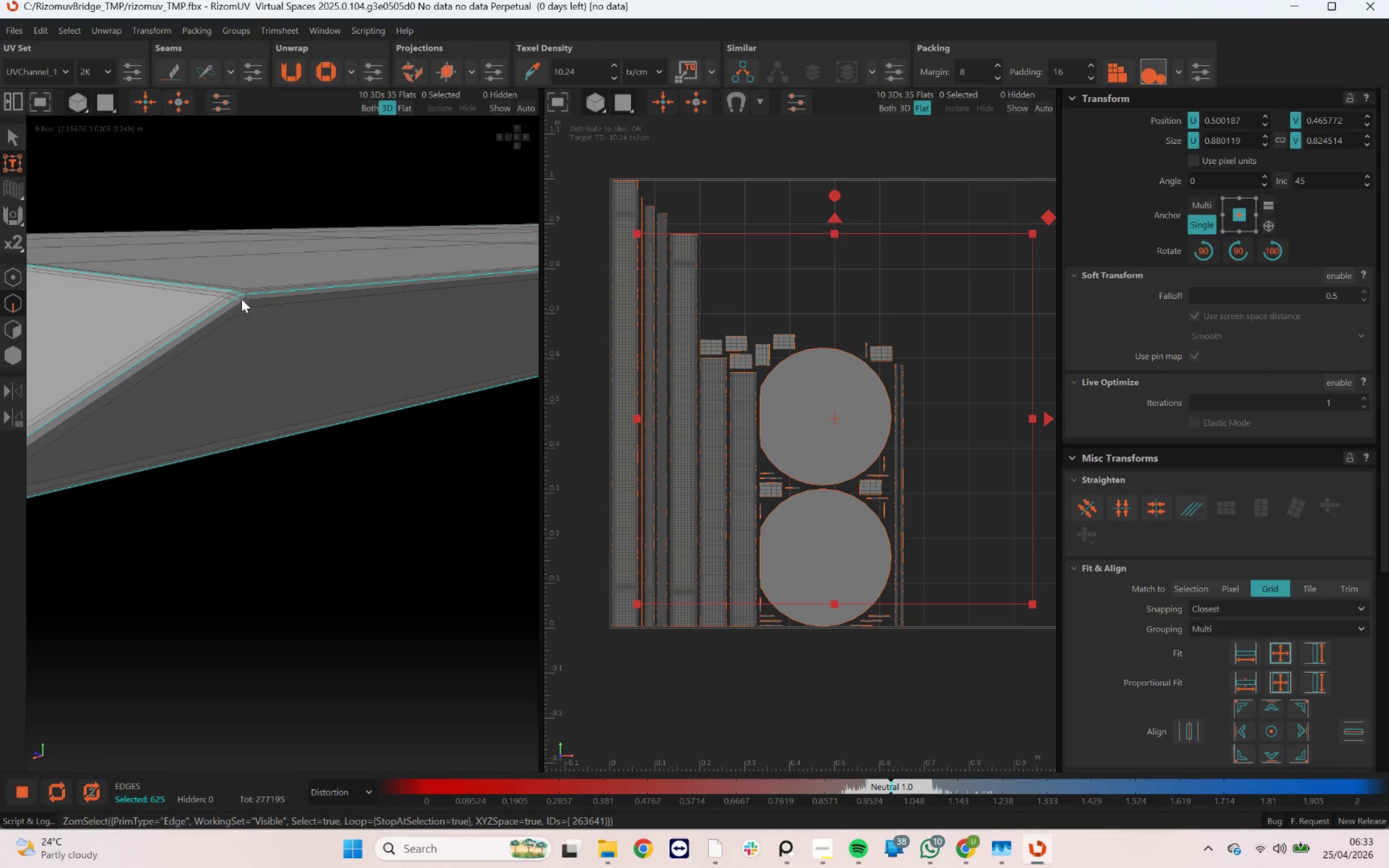 
scroll: coordinate [299, 276], scroll_direction: down, amount: 11.0
 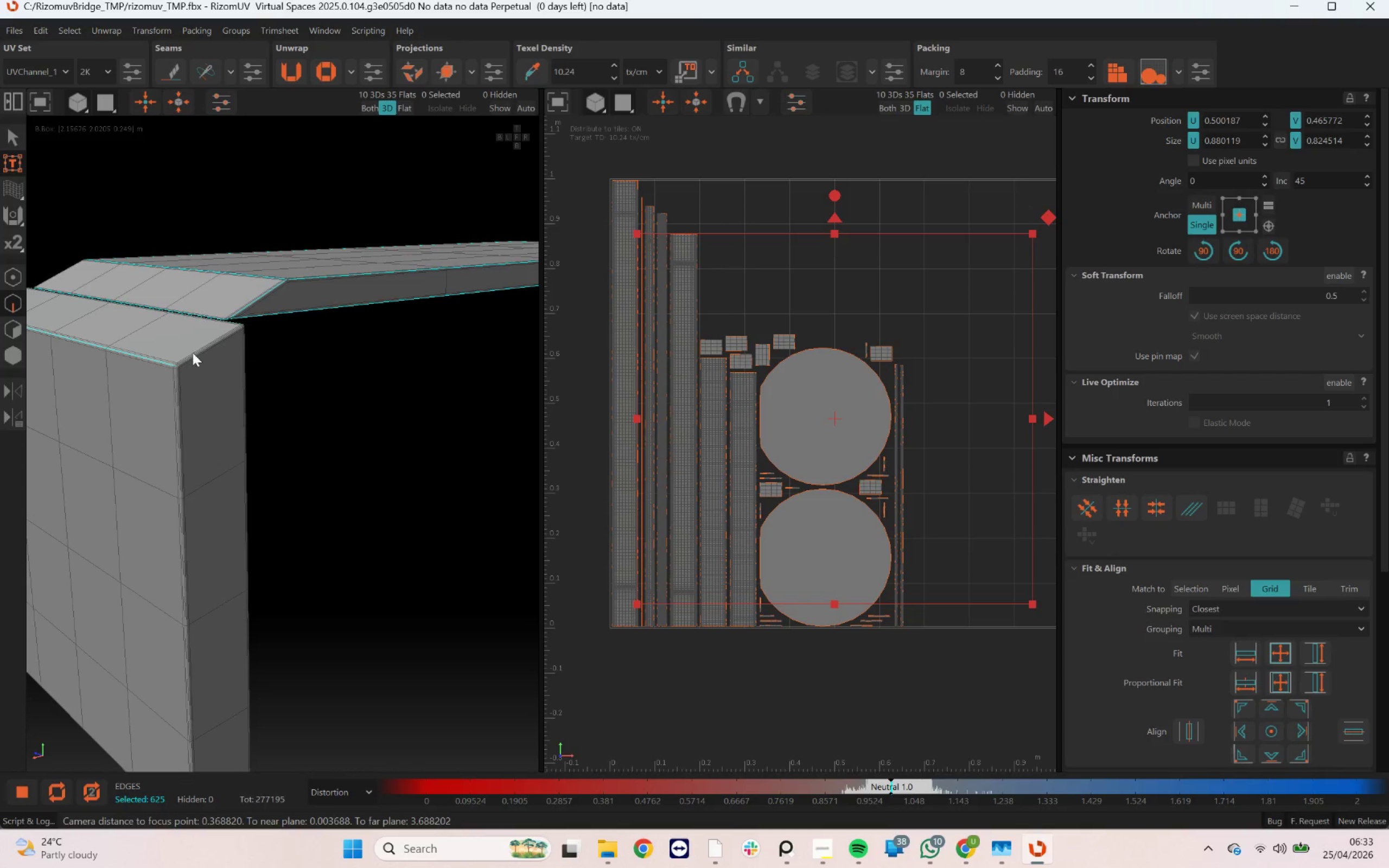 
scroll: coordinate [213, 372], scroll_direction: up, amount: 10.0
 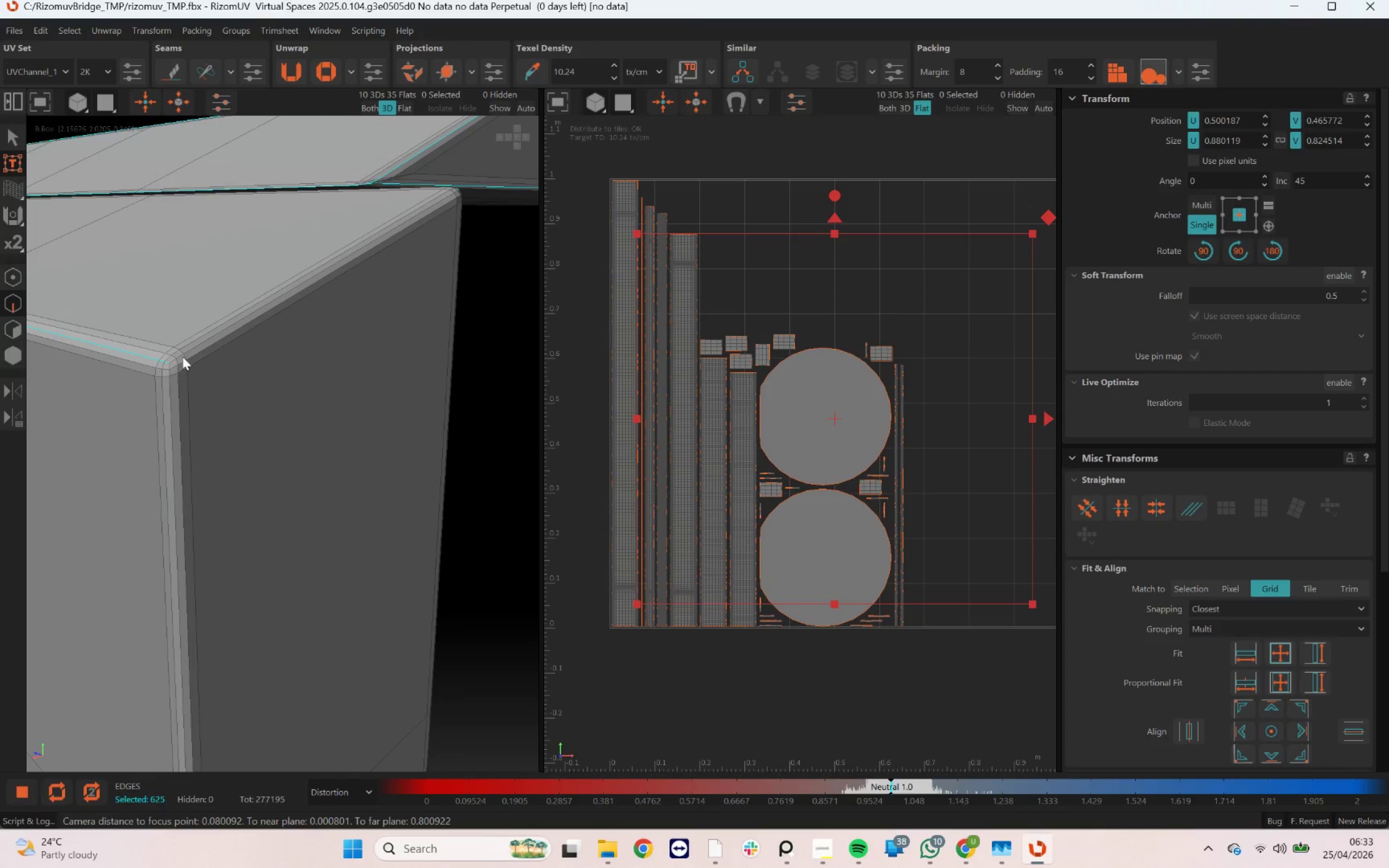 
hold_key(key=ControlLeft, duration=1.94)
double_click([197, 344])
 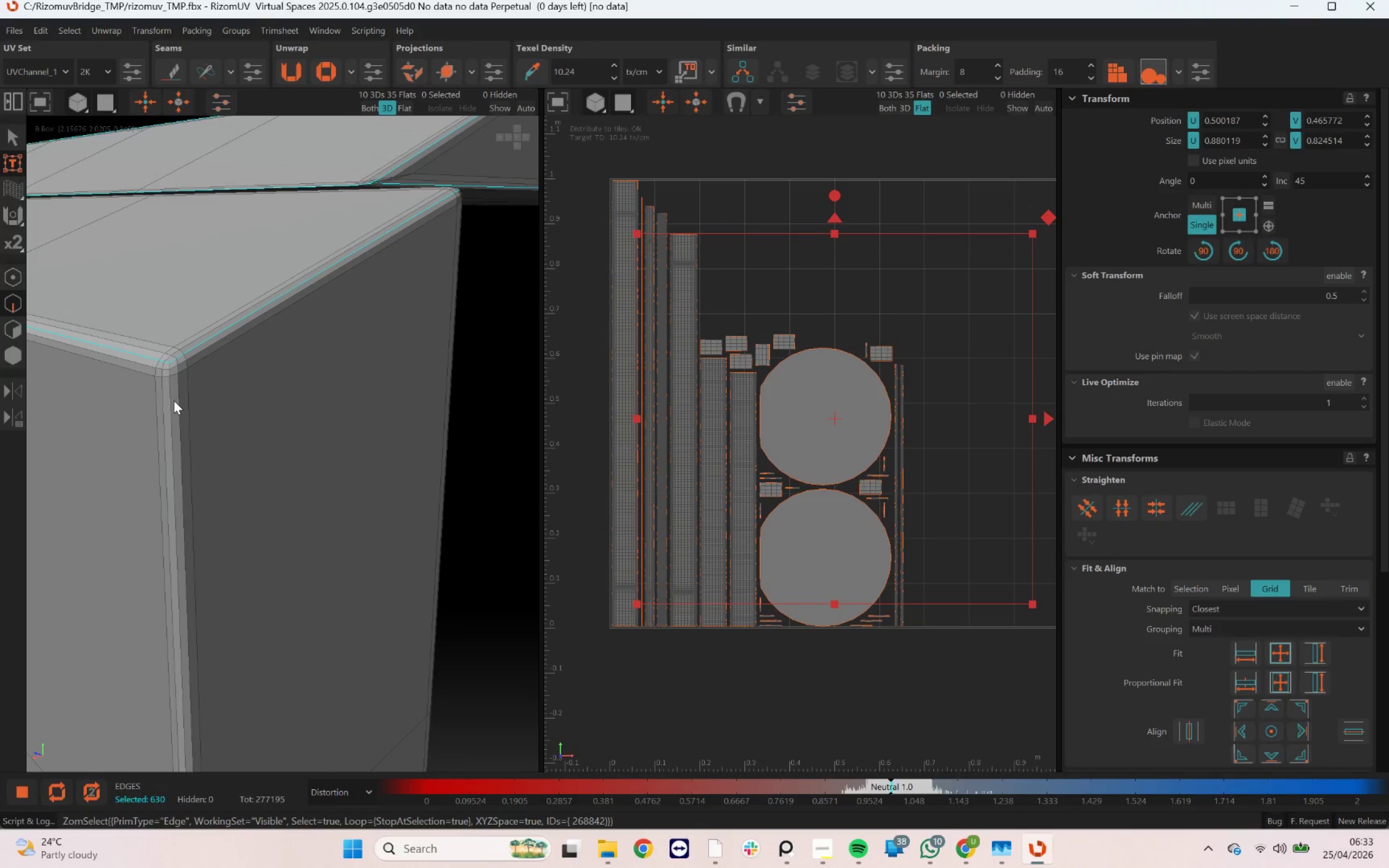 
double_click([173, 399])
 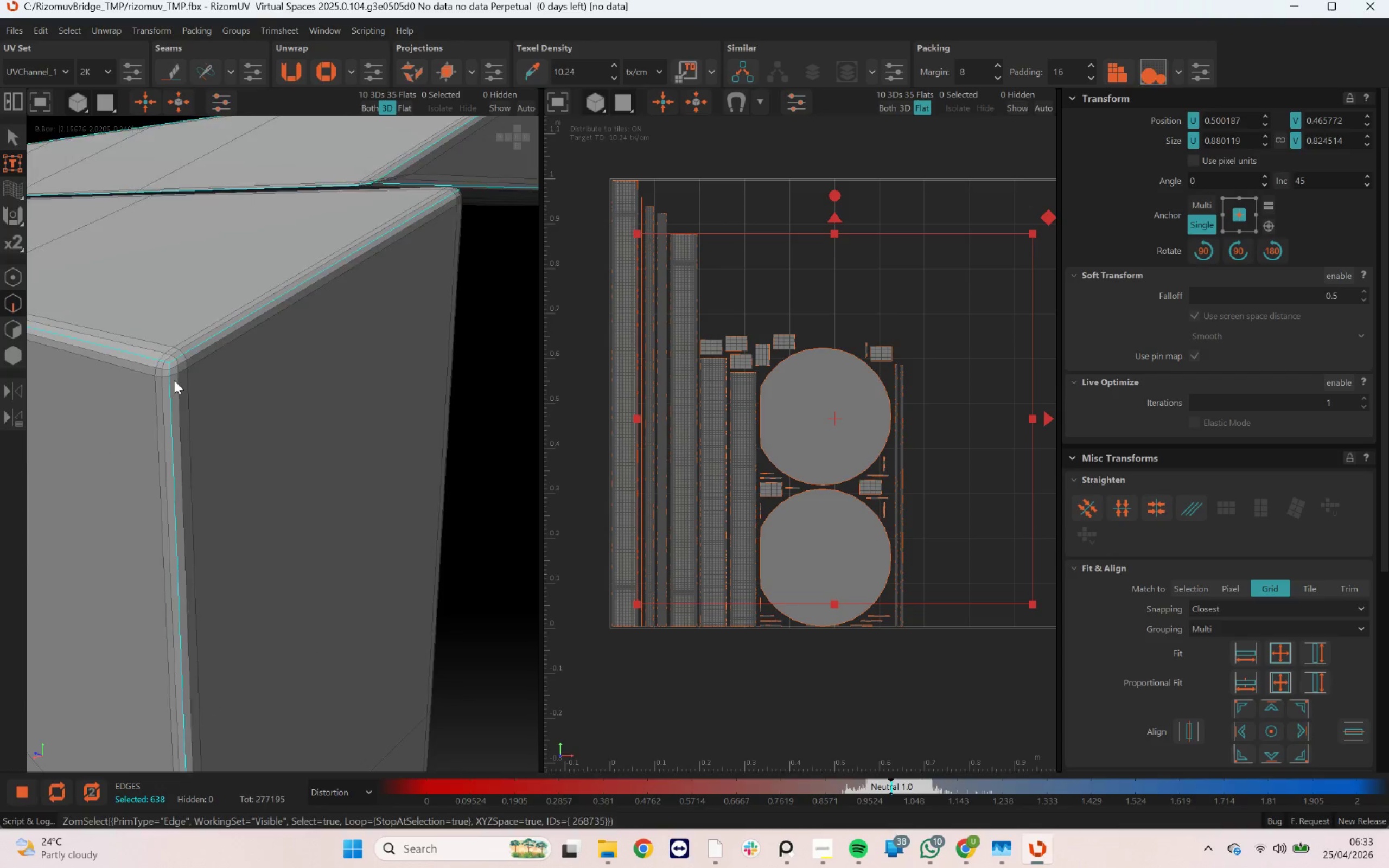 
scroll: coordinate [186, 377], scroll_direction: down, amount: 13.0
 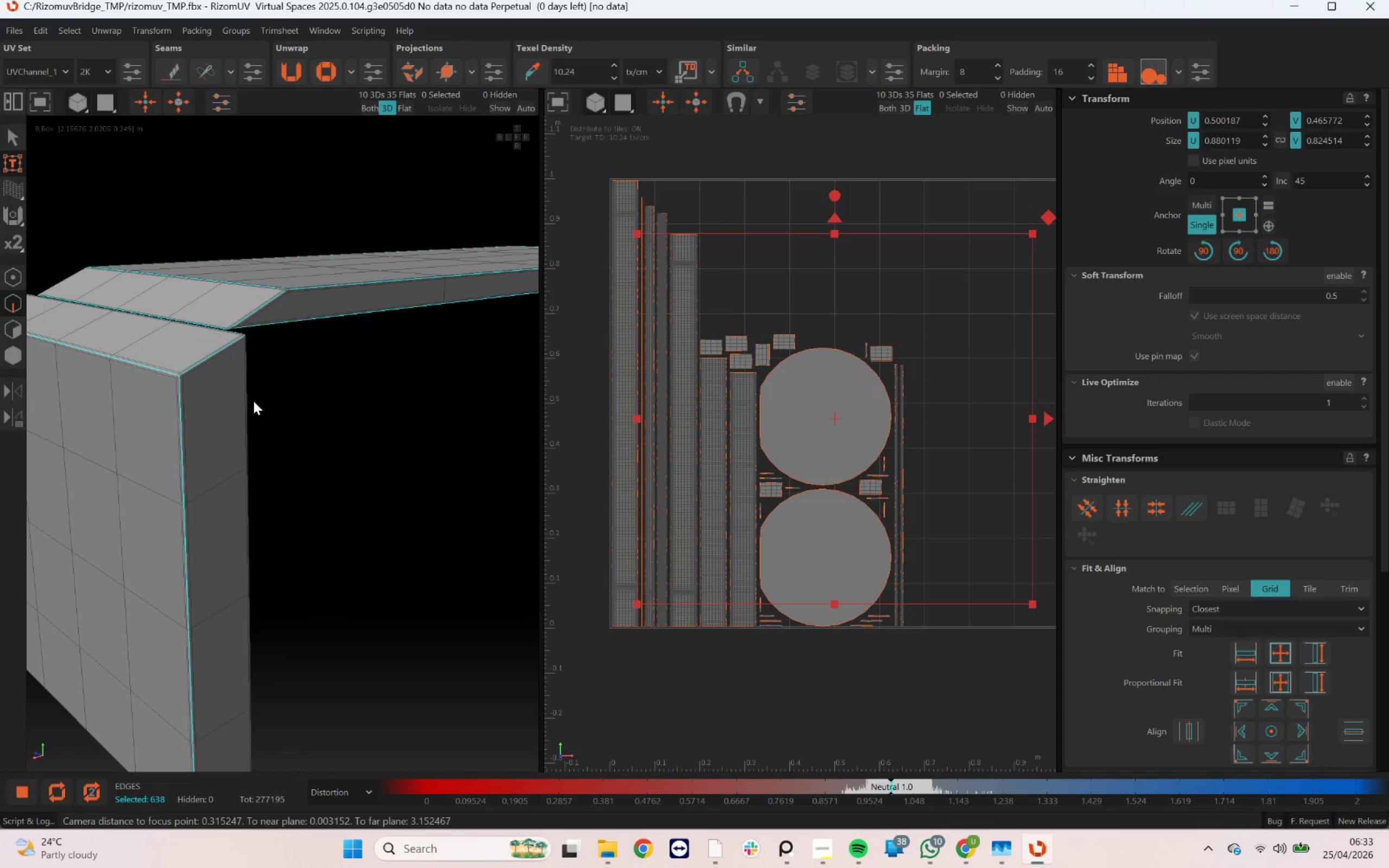 
hold_key(key=AltLeft, duration=0.6)
left_click_drag(start_coordinate=[285, 402], to_coordinate=[169, 386])
 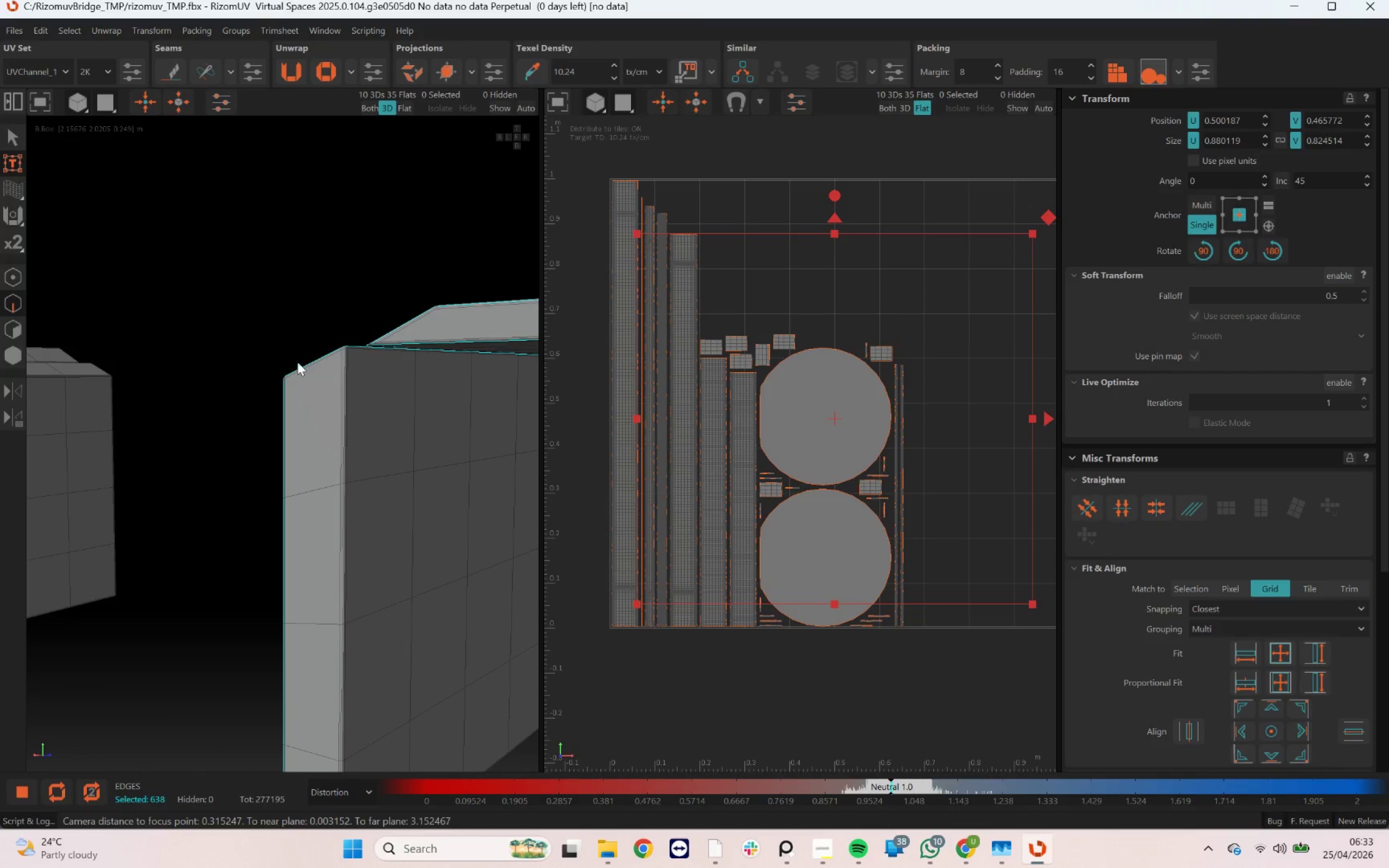 
hold_key(key=ControlLeft, duration=0.57)
 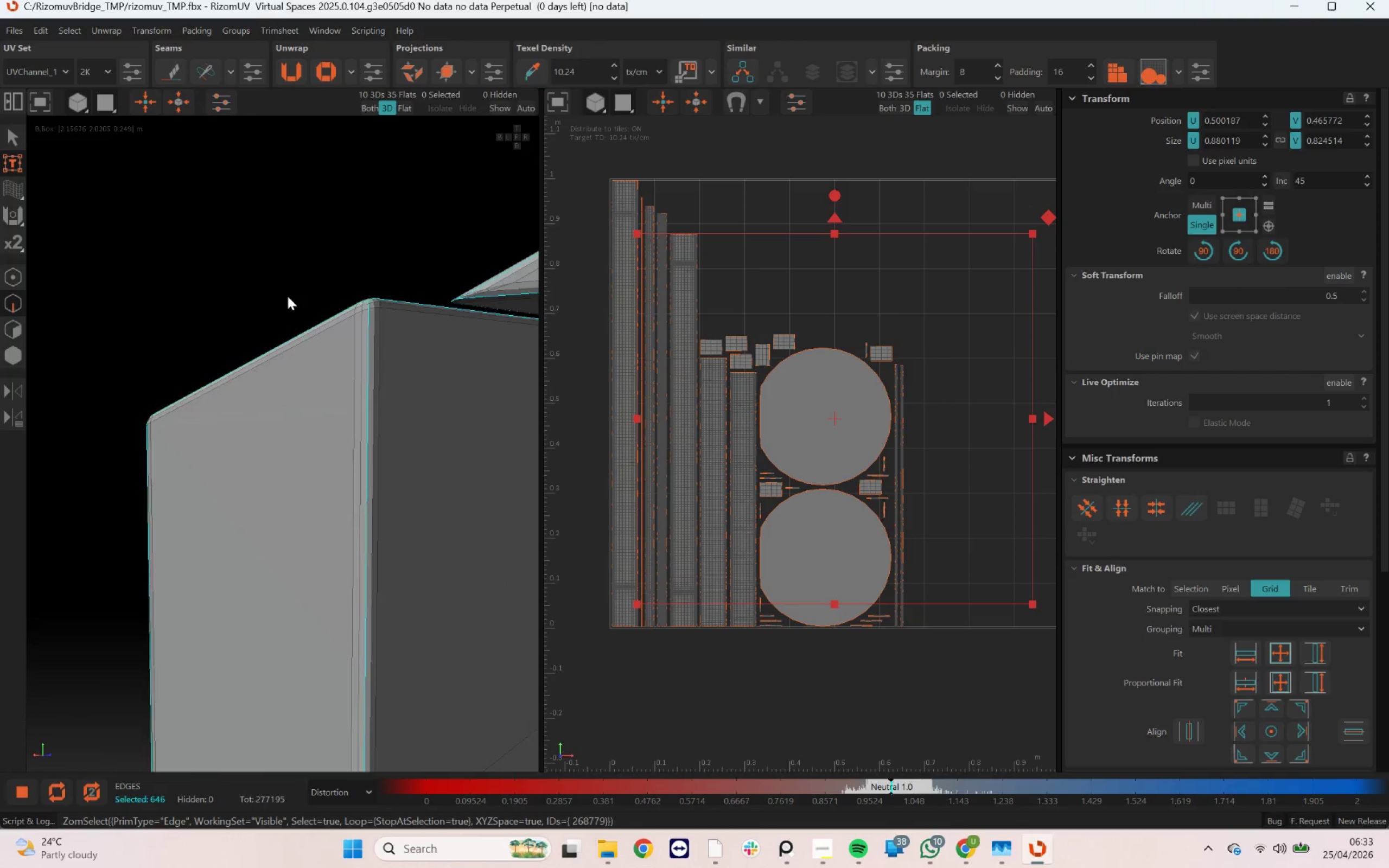 
scroll: coordinate [425, 341], scroll_direction: up, amount: 14.0
 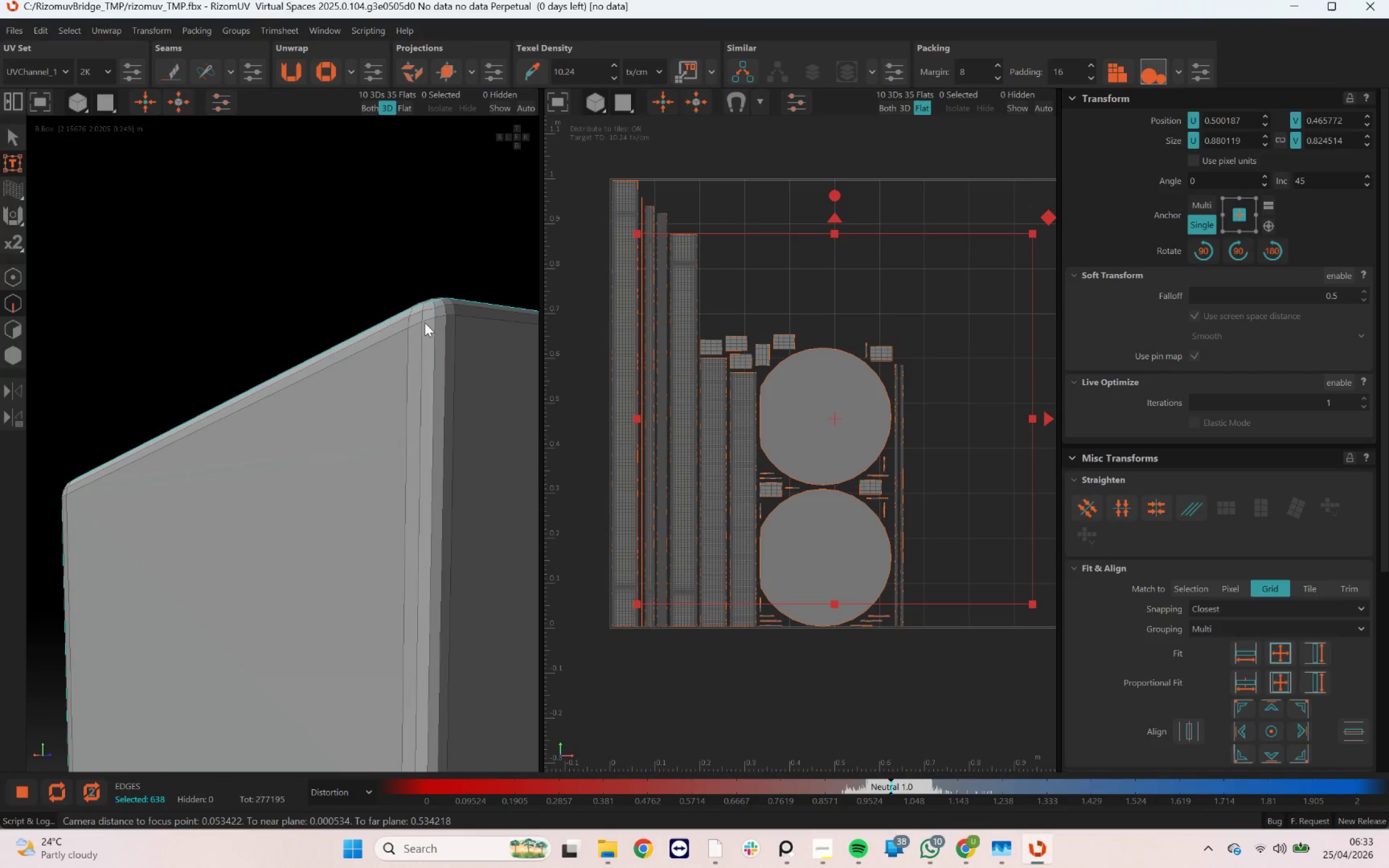 
double_click([432, 330])
 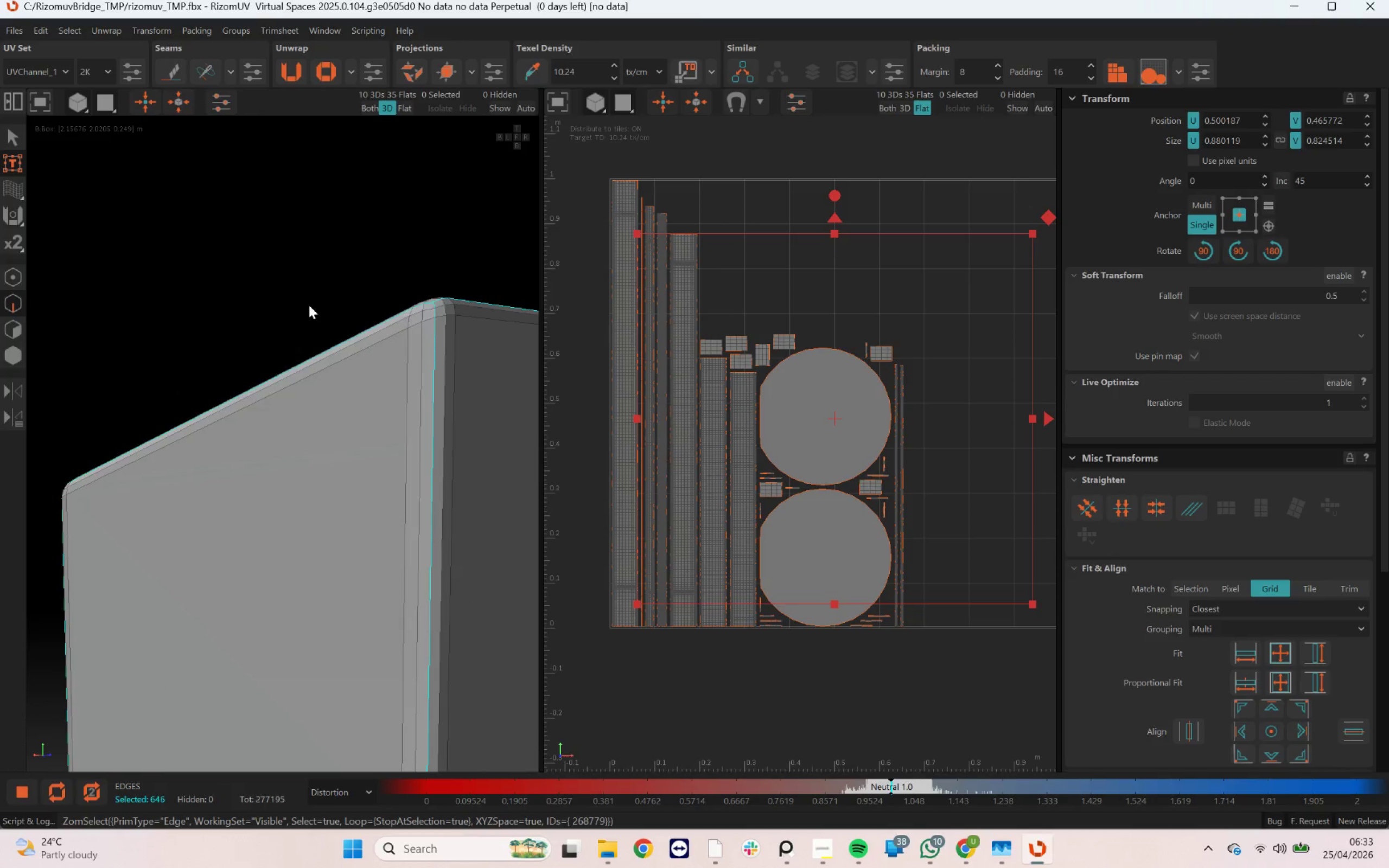 
scroll: coordinate [283, 301], scroll_direction: down, amount: 27.0
 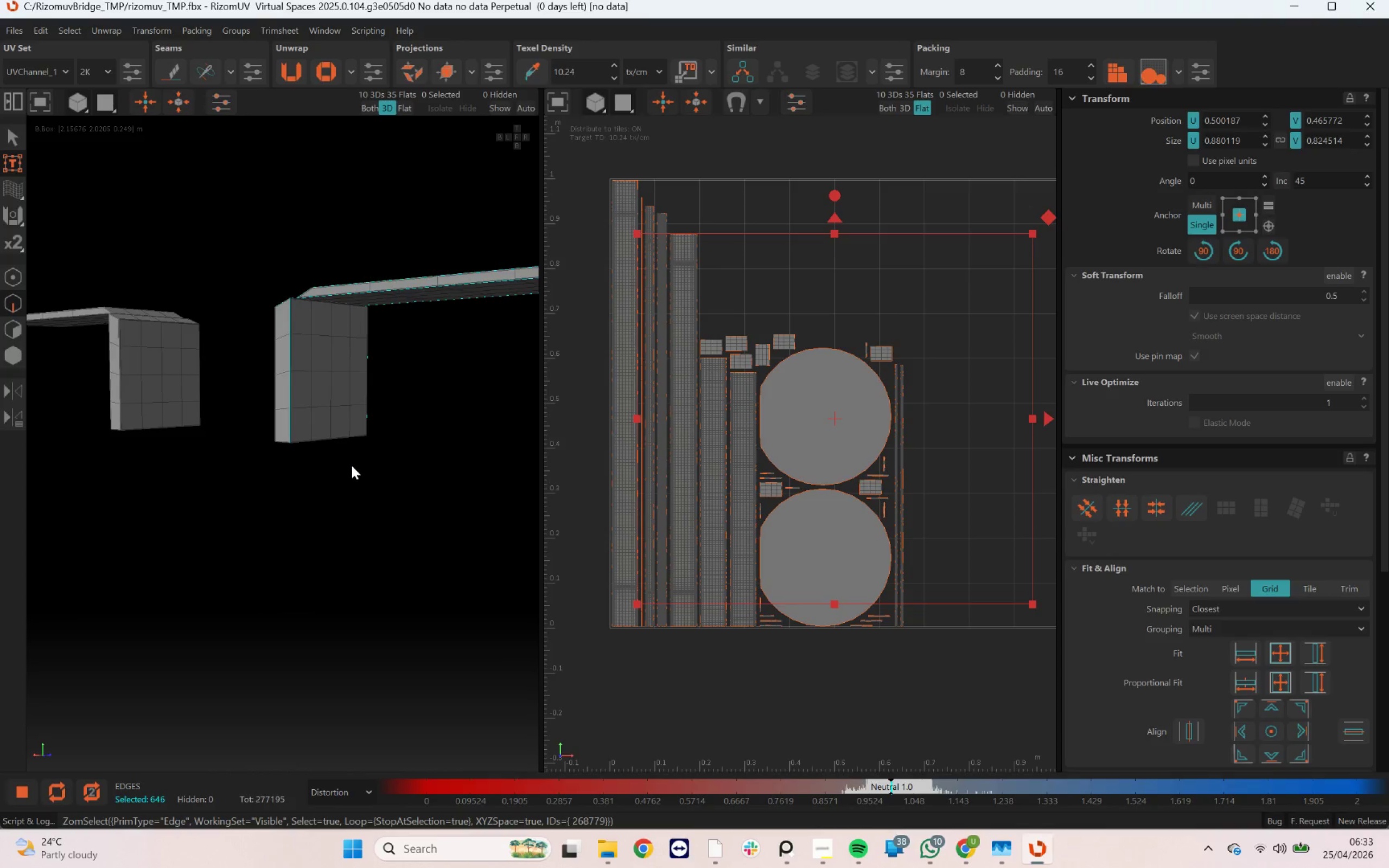 
hold_key(key=AltLeft, duration=1.15)
left_click_drag(start_coordinate=[332, 371], to_coordinate=[336, 284])
 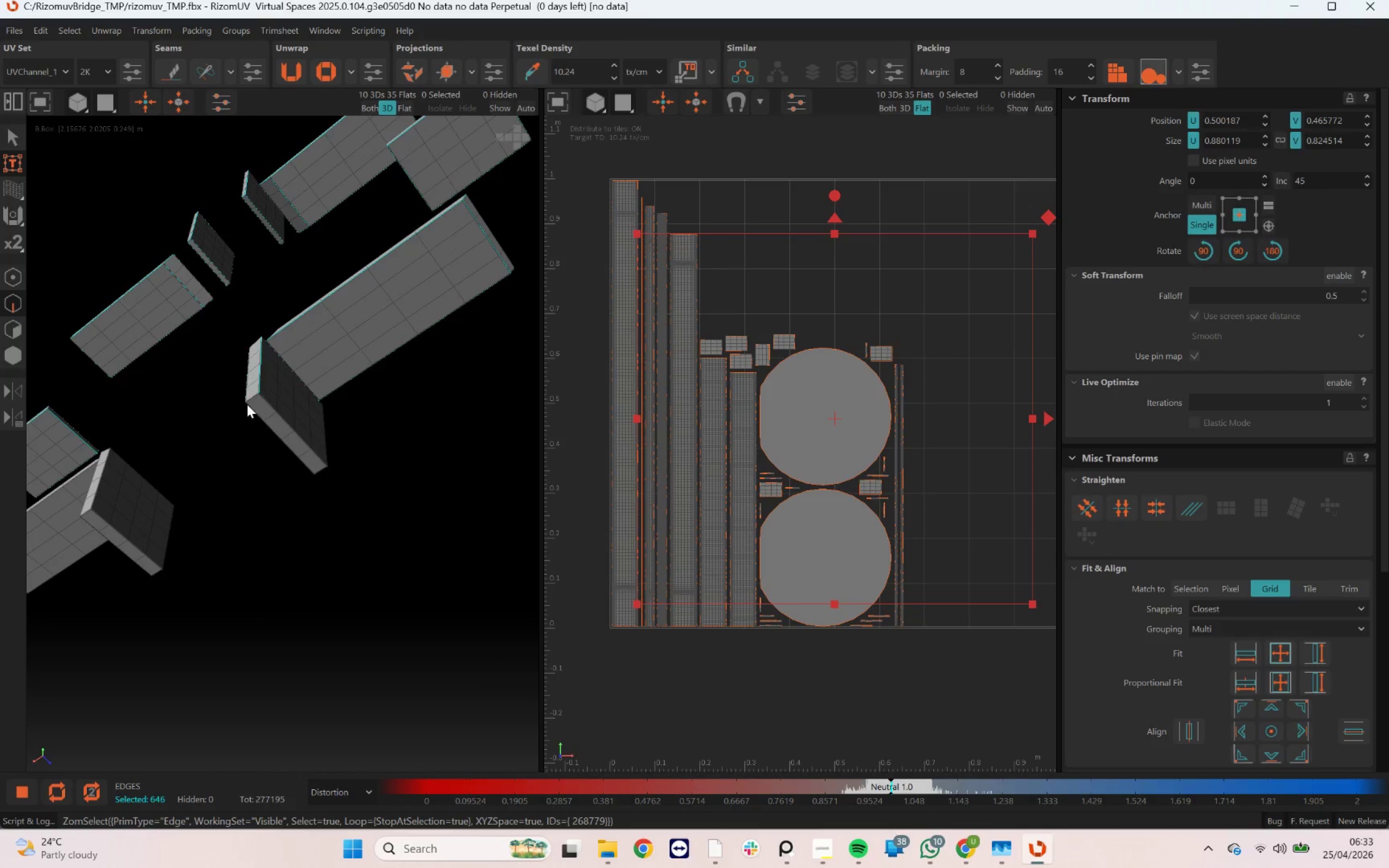 
hold_key(key=ControlLeft, duration=1.72)
 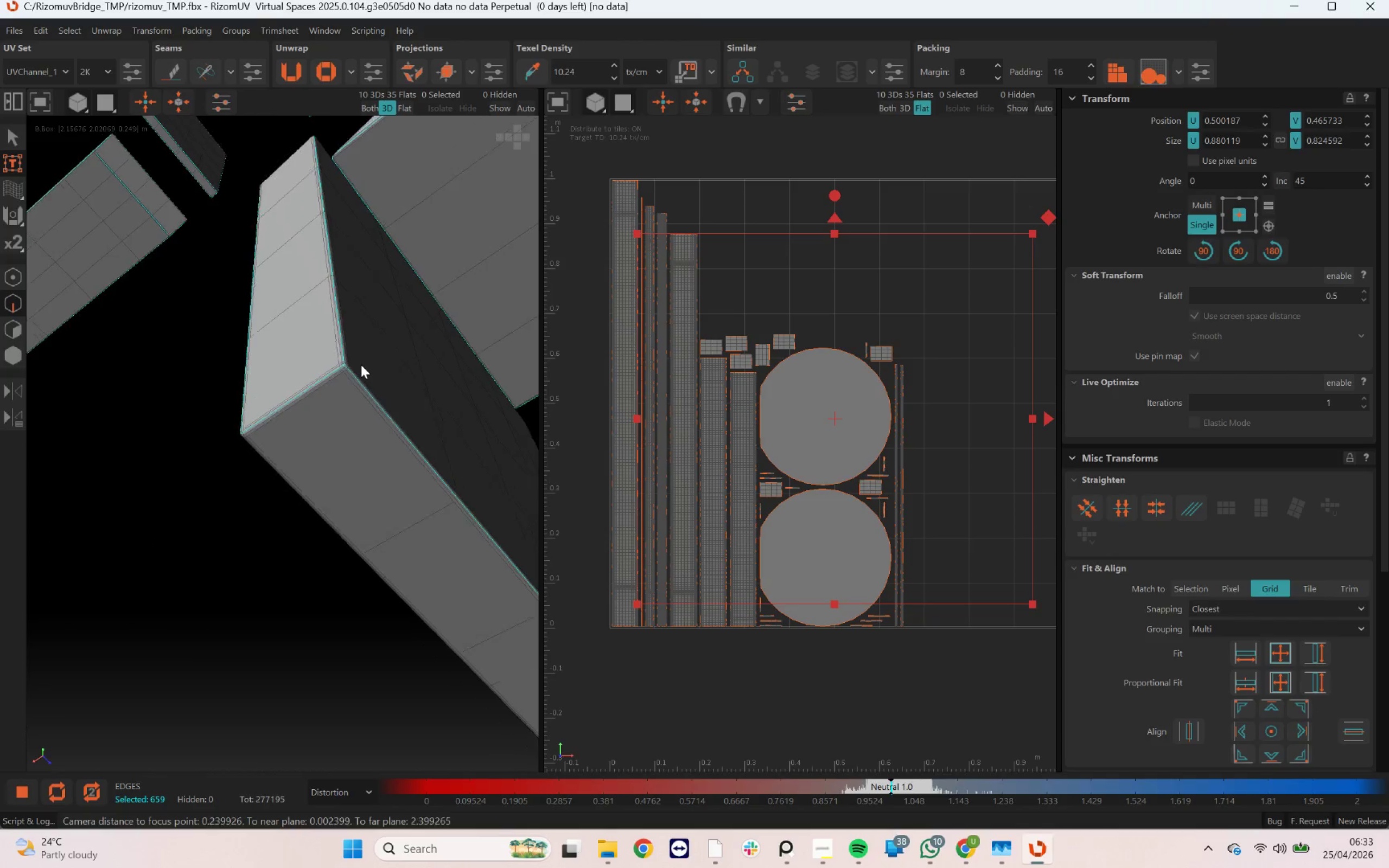 
scroll: coordinate [300, 376], scroll_direction: up, amount: 22.0
 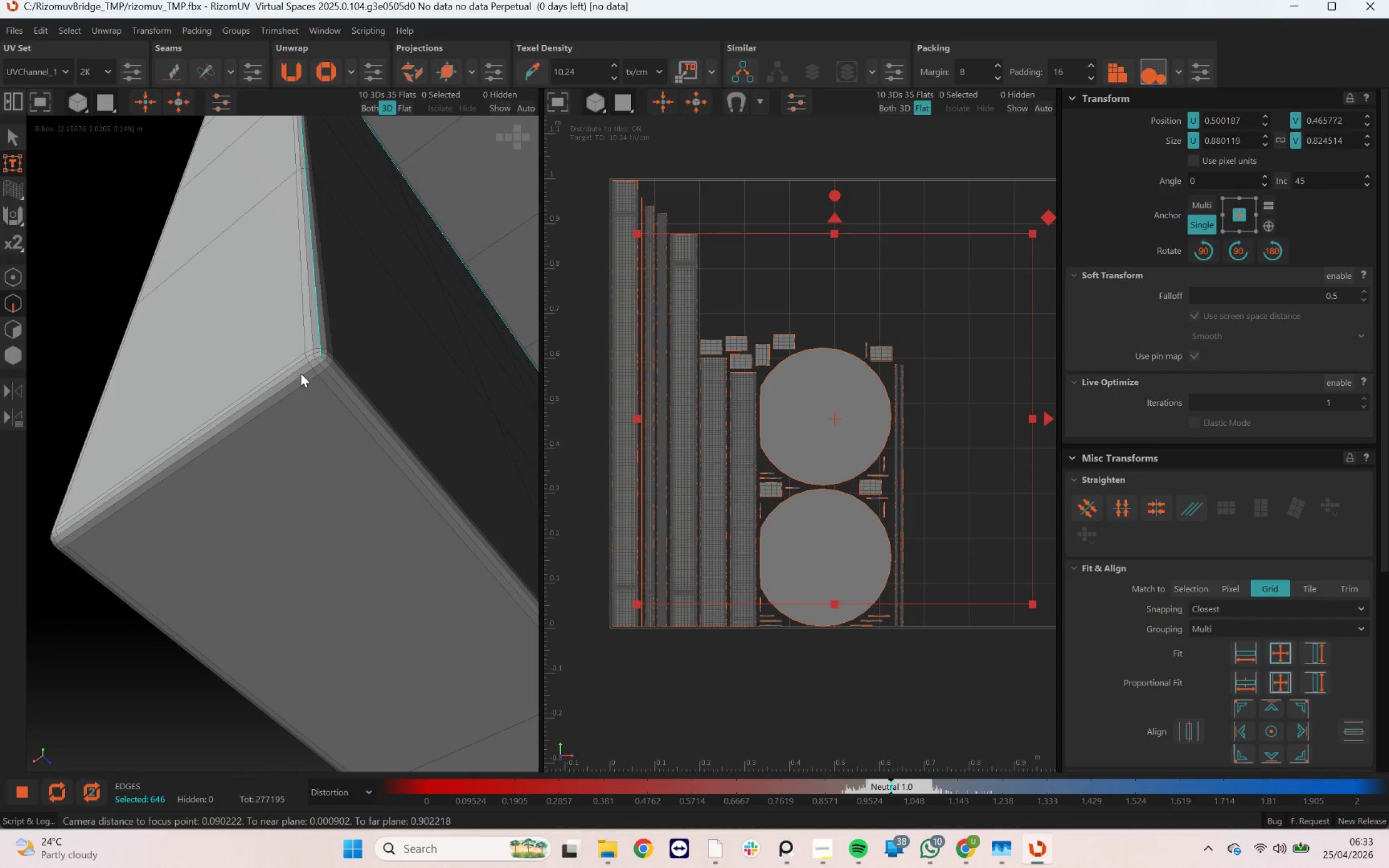 
double_click([301, 369])
 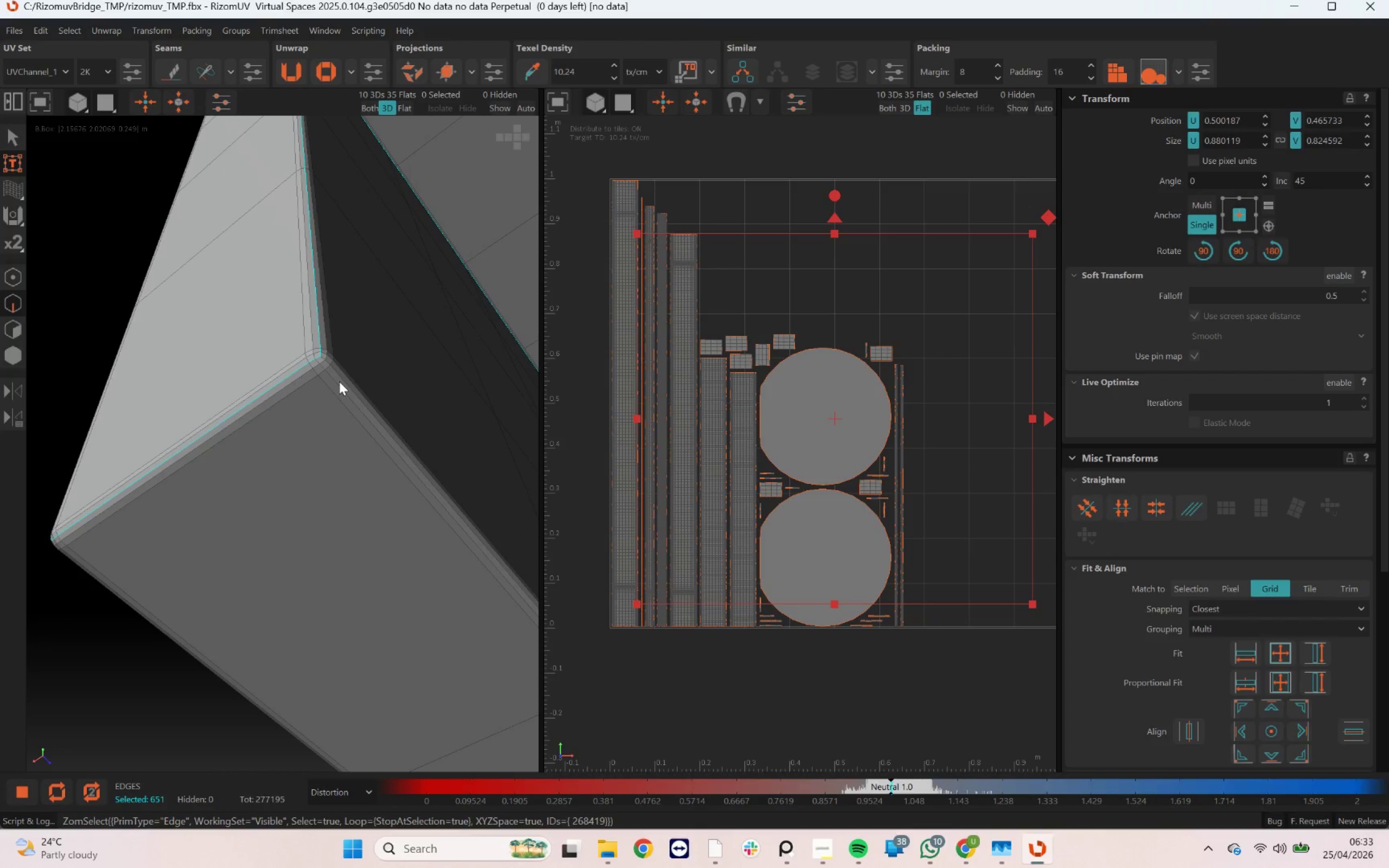 
double_click([340, 381])
 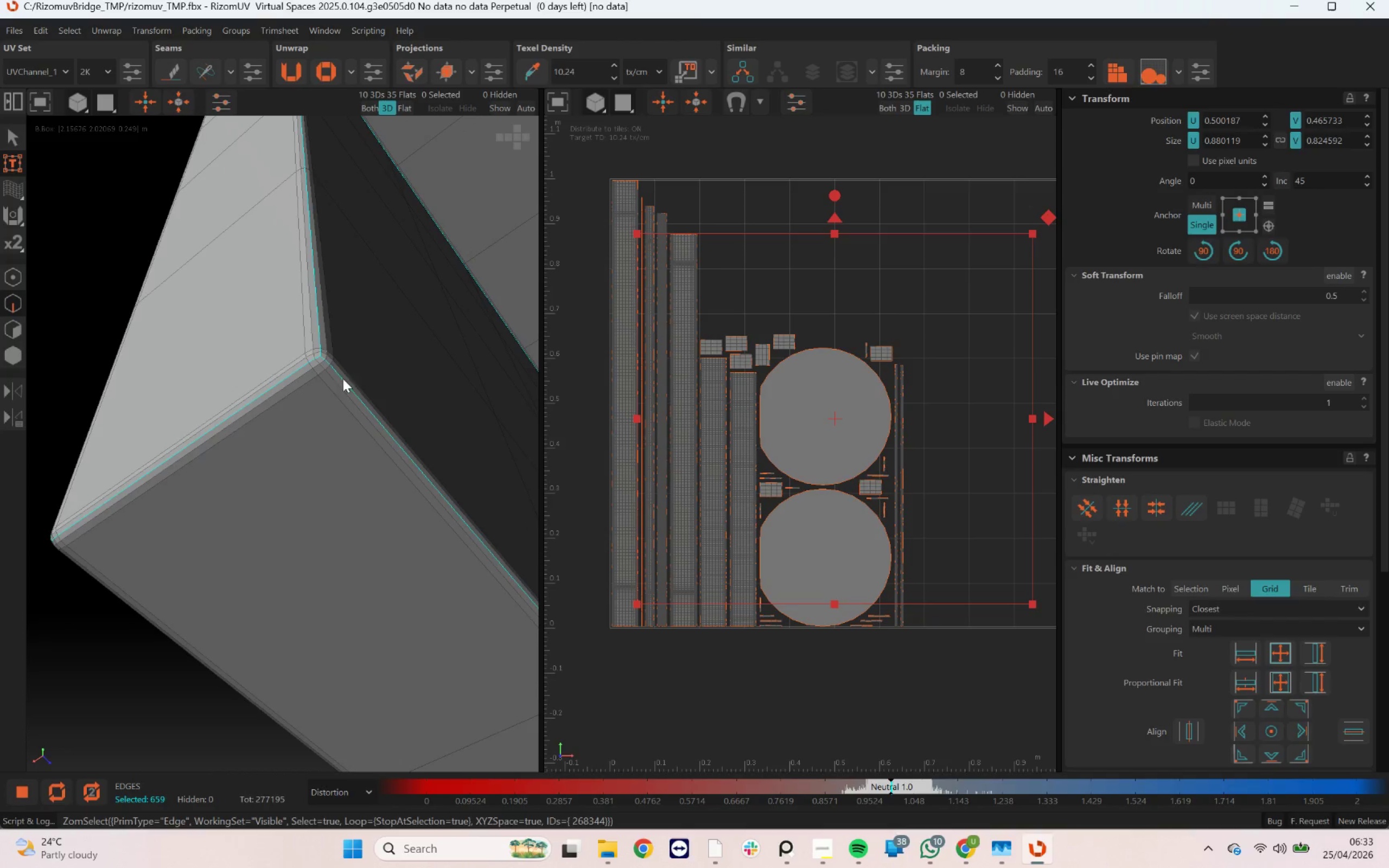 
scroll: coordinate [361, 364], scroll_direction: down, amount: 11.0
 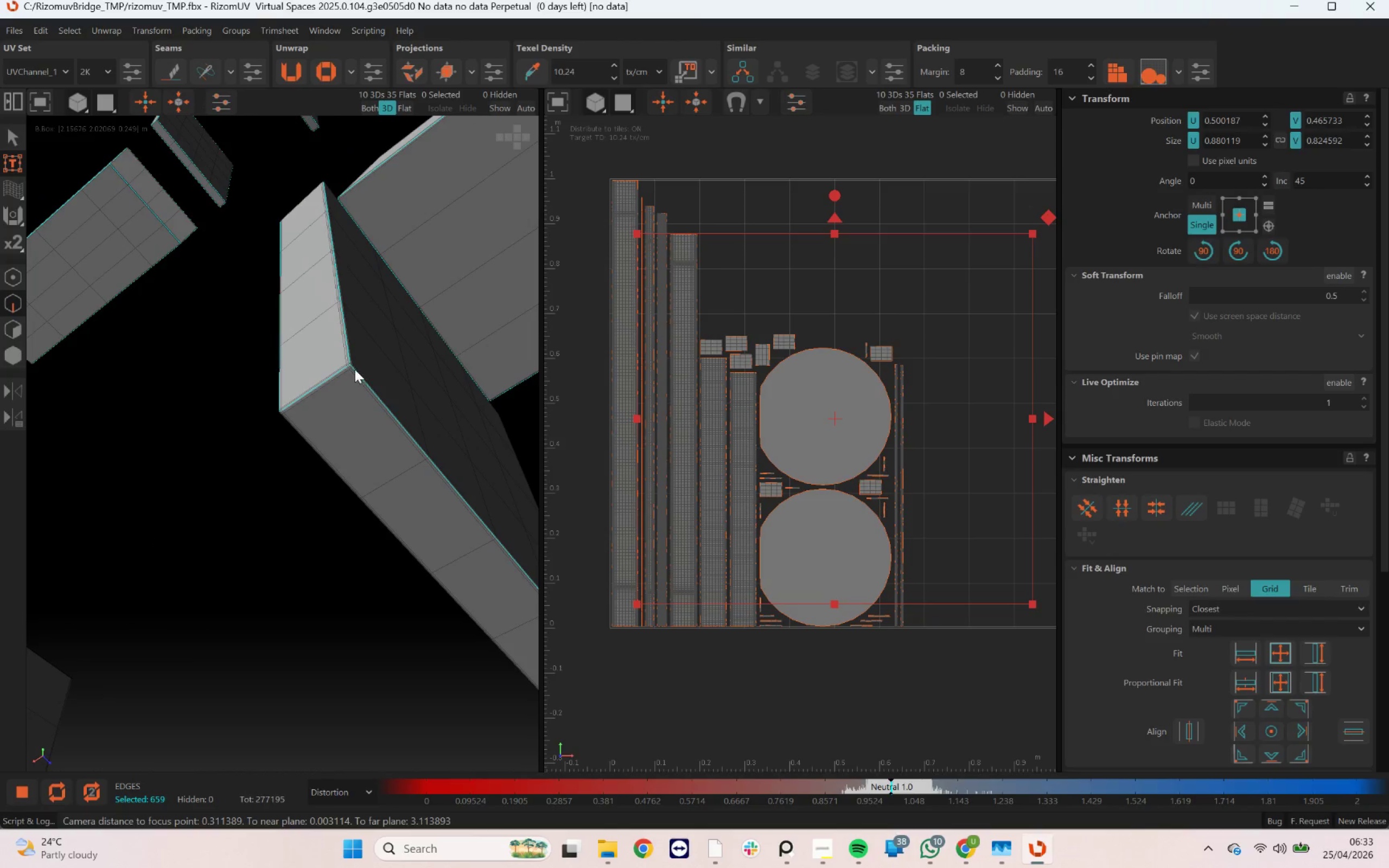 
hold_key(key=AltLeft, duration=1.04)
left_click_drag(start_coordinate=[334, 369], to_coordinate=[473, 372])
 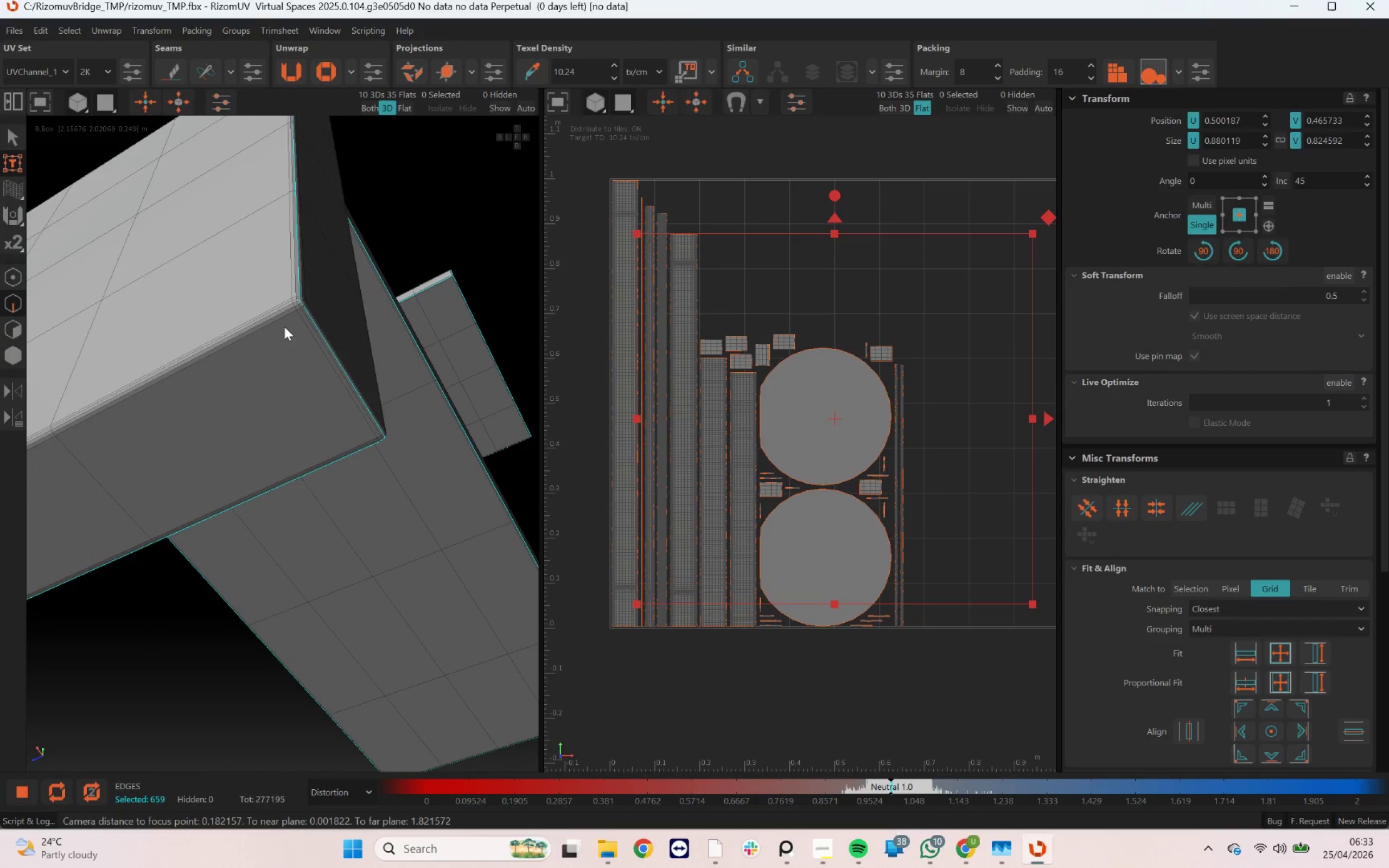 
hold_key(key=ControlLeft, duration=1.14)
 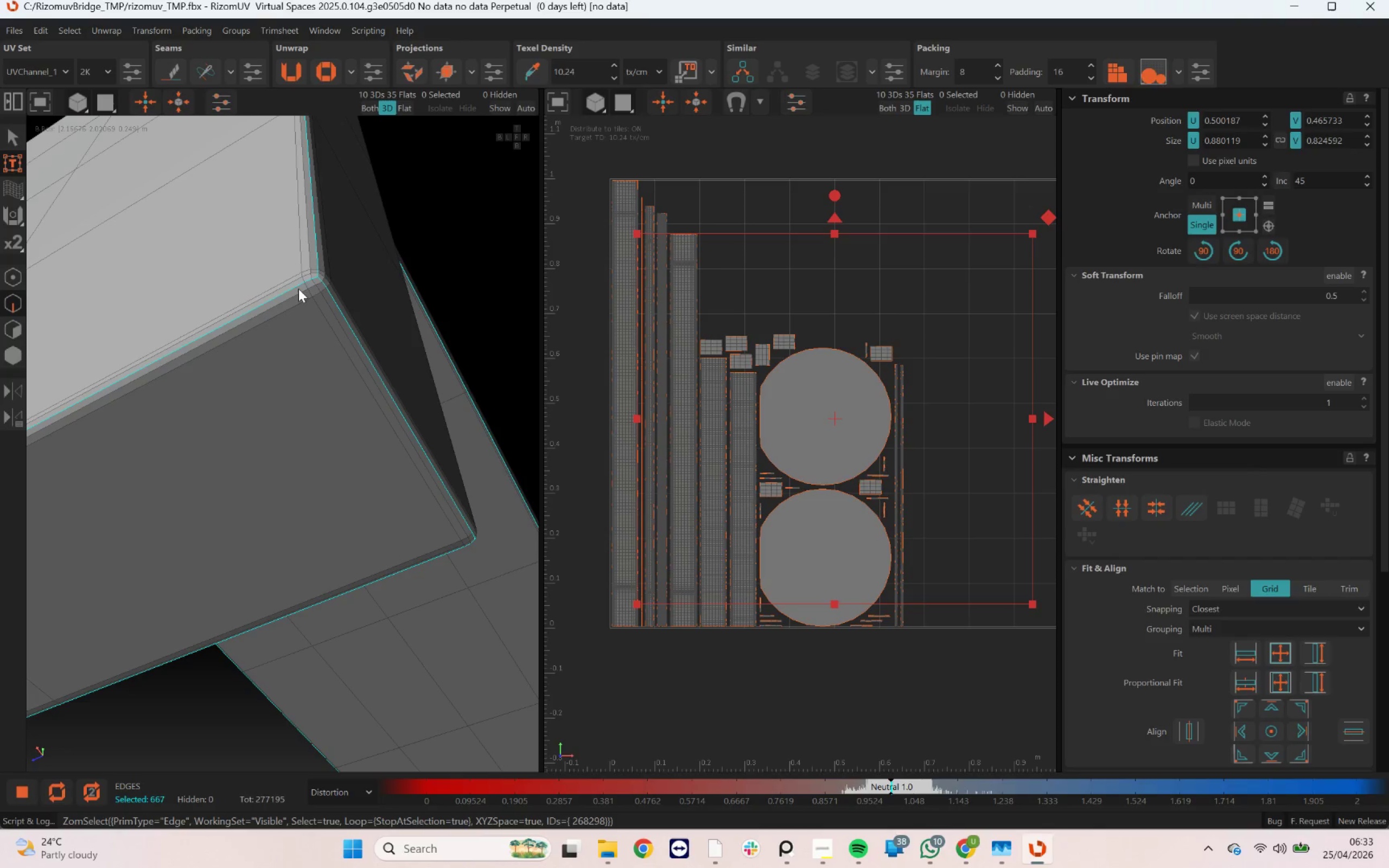 
scroll: coordinate [283, 322], scroll_direction: up, amount: 10.0
 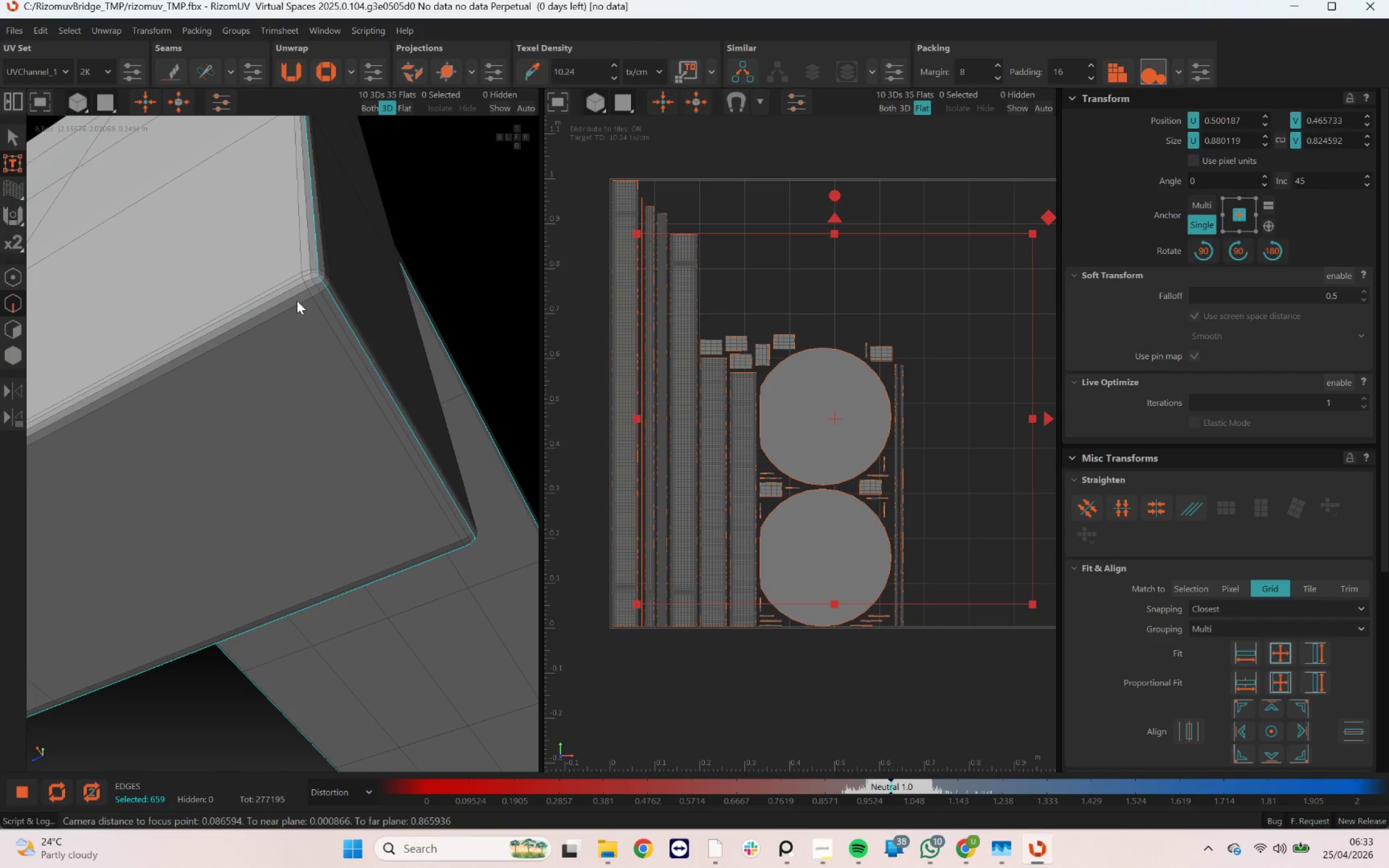 
double_click([298, 288])
 